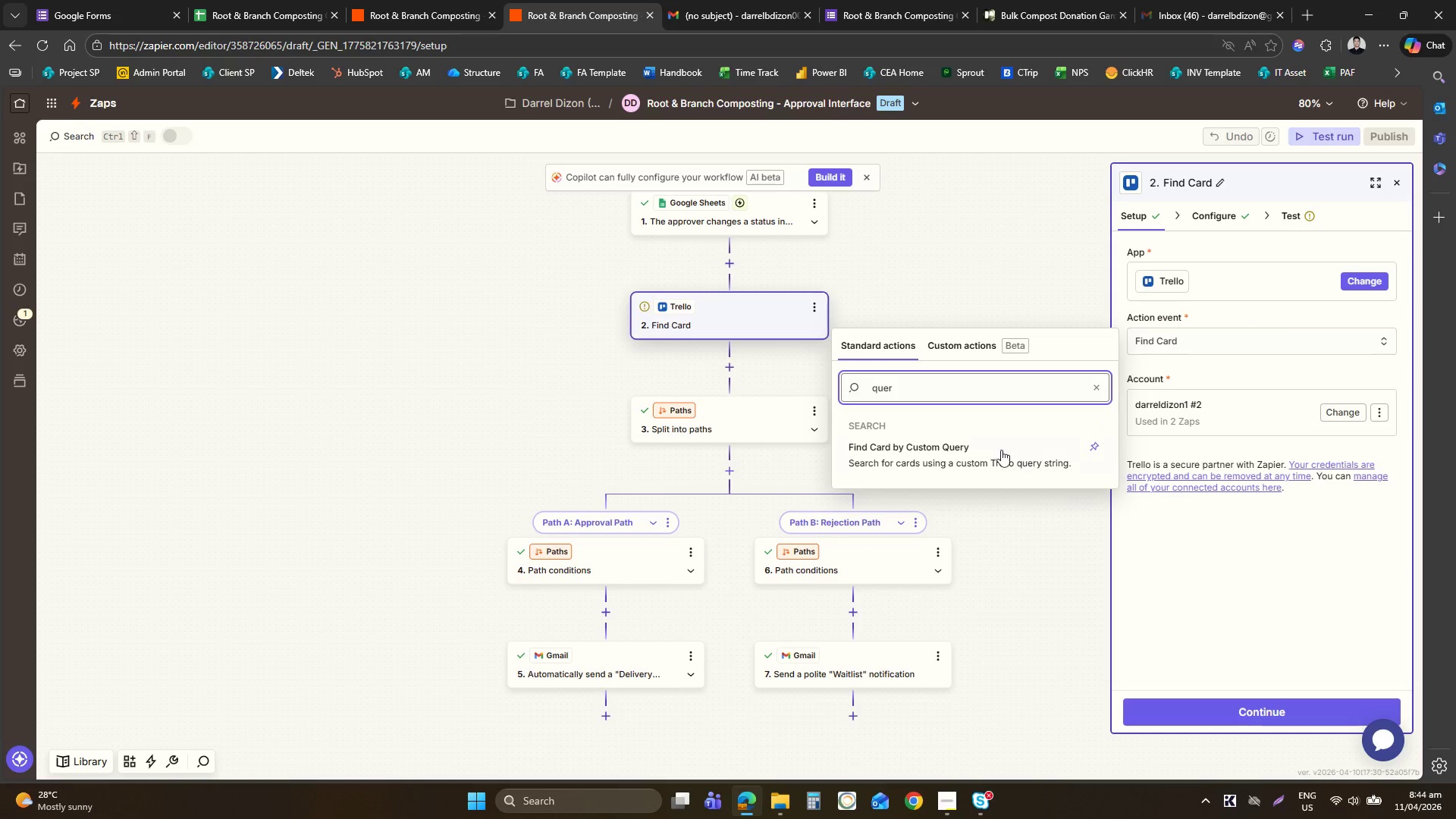 
left_click([957, 453])
 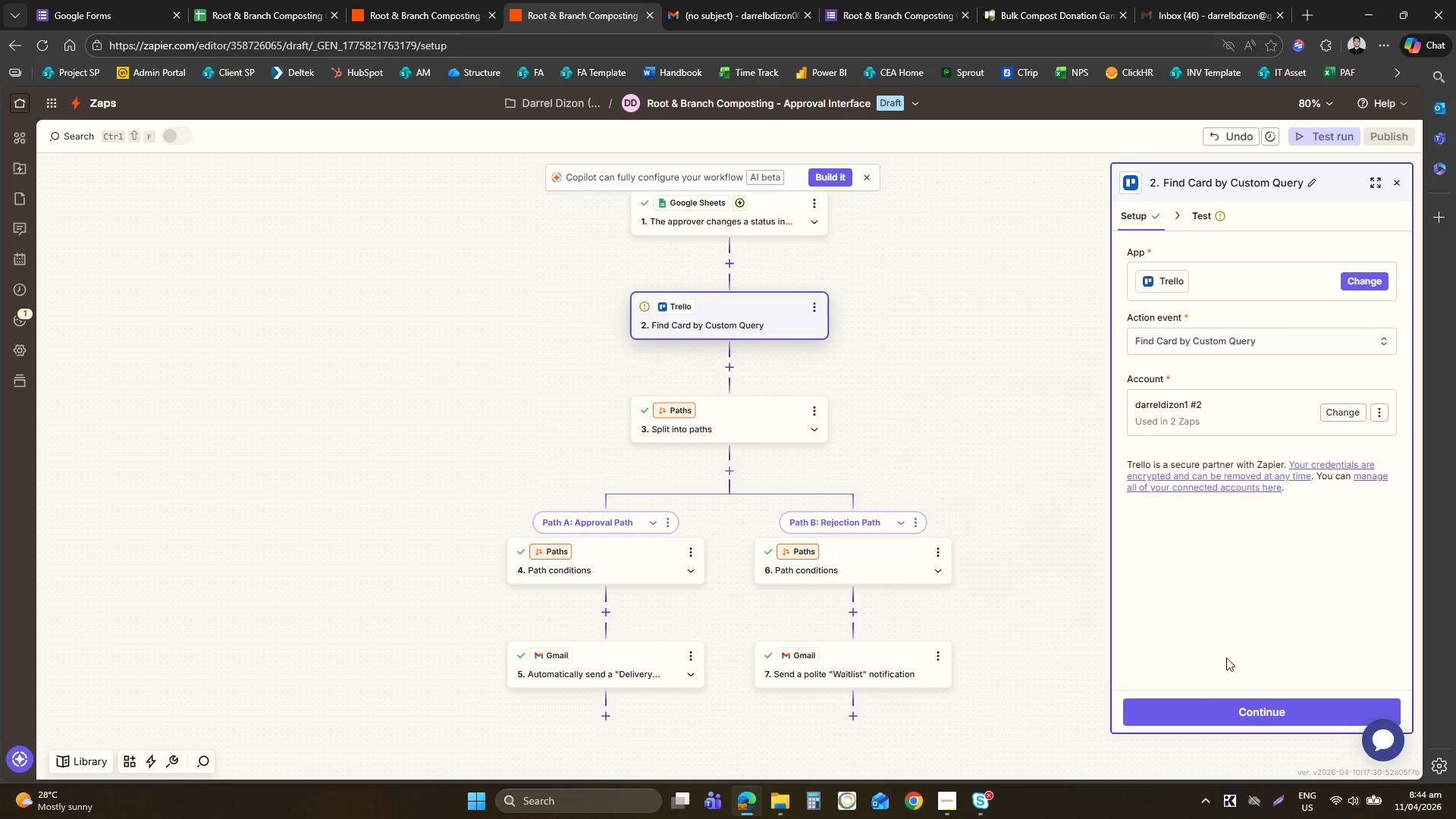 
left_click([1213, 712])
 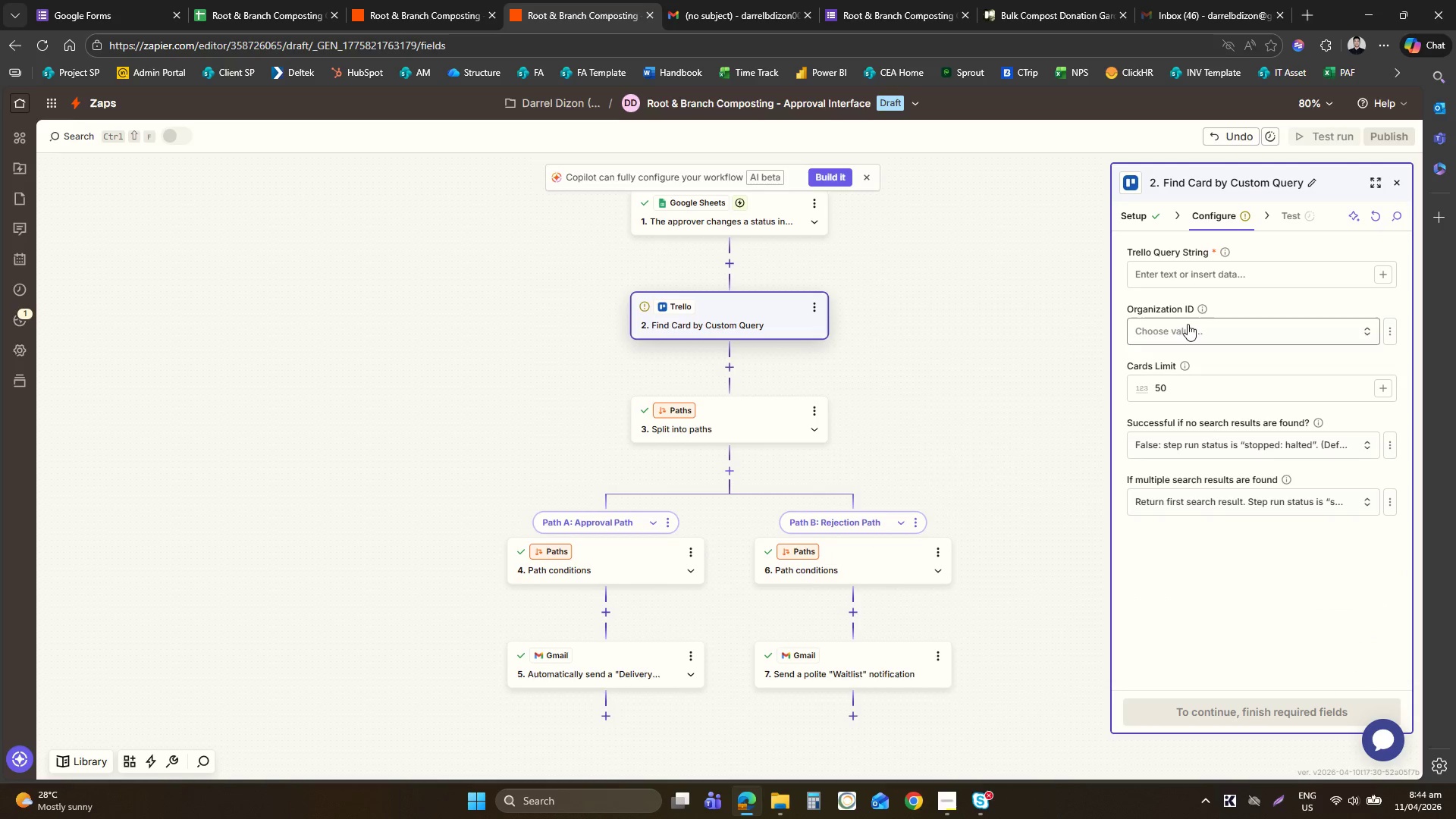 
left_click([1193, 265])
 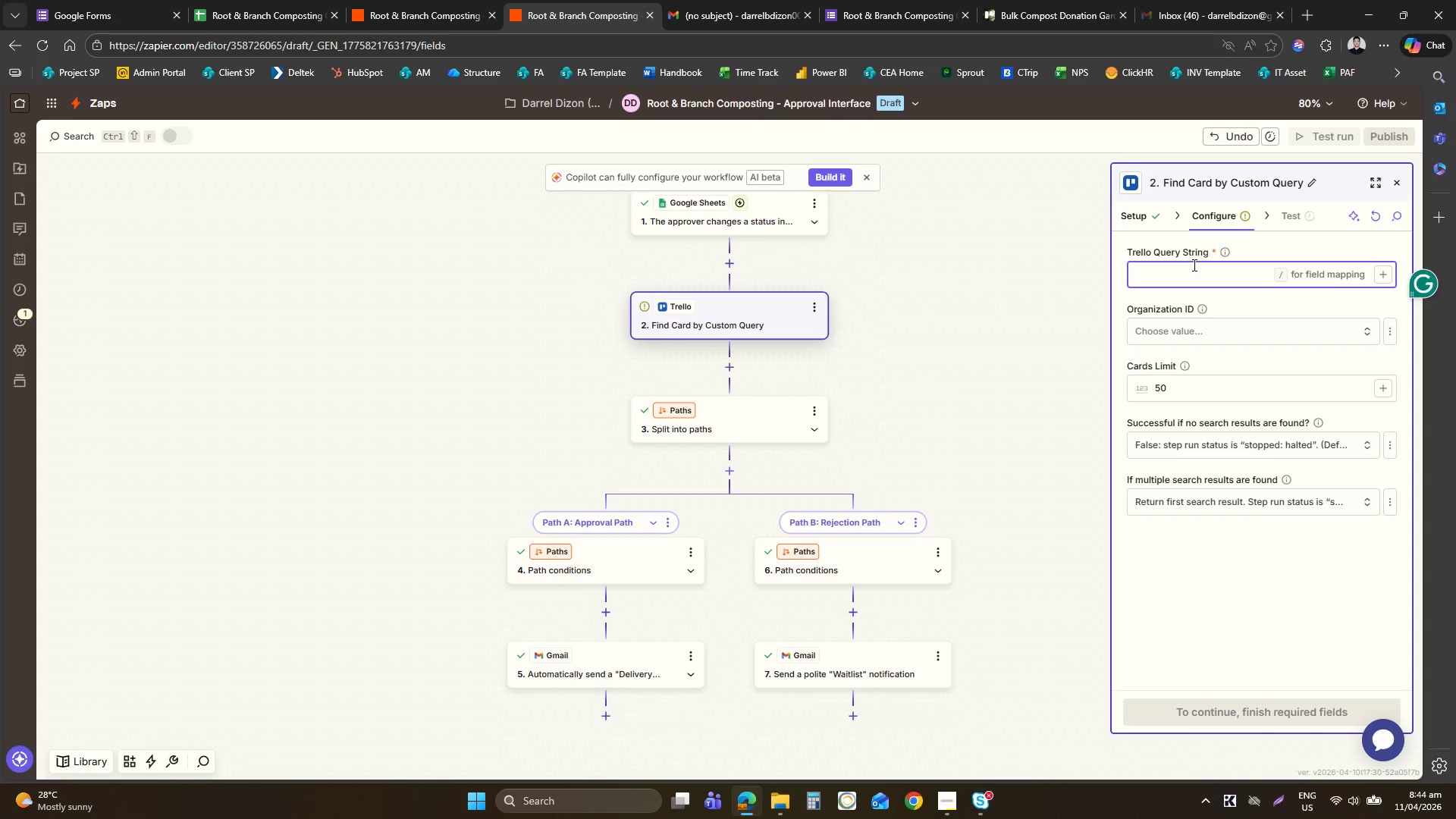 
wait(5.22)
 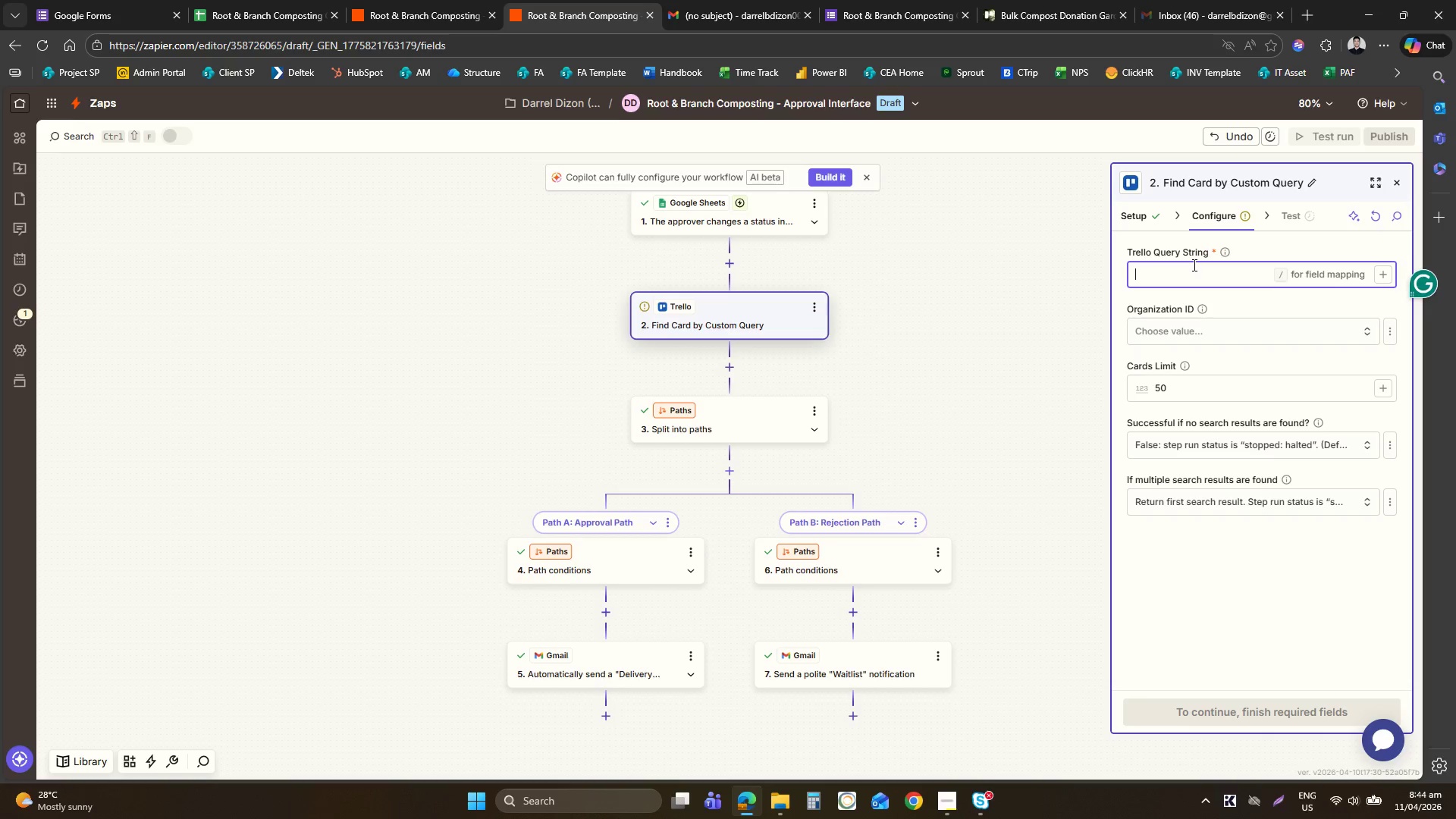 
type(name)
 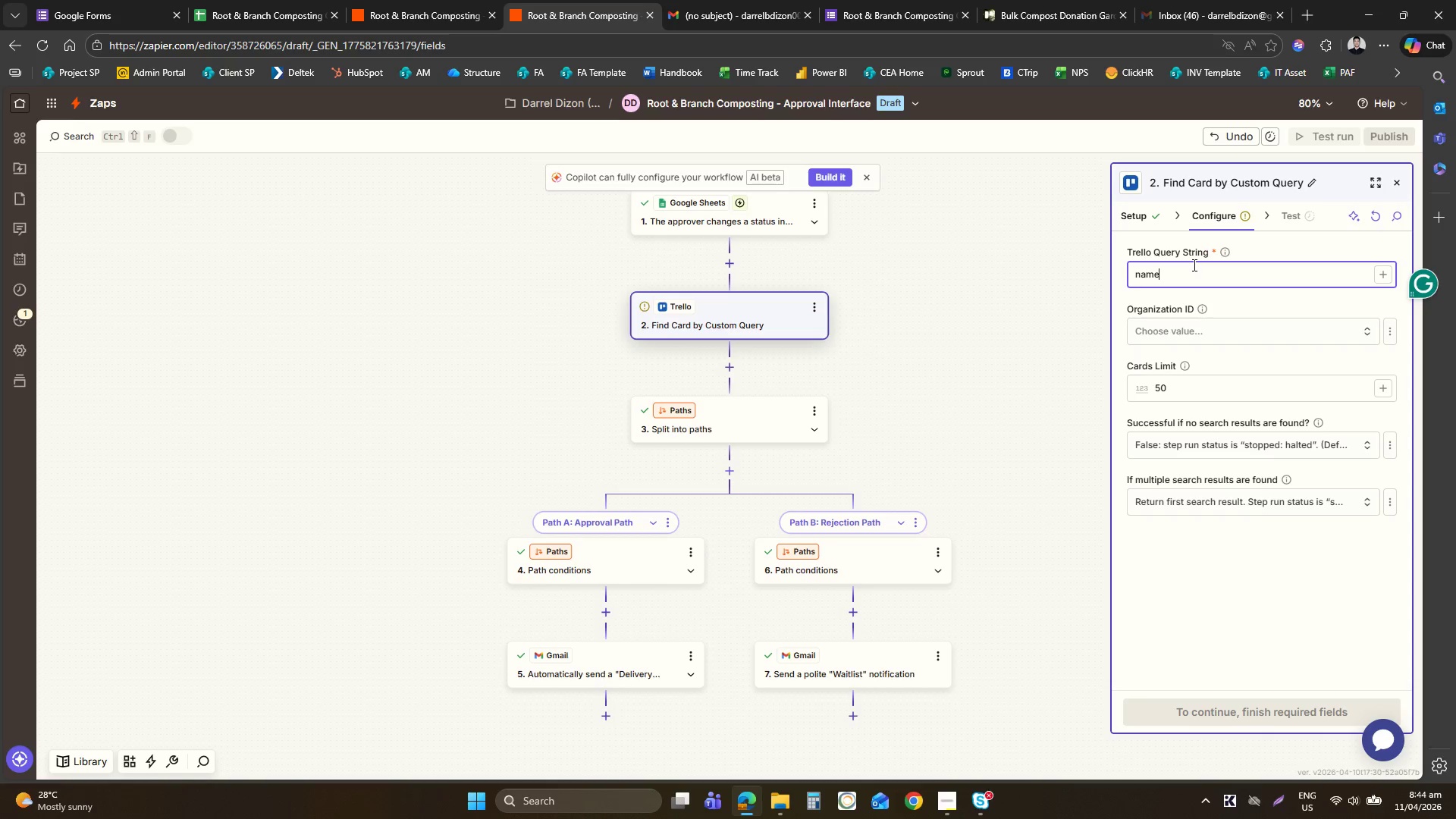 
hold_key(key=ShiftLeft, duration=1.5)
 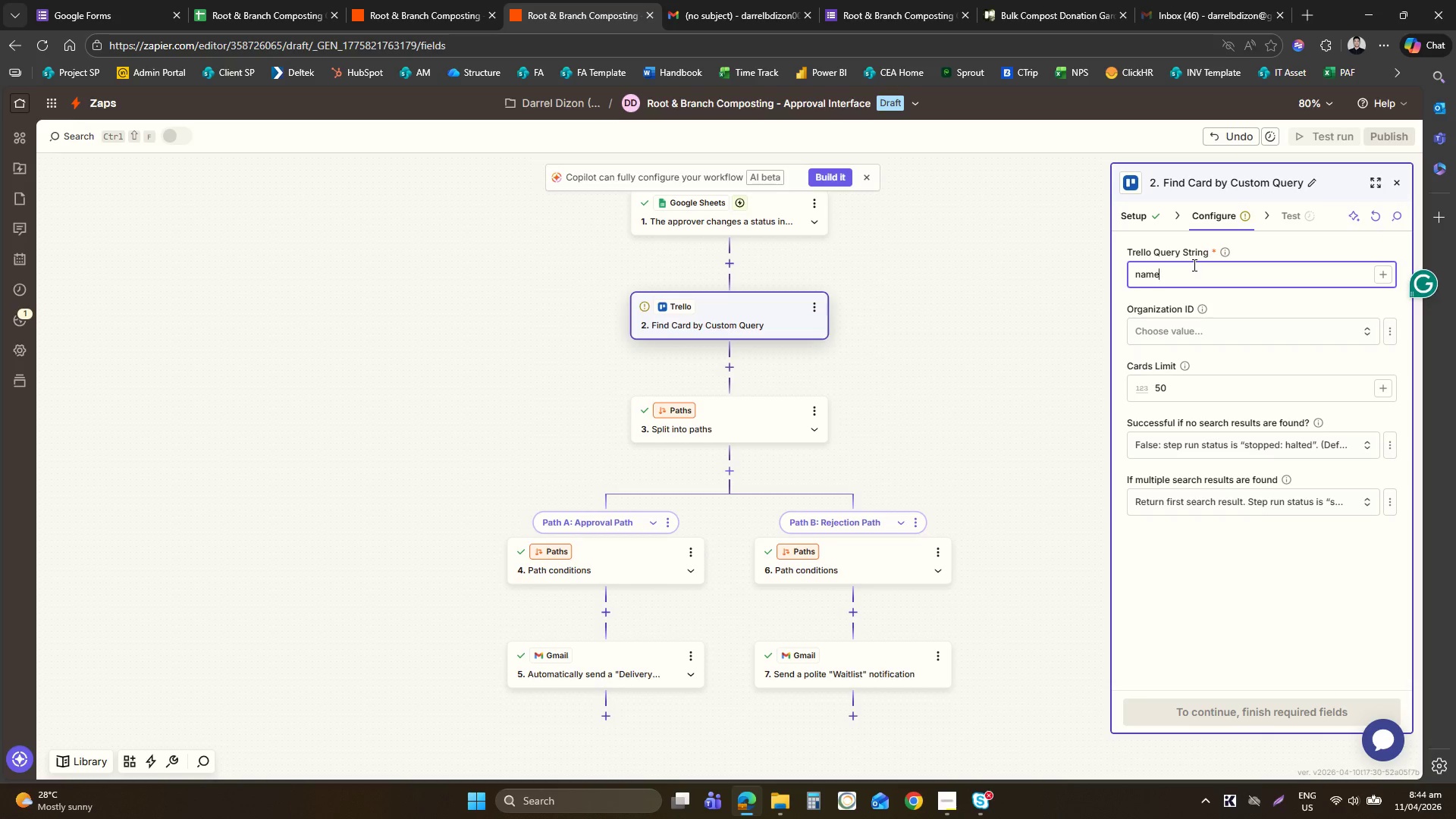 
hold_key(key=ShiftLeft, duration=1.5)
 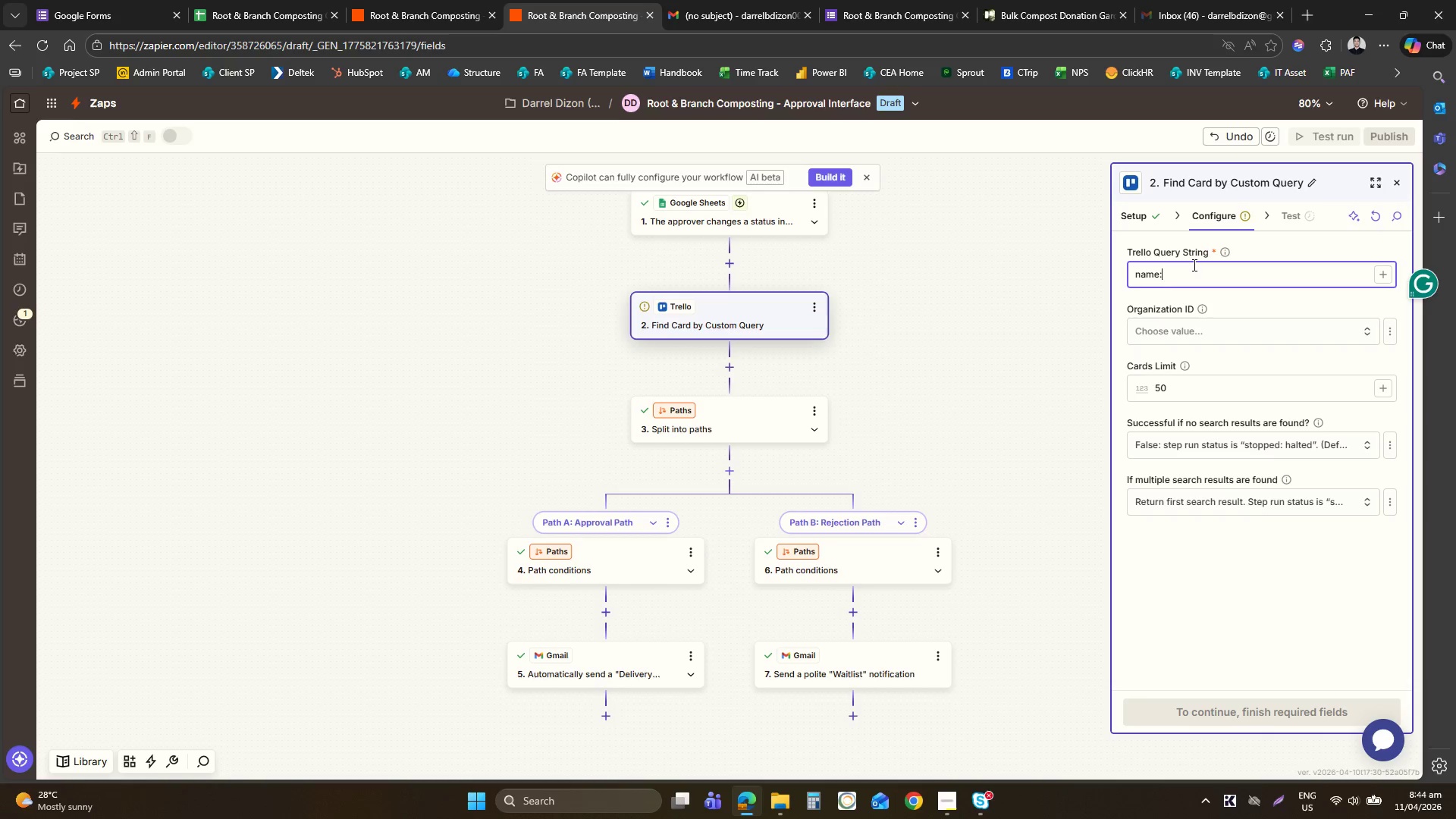 
type(:"Row: )
 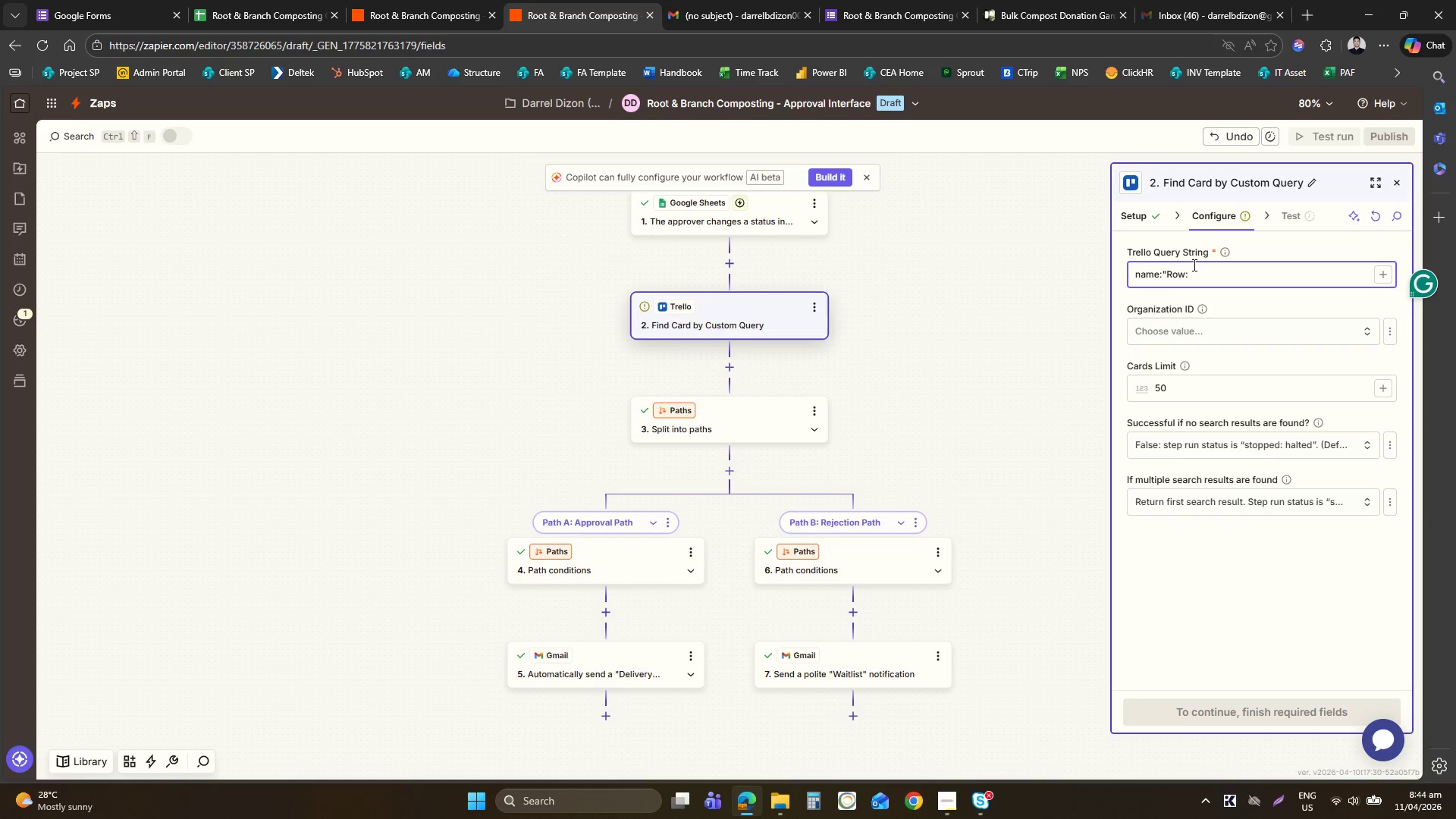 
wait(7.24)
 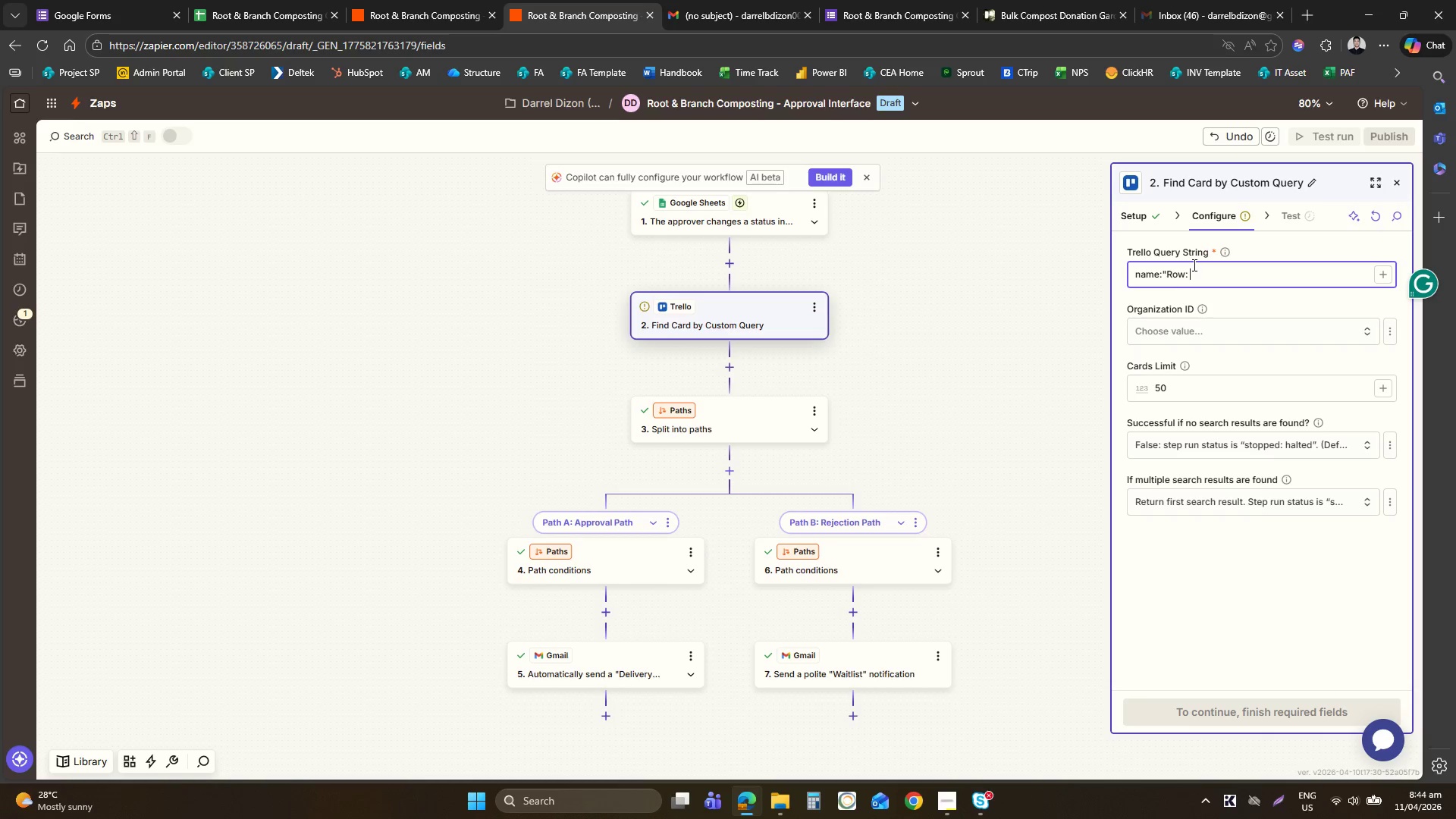 
left_click([1385, 275])
 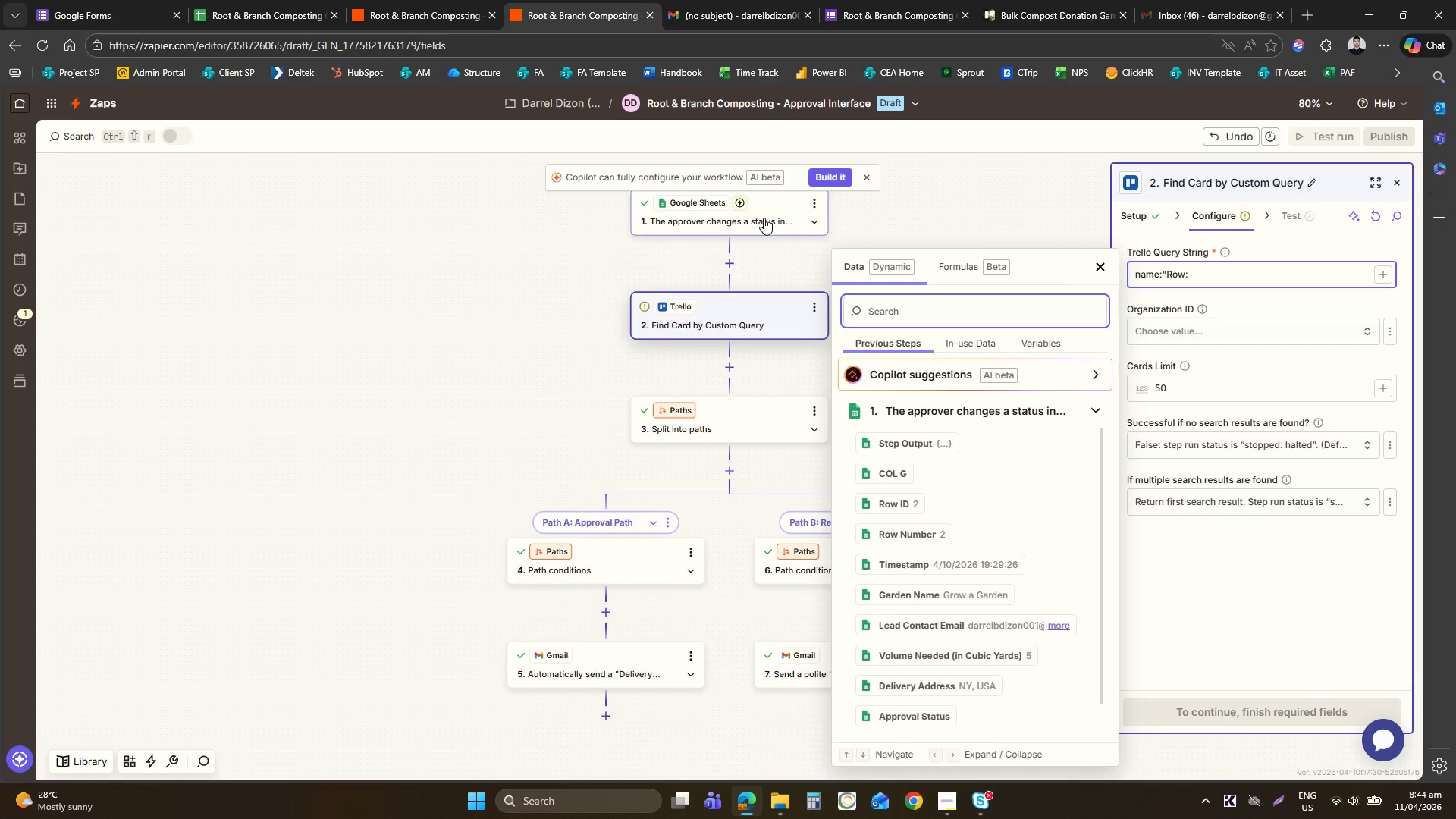 
wait(9.14)
 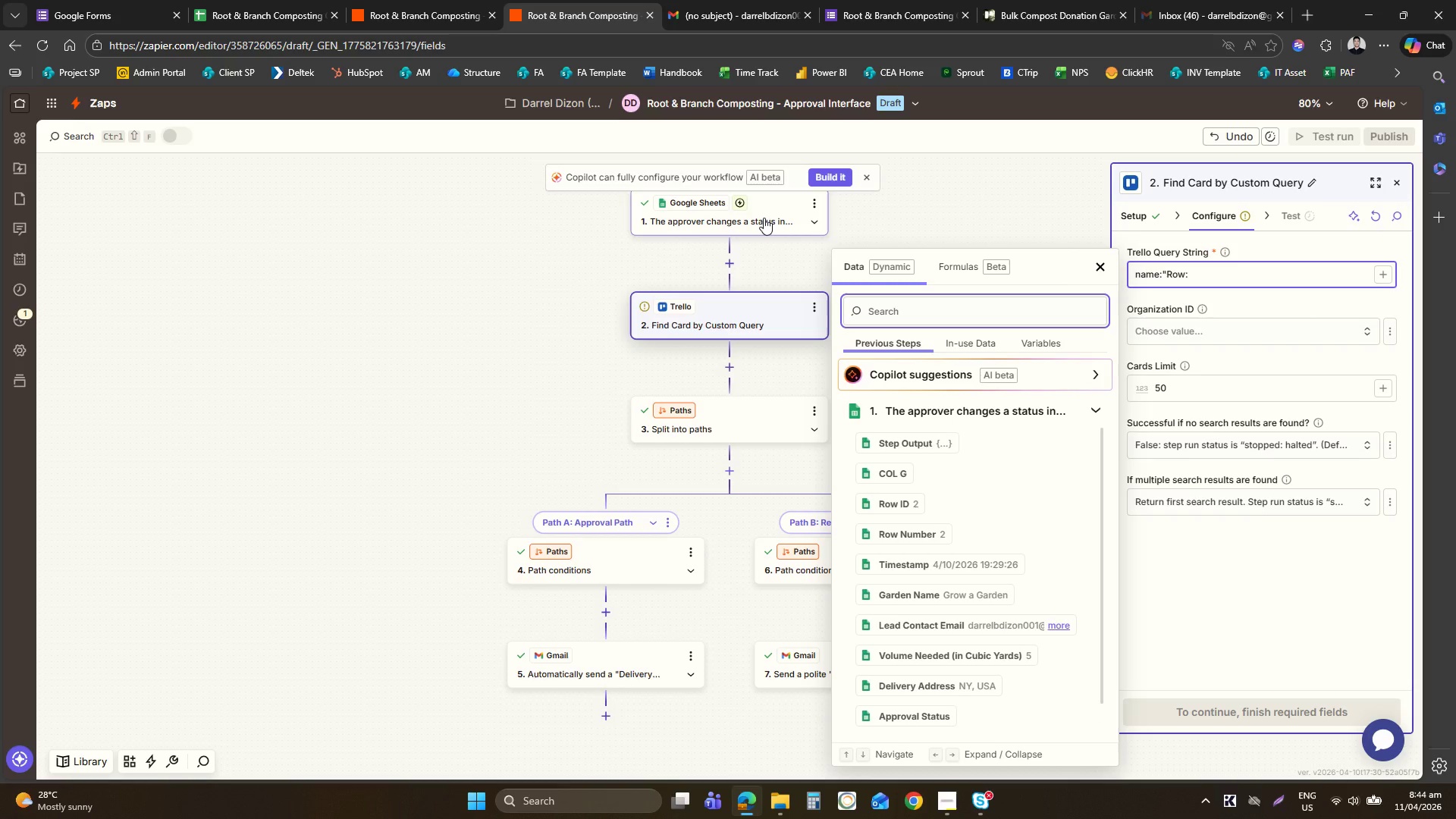 
left_click([914, 535])
 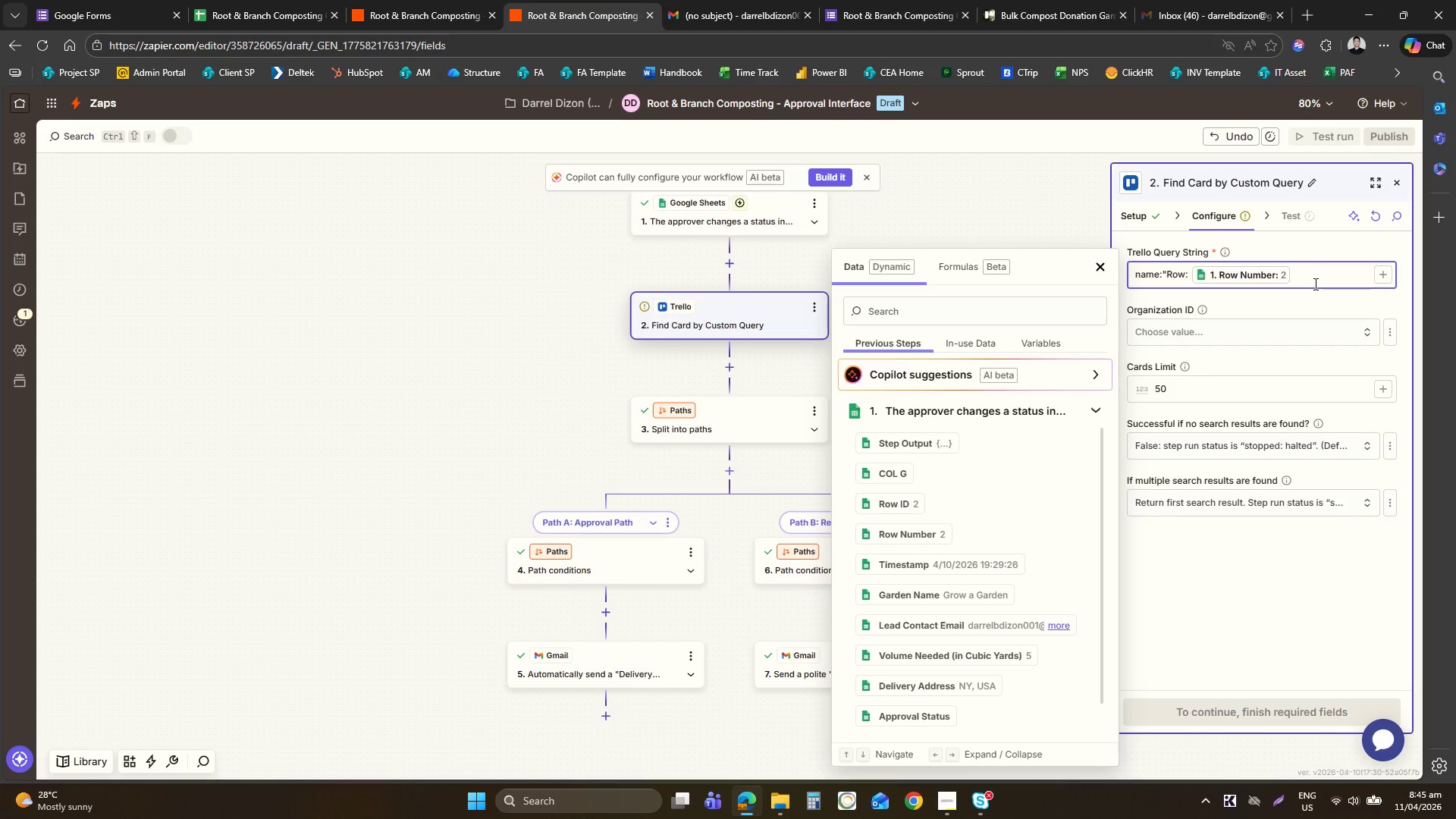 
left_click([1315, 264])
 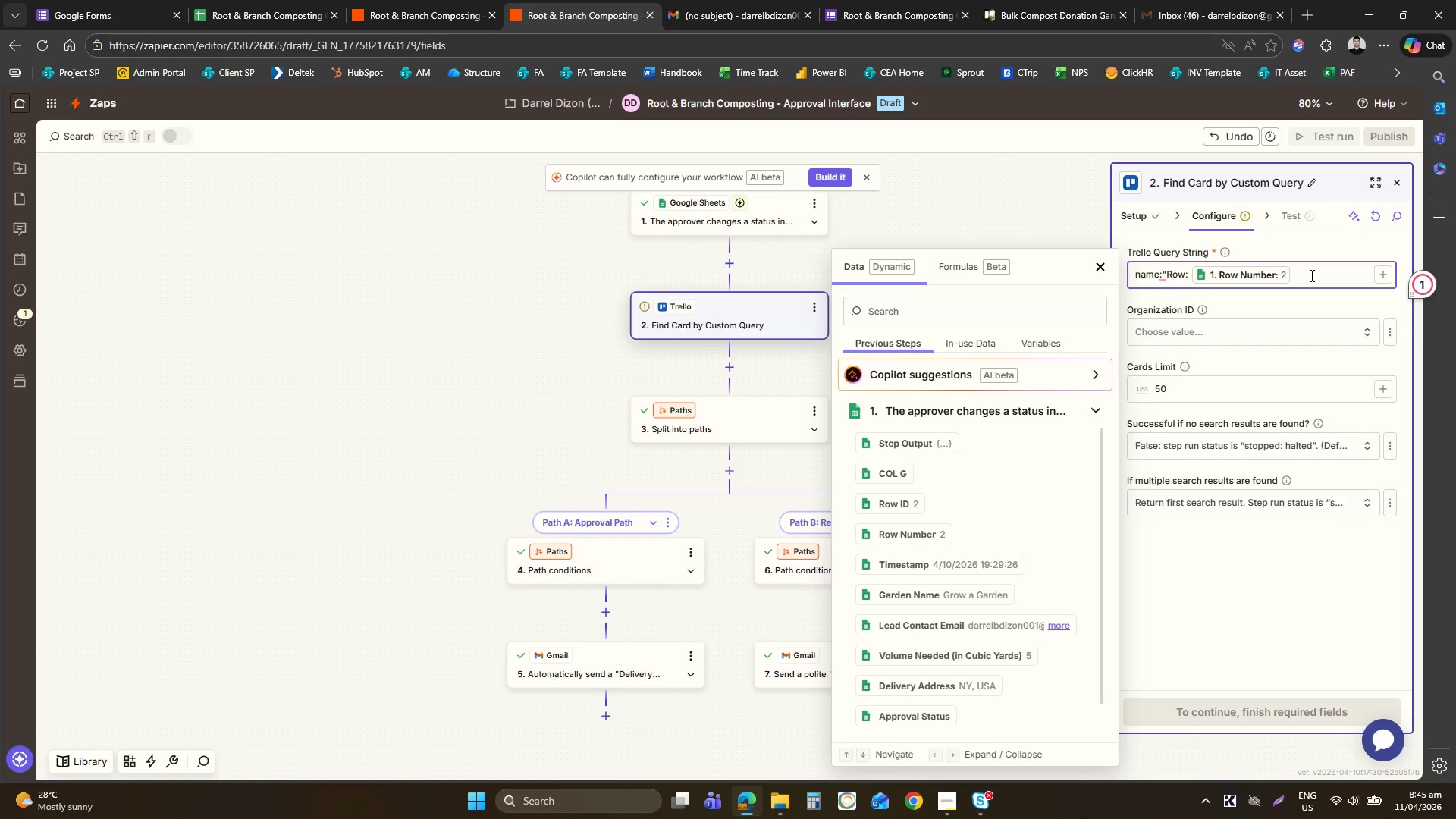 
hold_key(key=ShiftLeft, duration=1.53)
 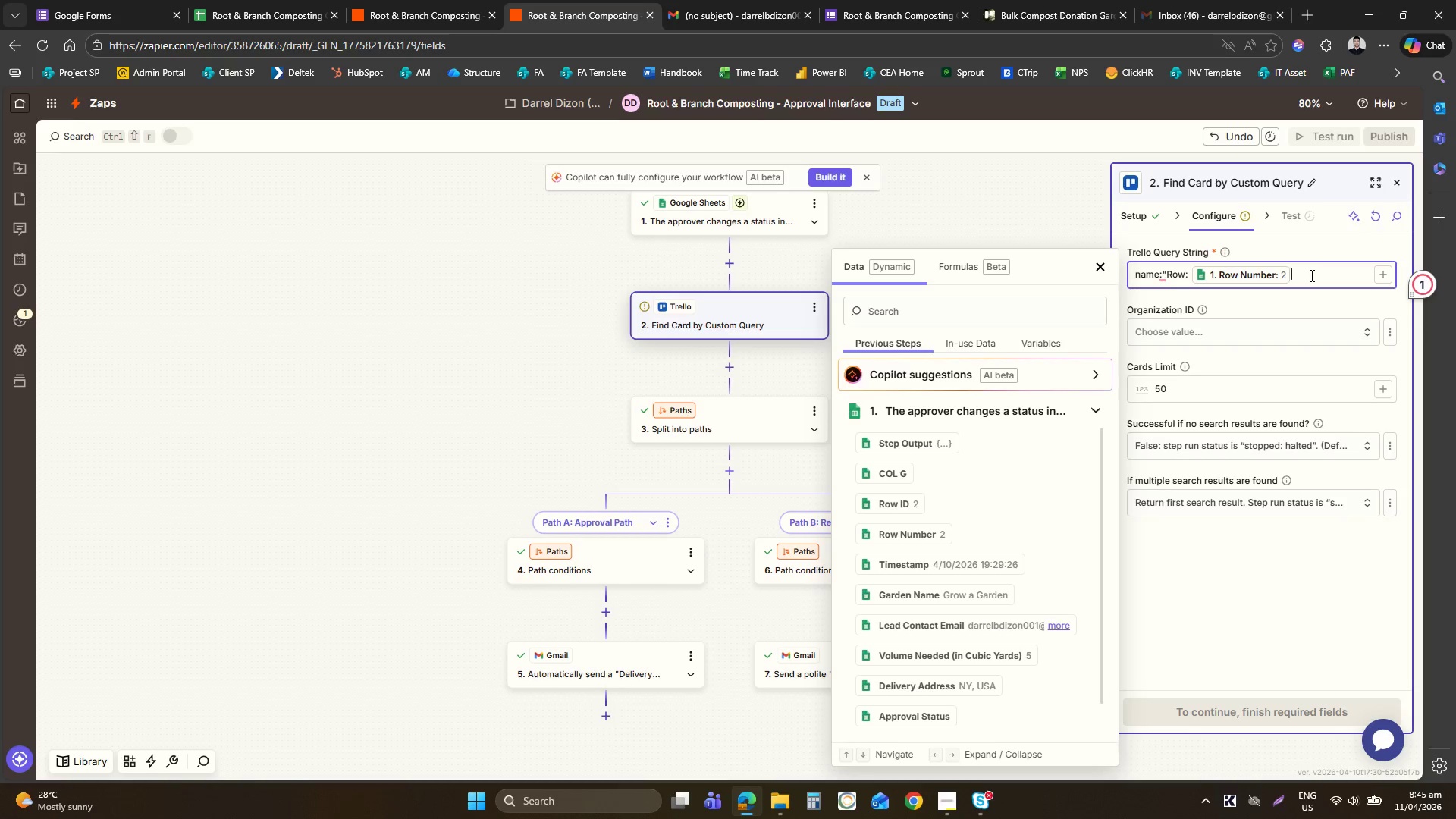 
key(Shift+Quote)
 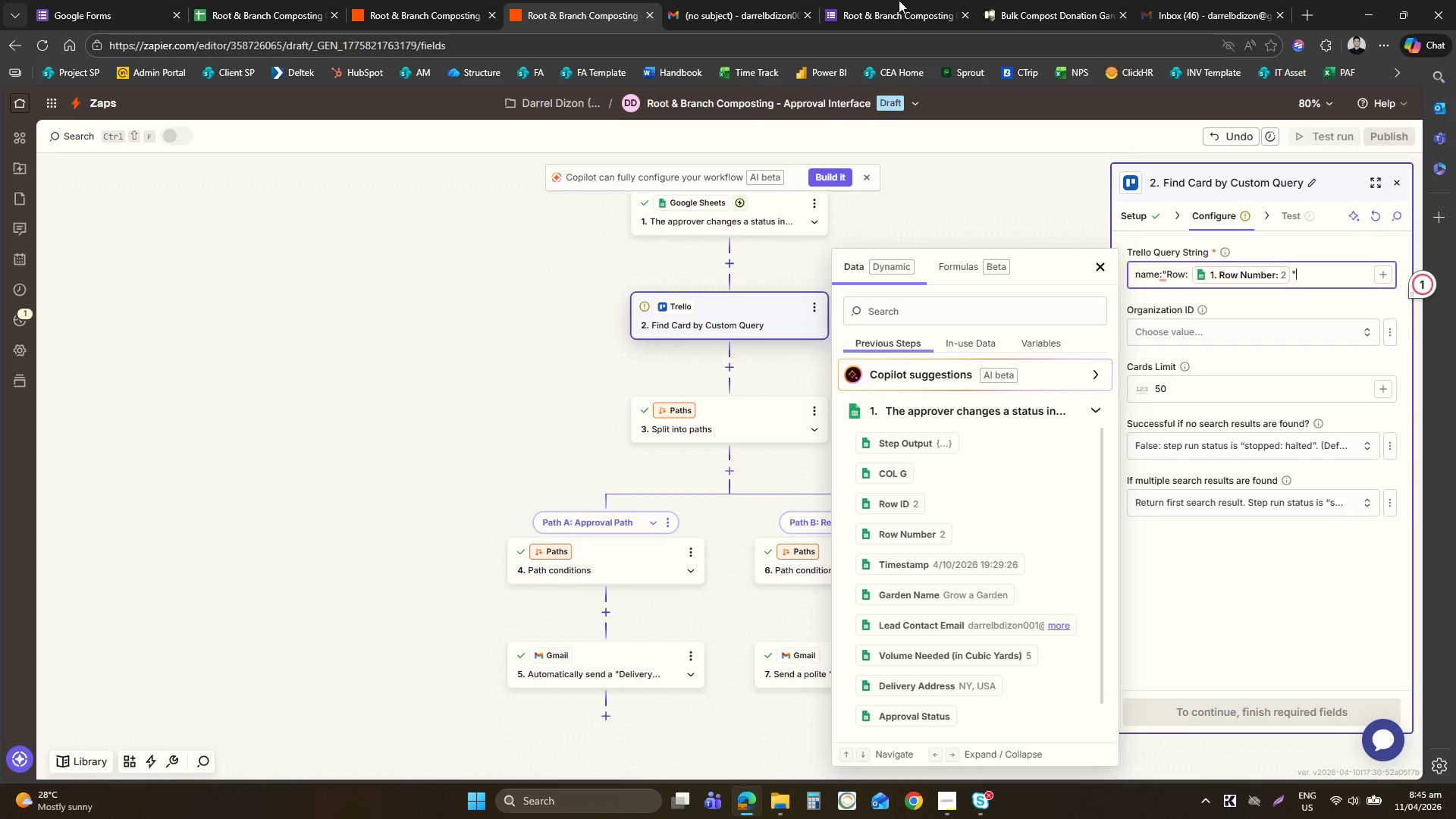 
left_click([902, 0])
 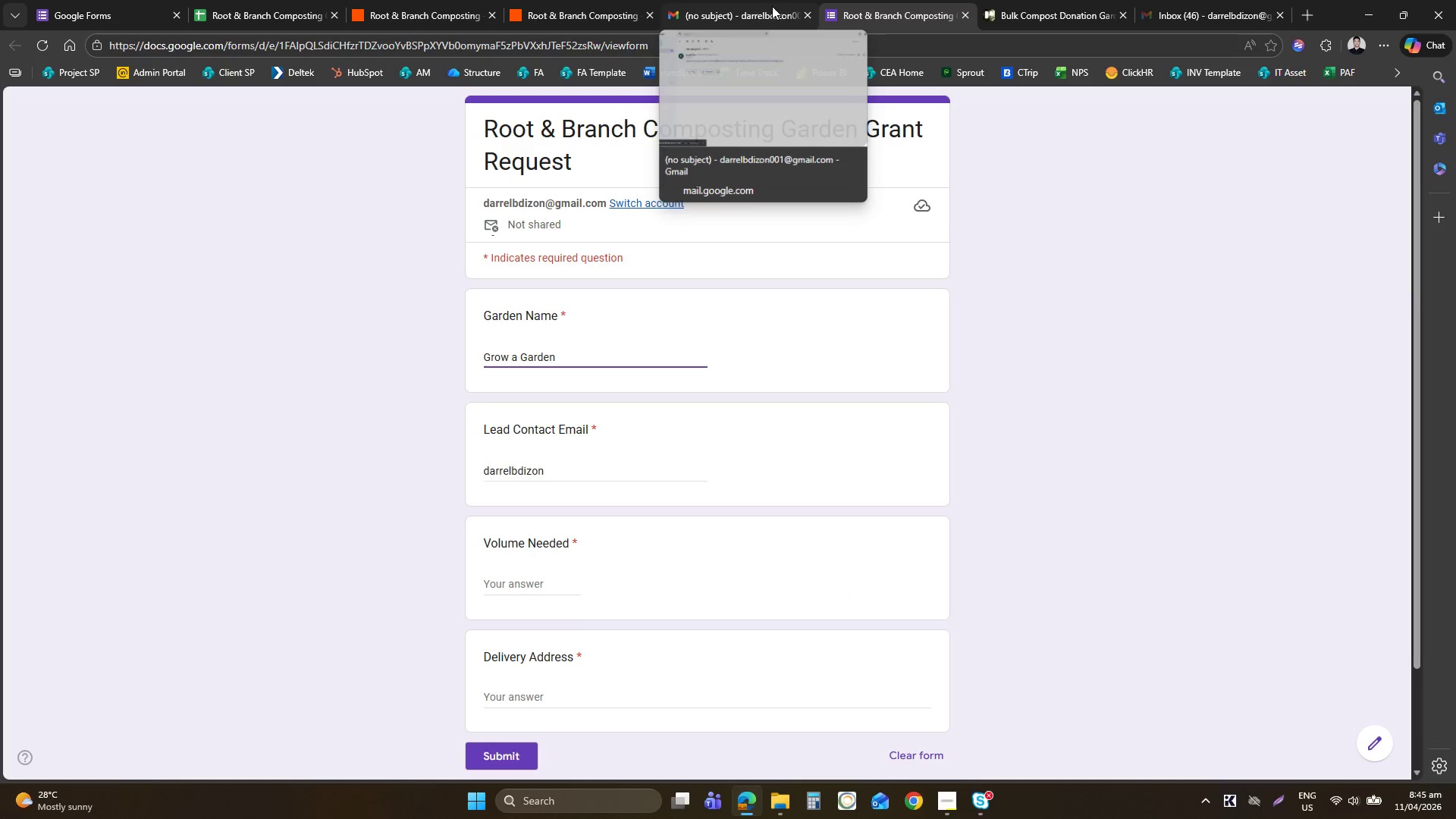 
left_click([1050, 0])
 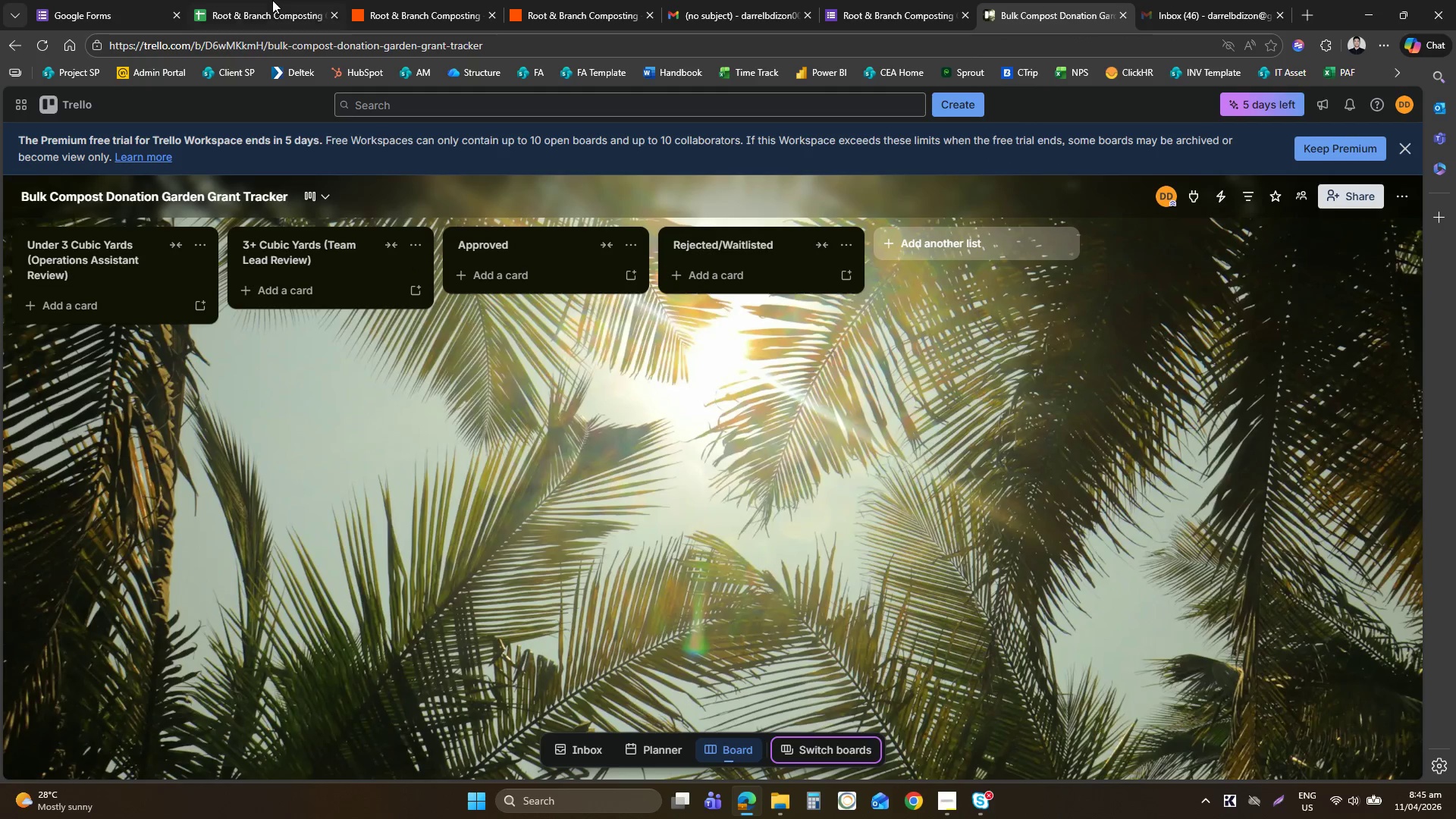 
left_click([399, 0])
 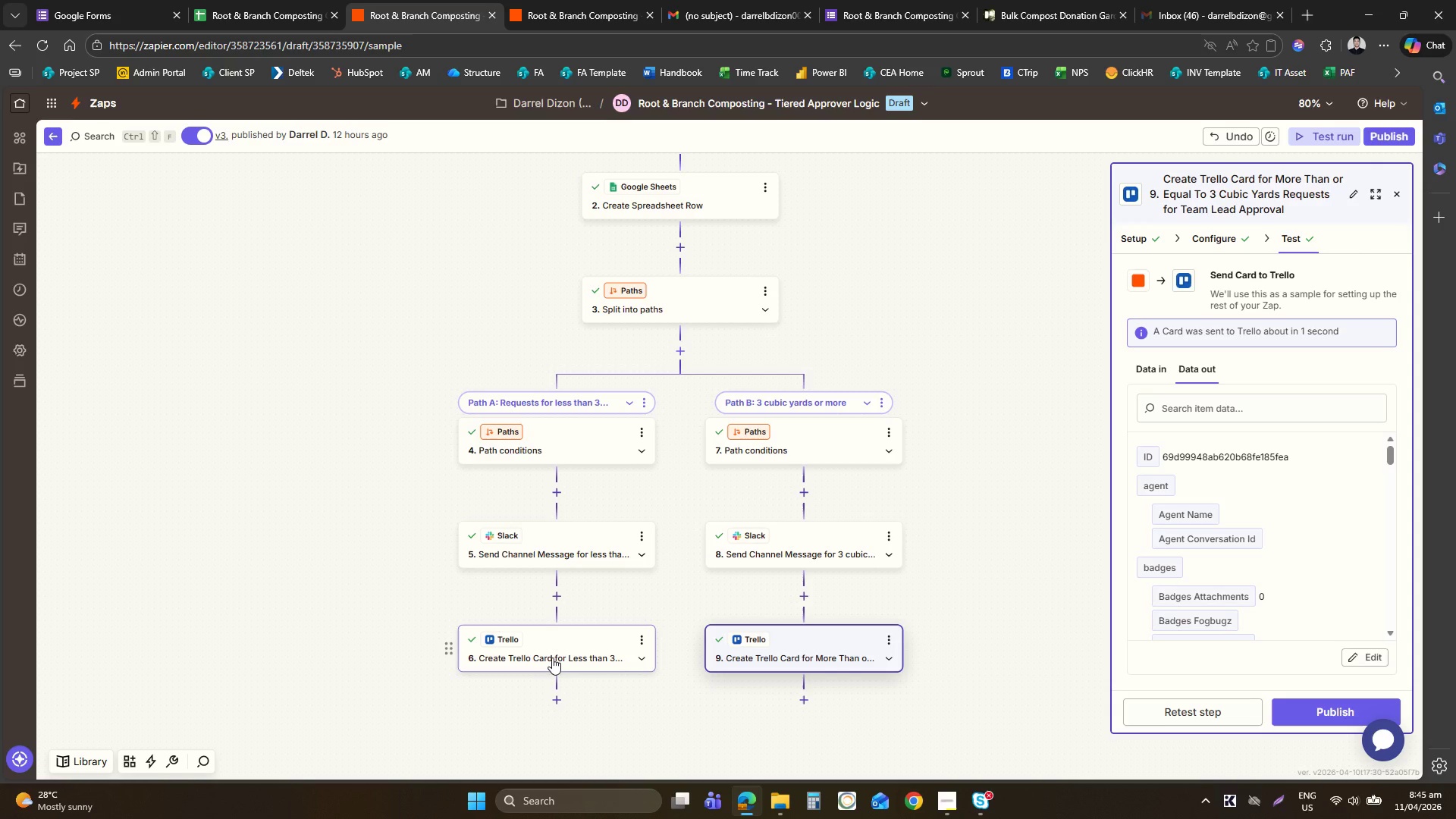 
left_click([253, 0])
 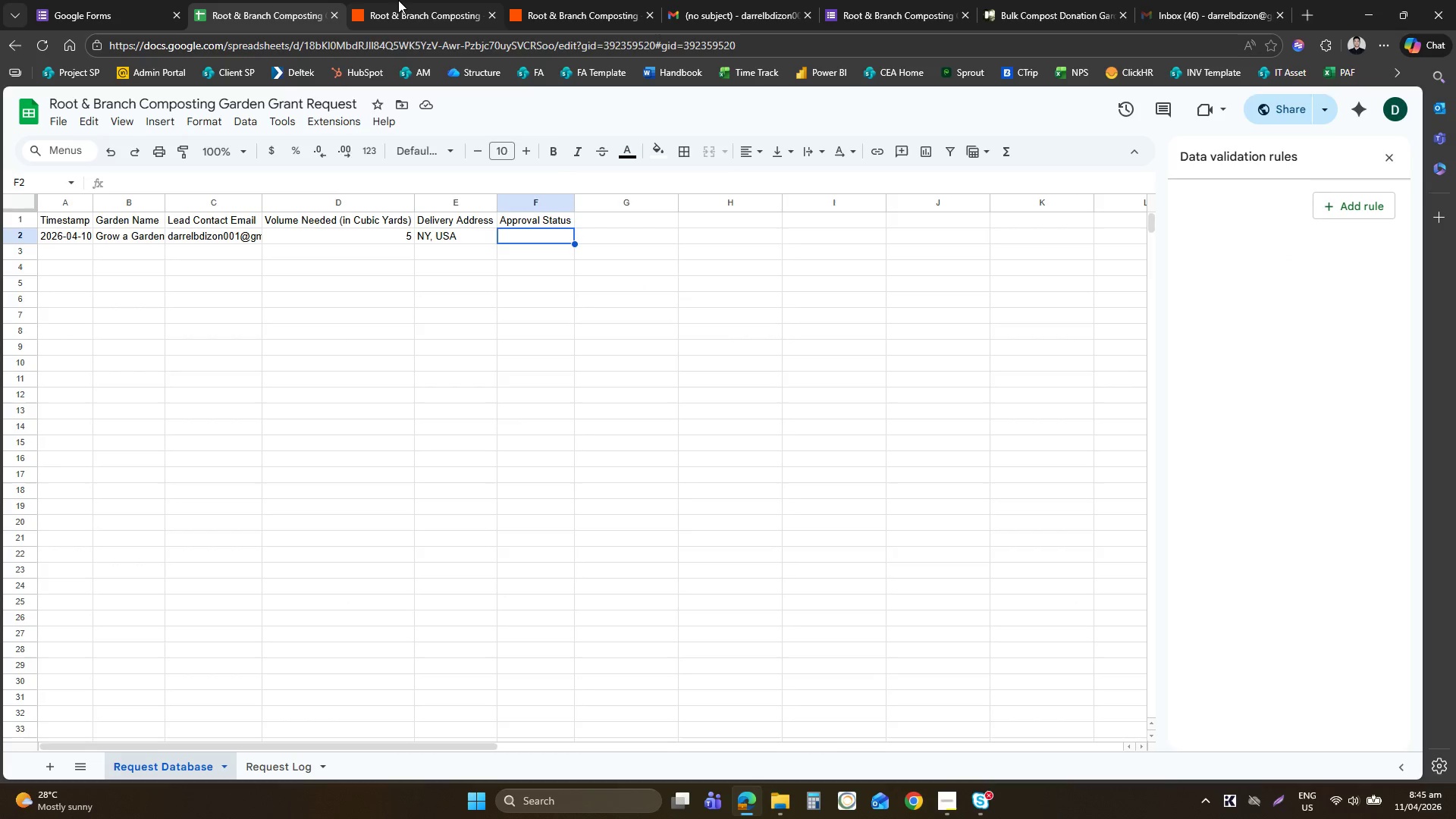 
left_click([394, 0])
 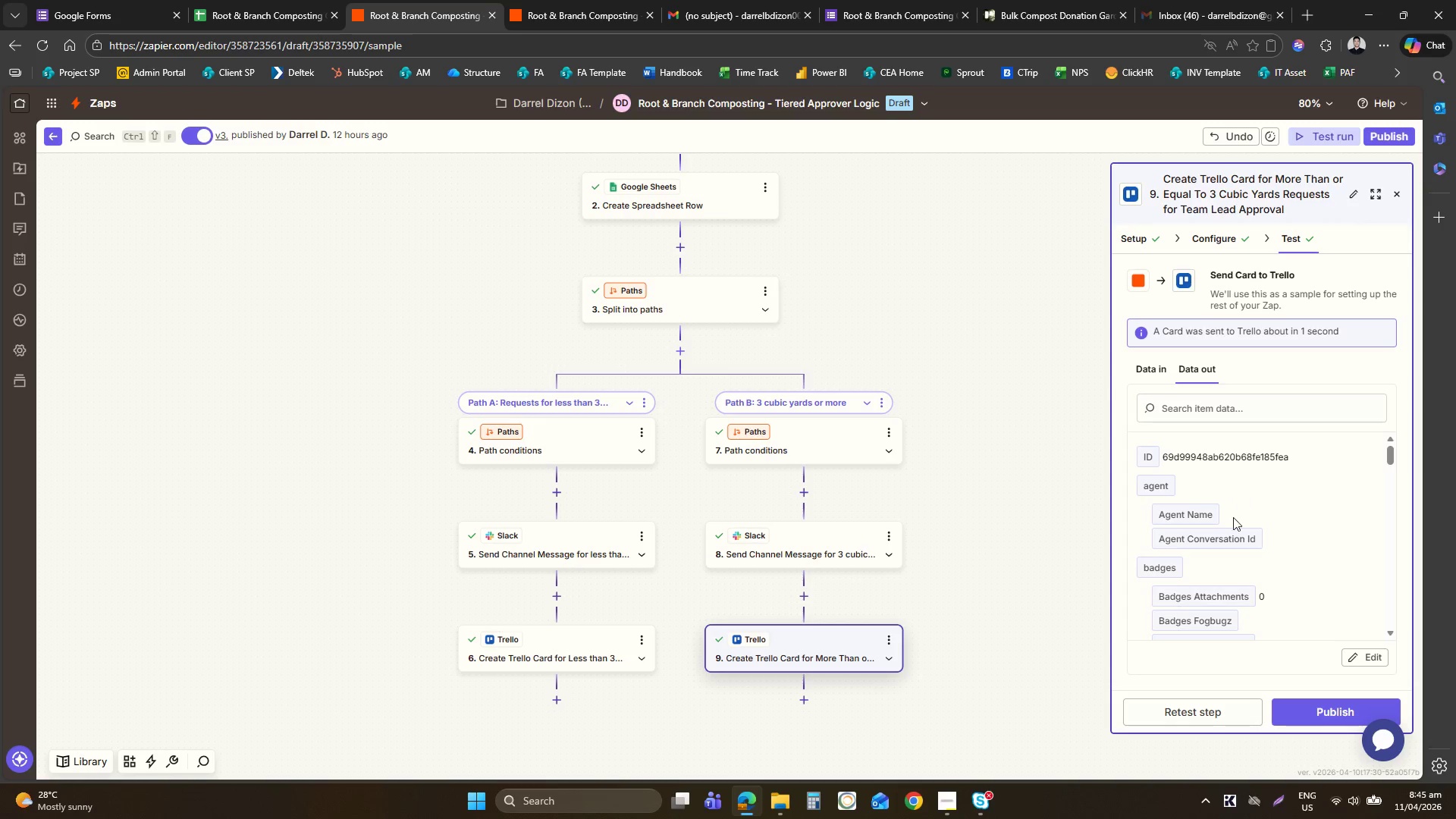 
left_click([1204, 710])
 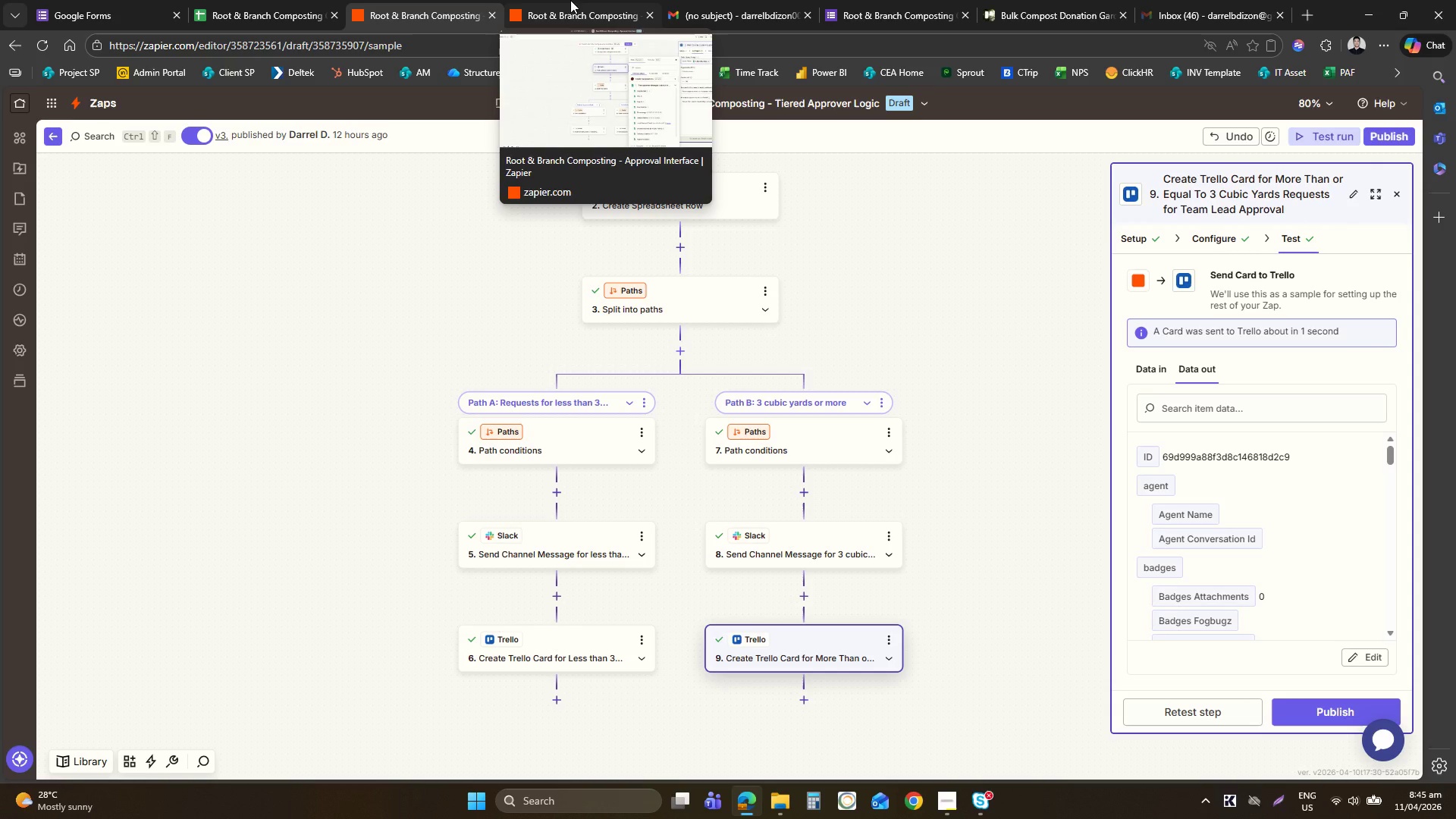 
wait(5.62)
 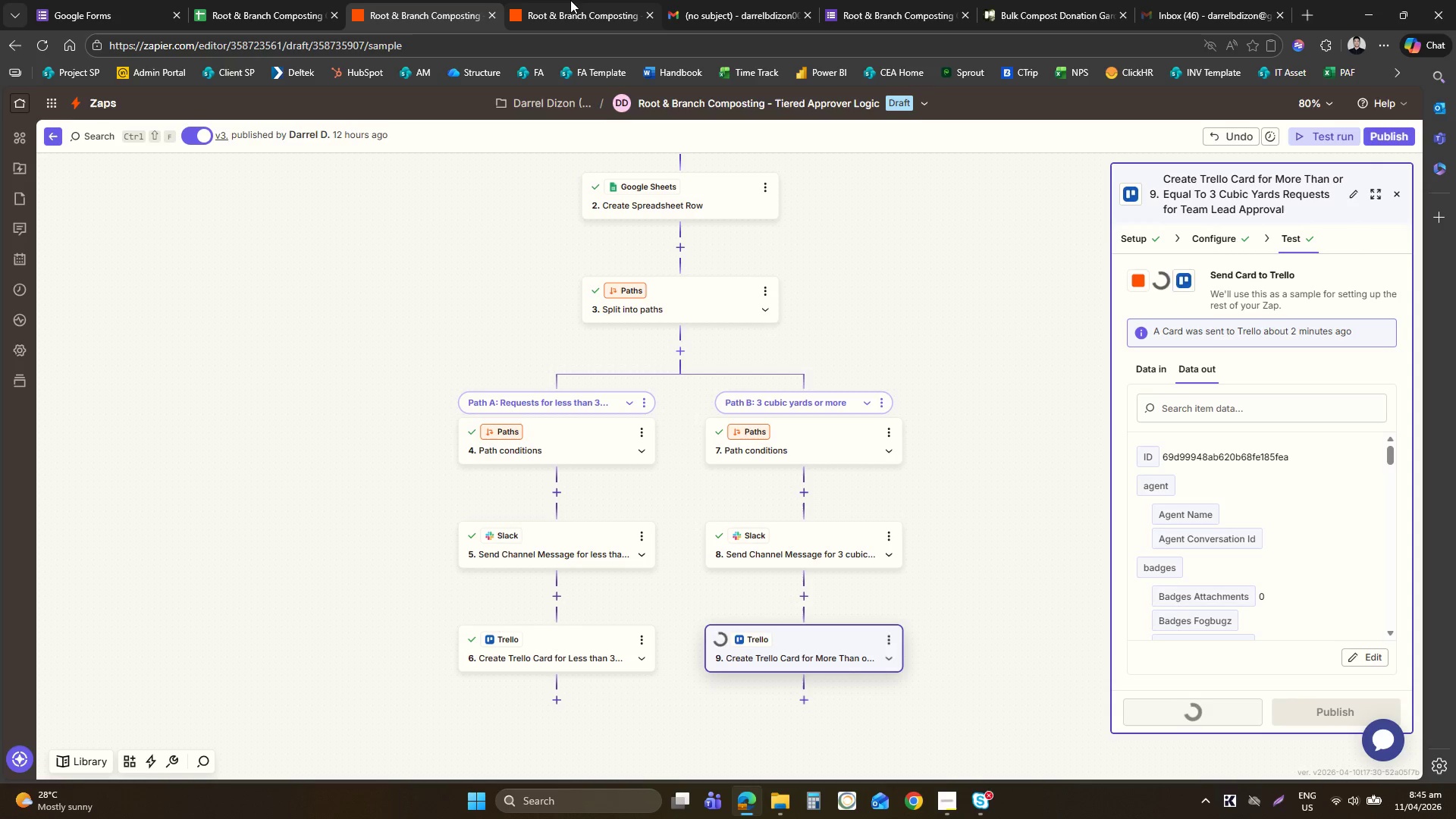 
left_click([570, 0])
 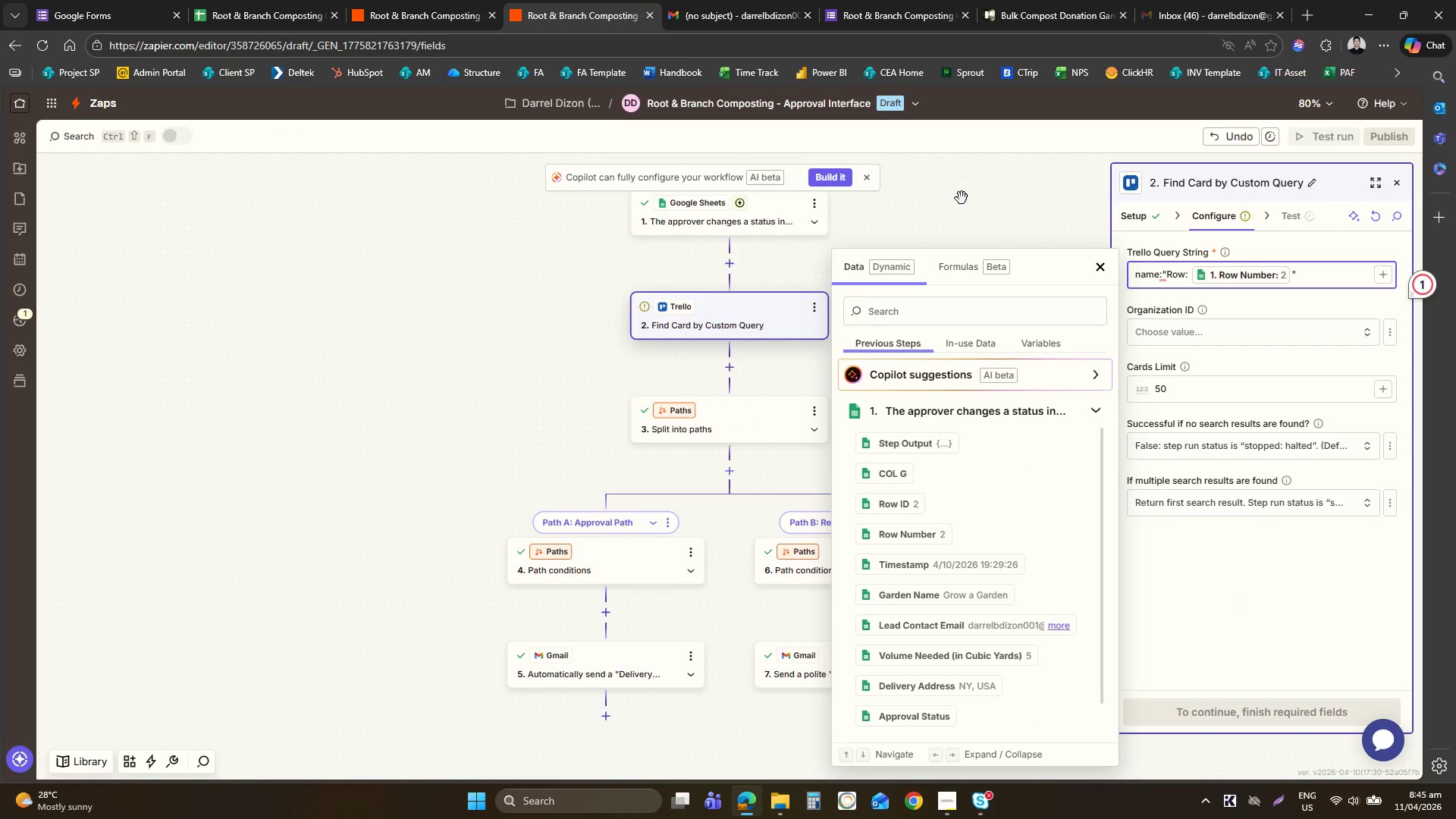 
mouse_move([729, 1])
 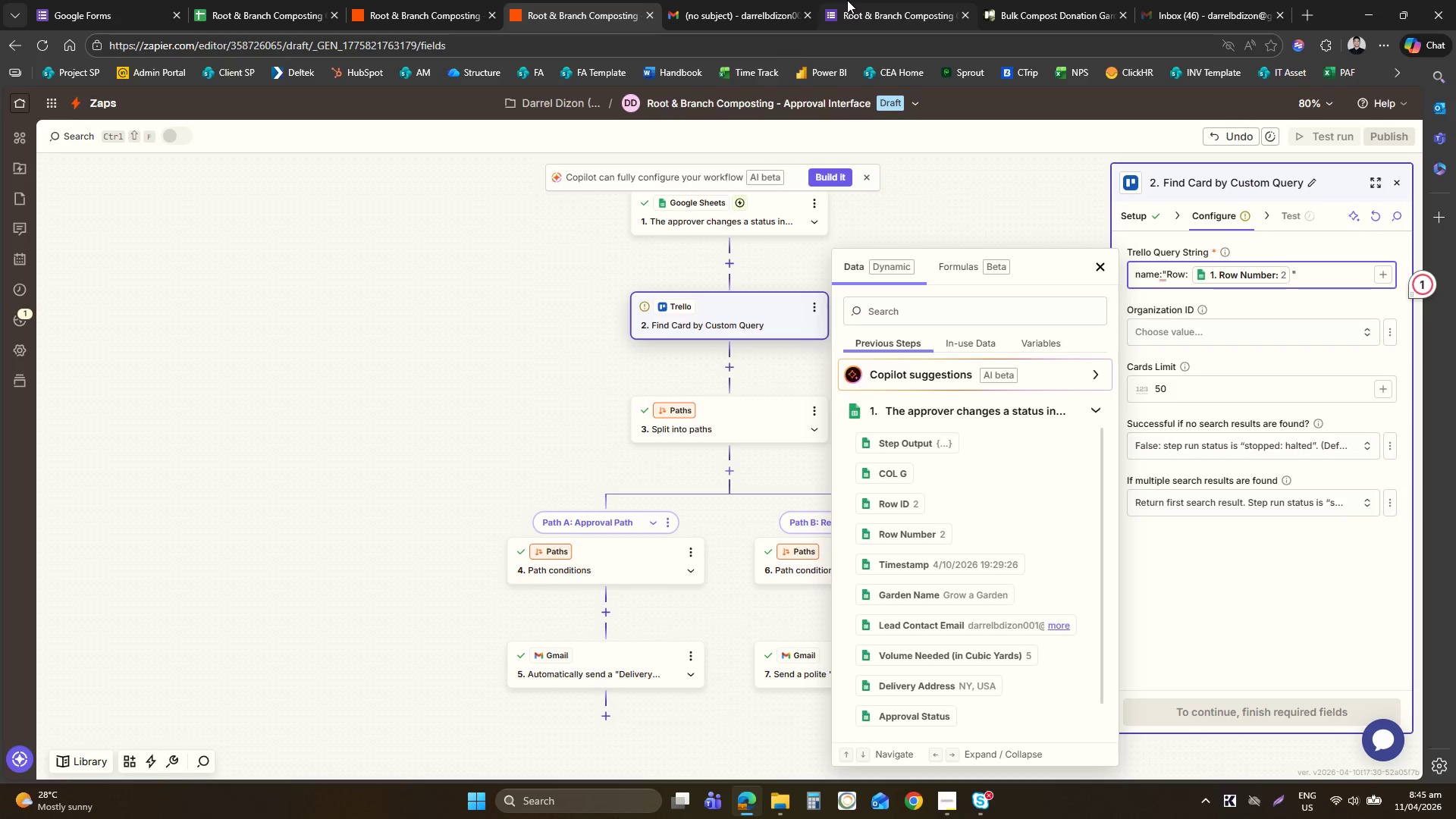 
left_click([984, 0])
 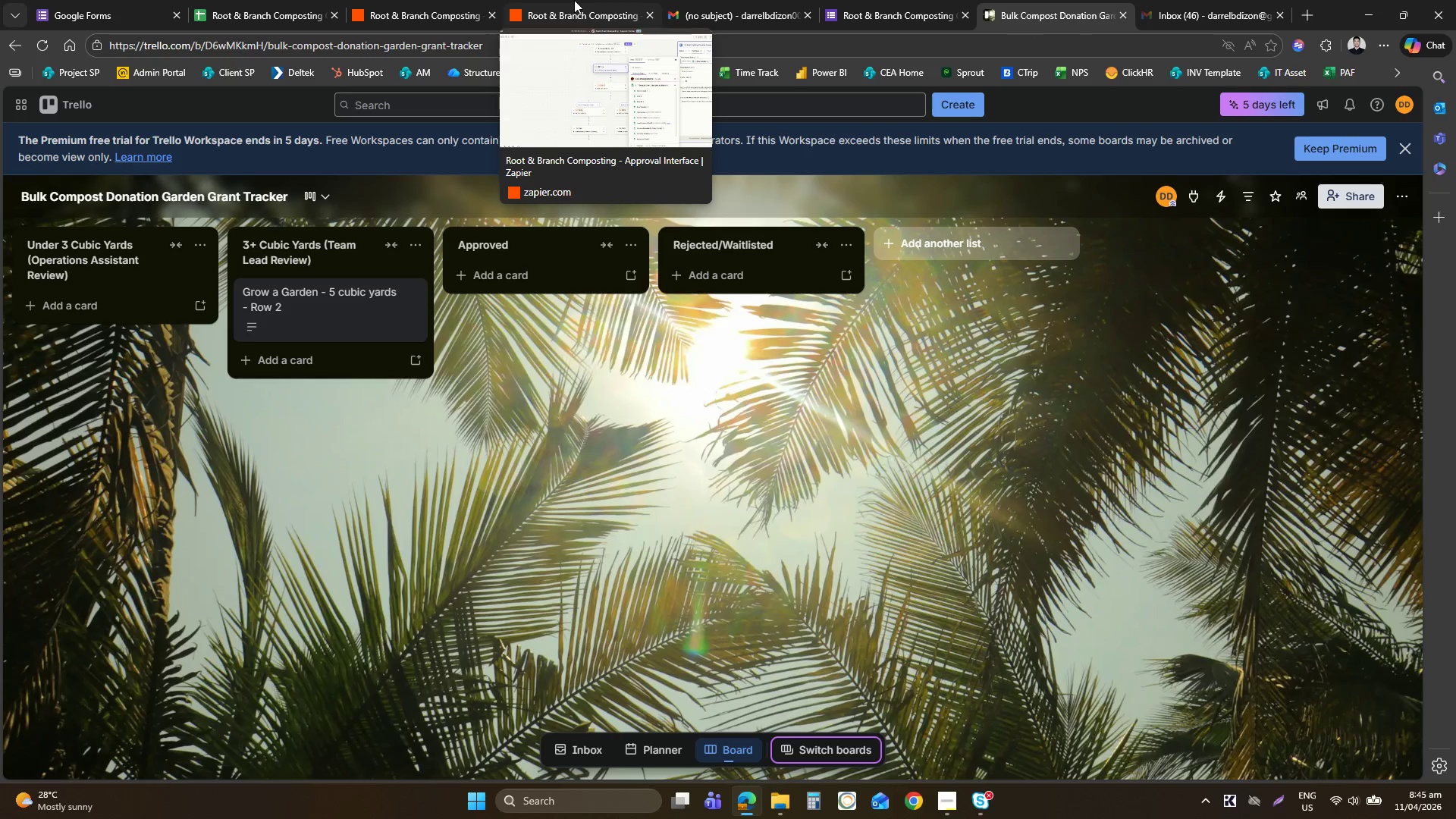 
left_click([570, 0])
 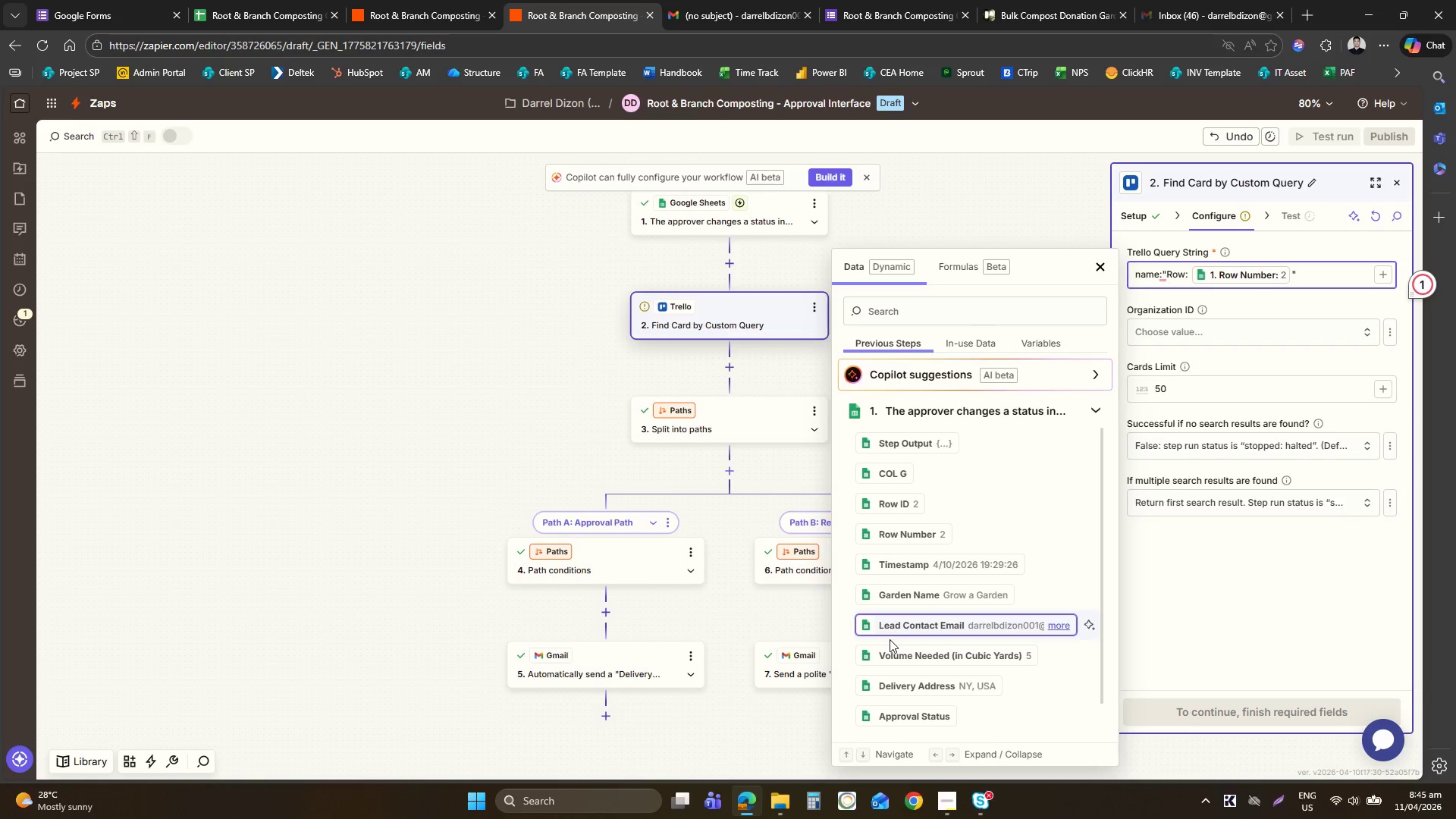 
left_click([1282, 584])
 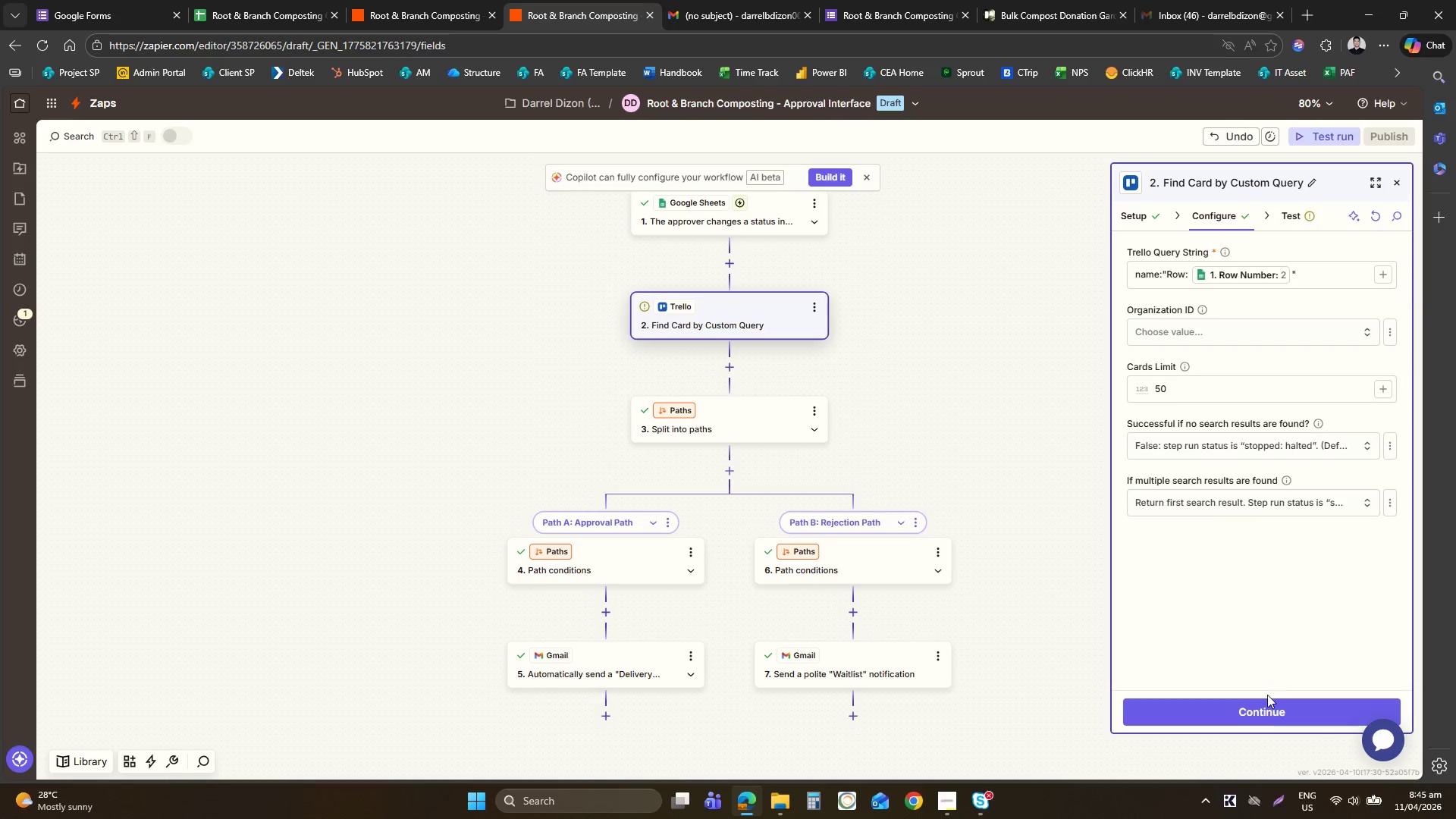 
left_click([1266, 703])
 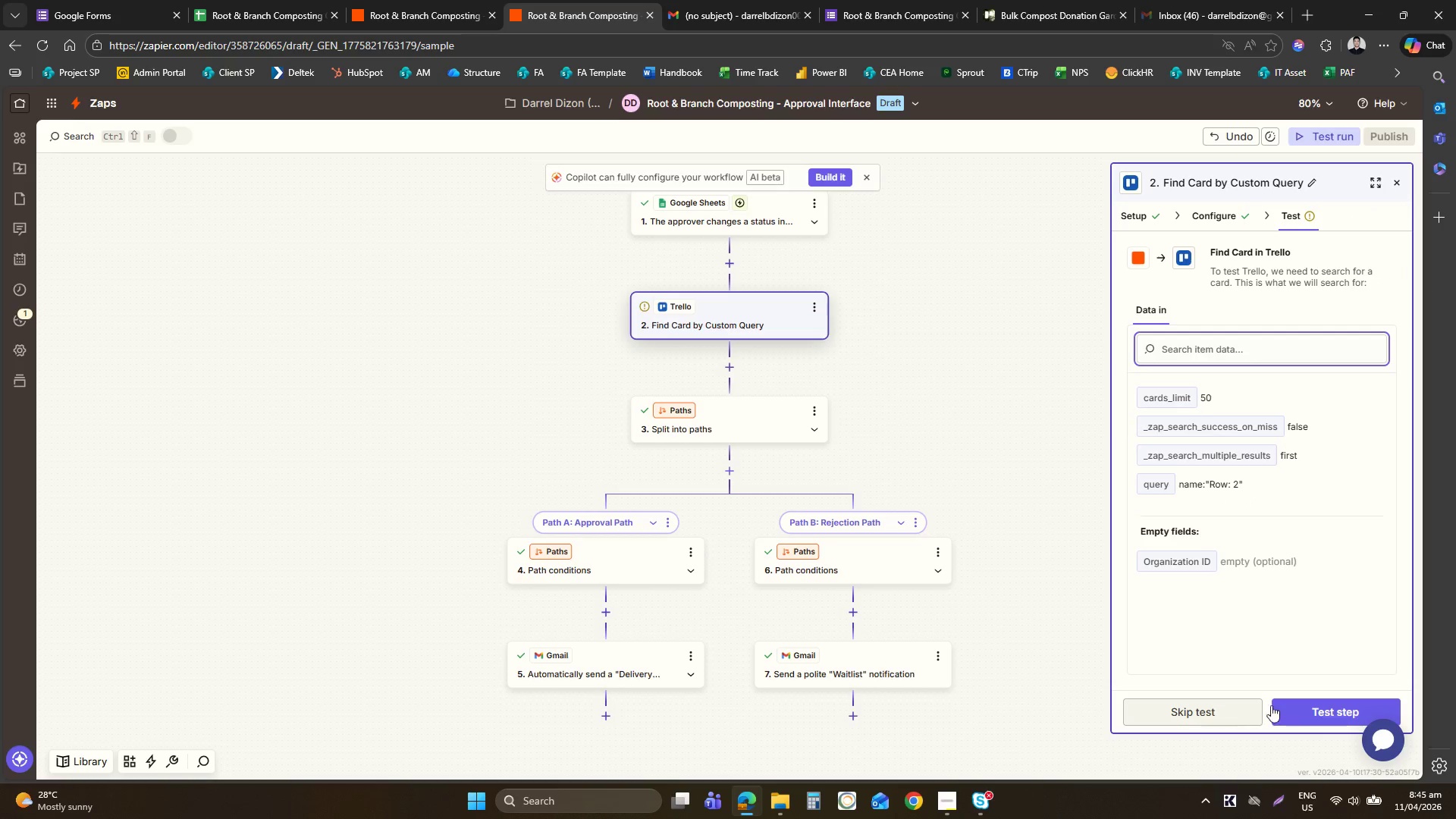 
left_click([1304, 711])
 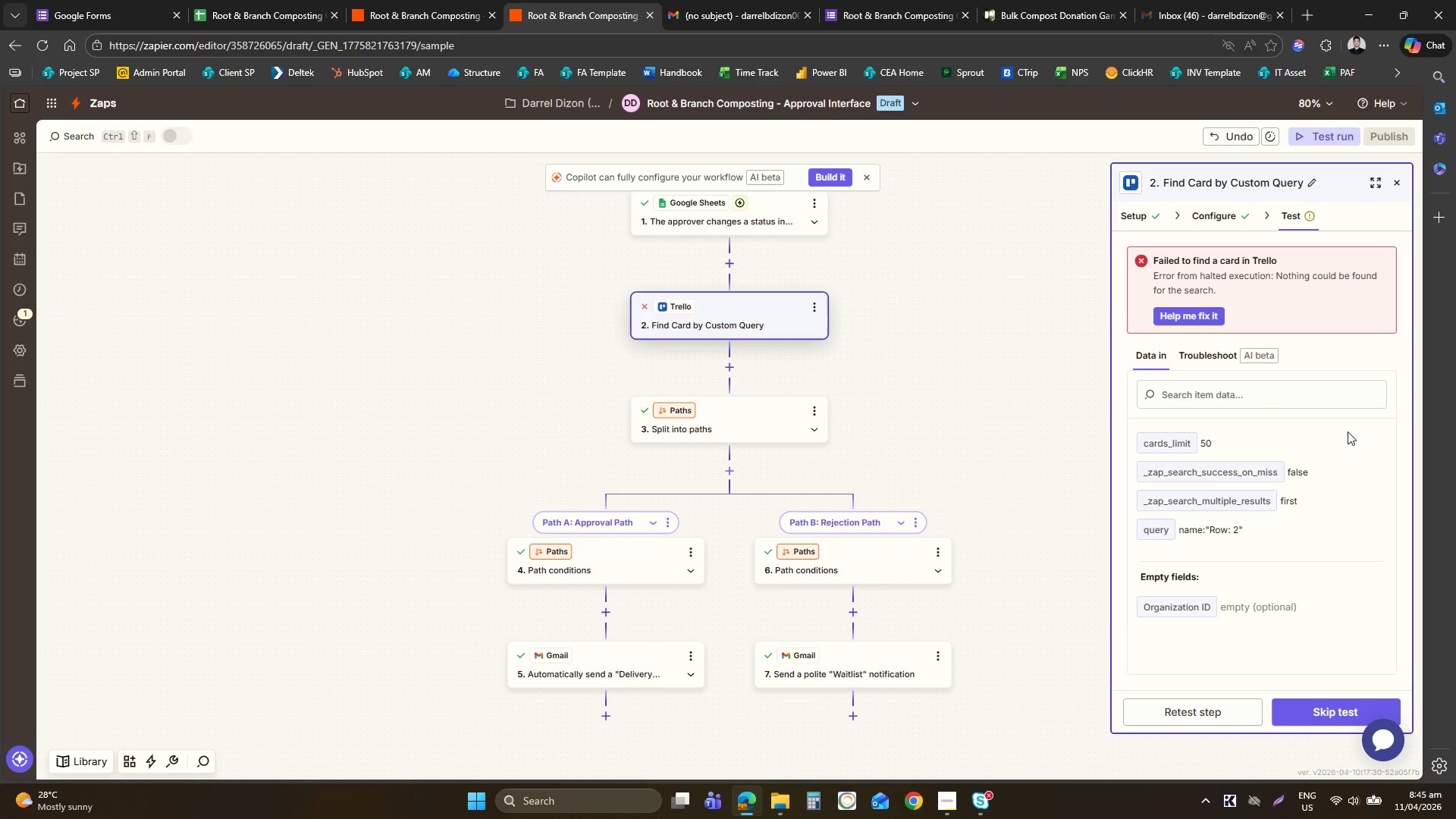 
wait(8.89)
 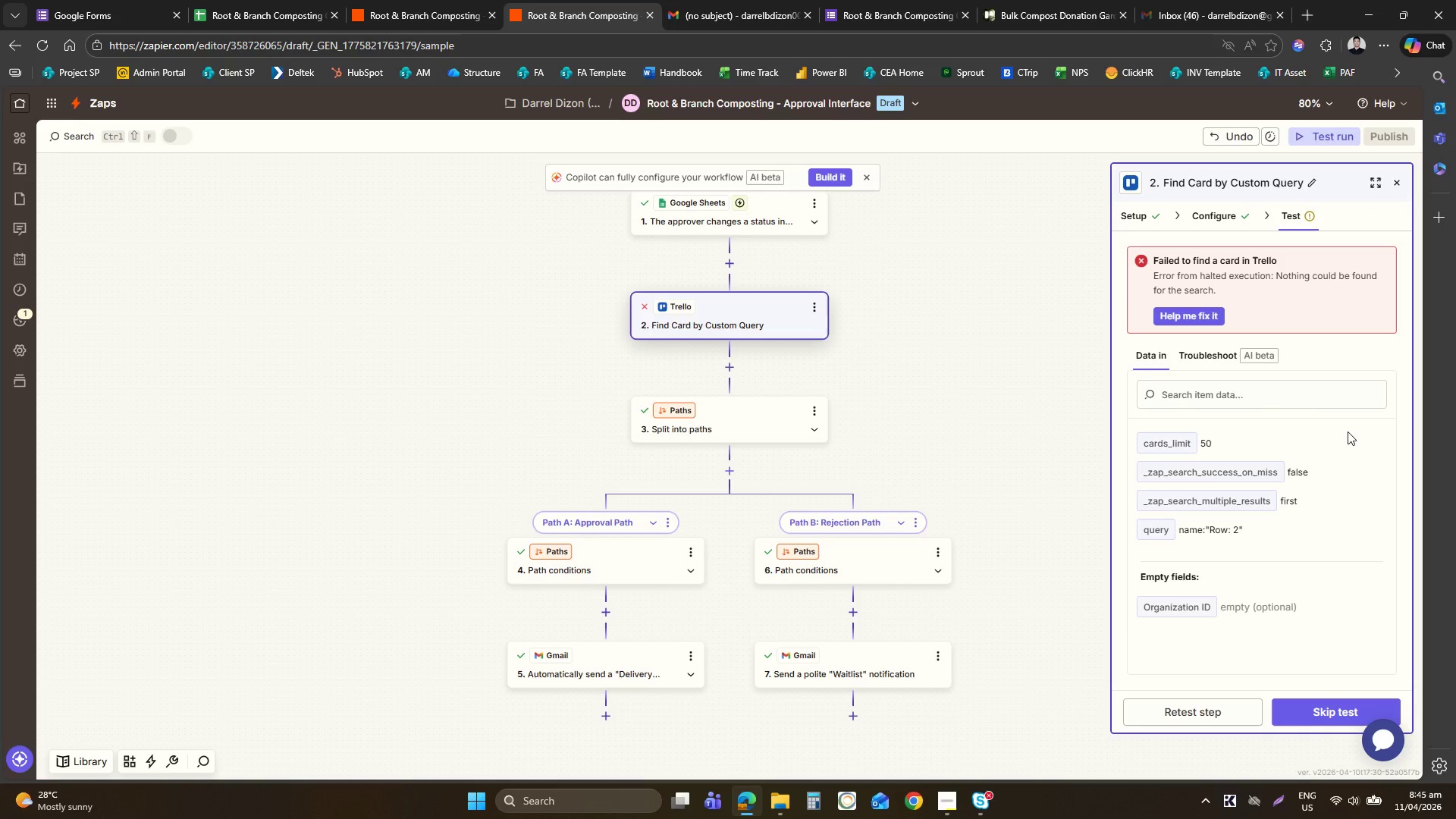 
left_click([1188, 215])
 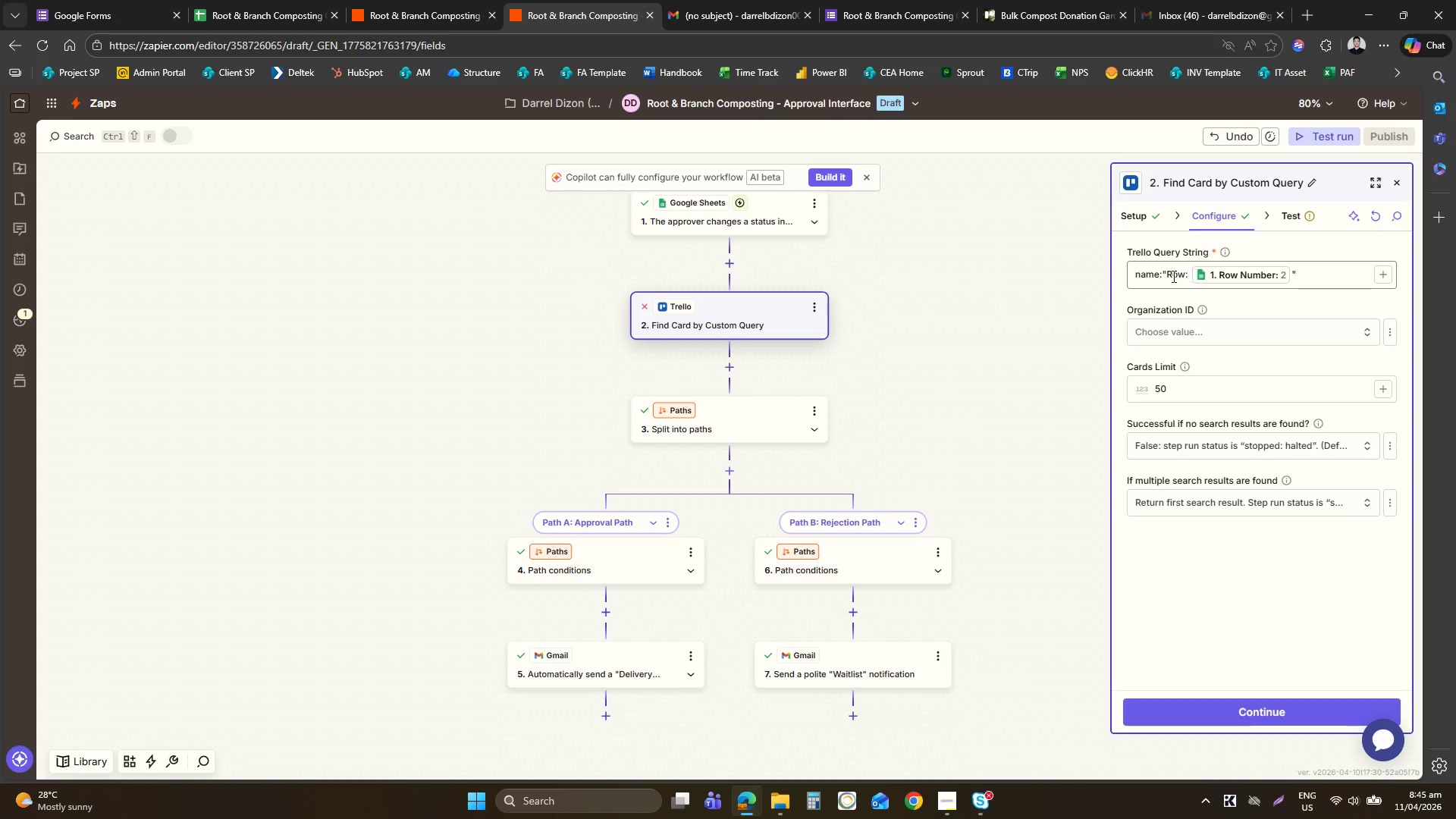 
left_click([1162, 275])
 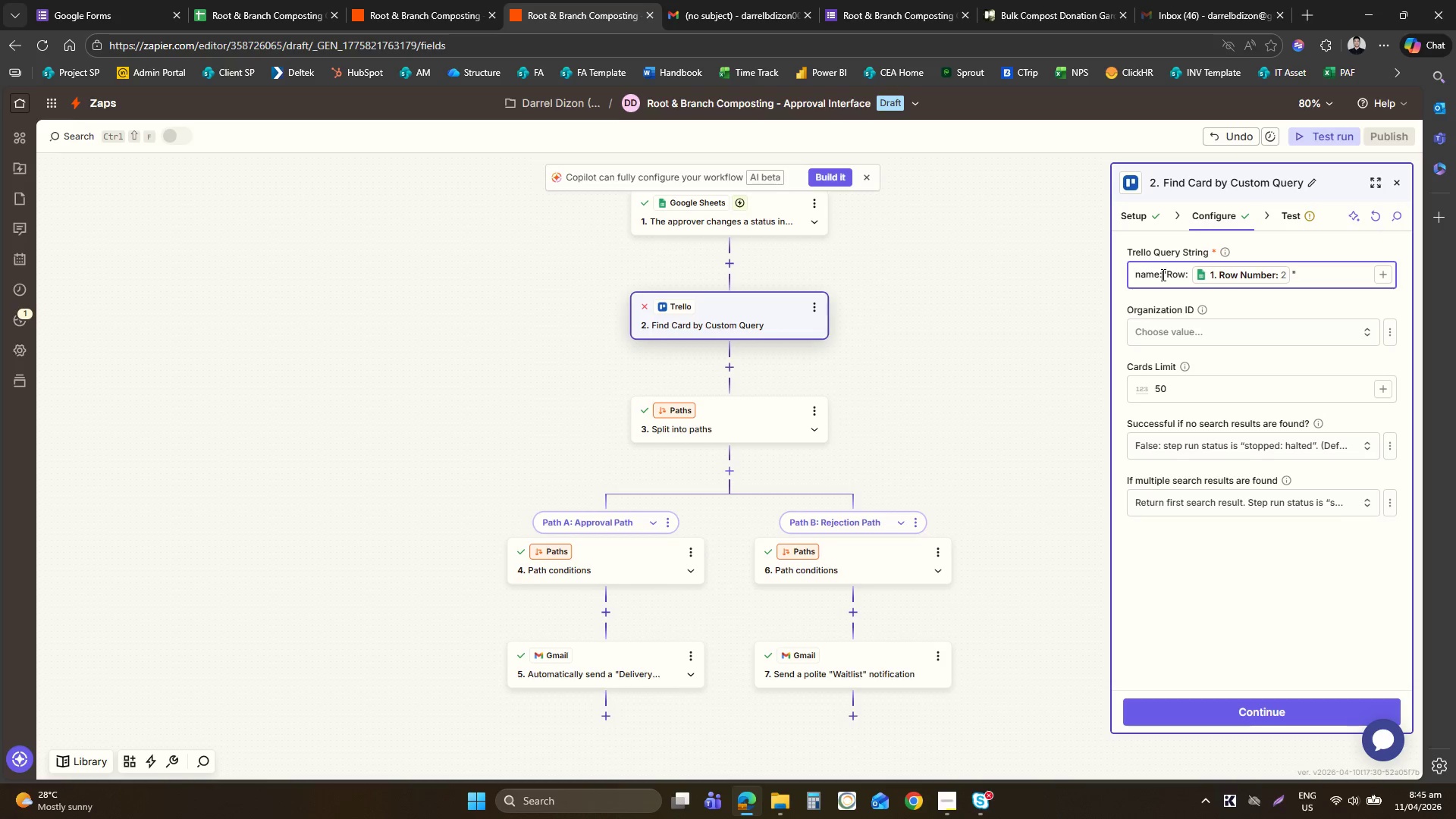 
key(Space)
 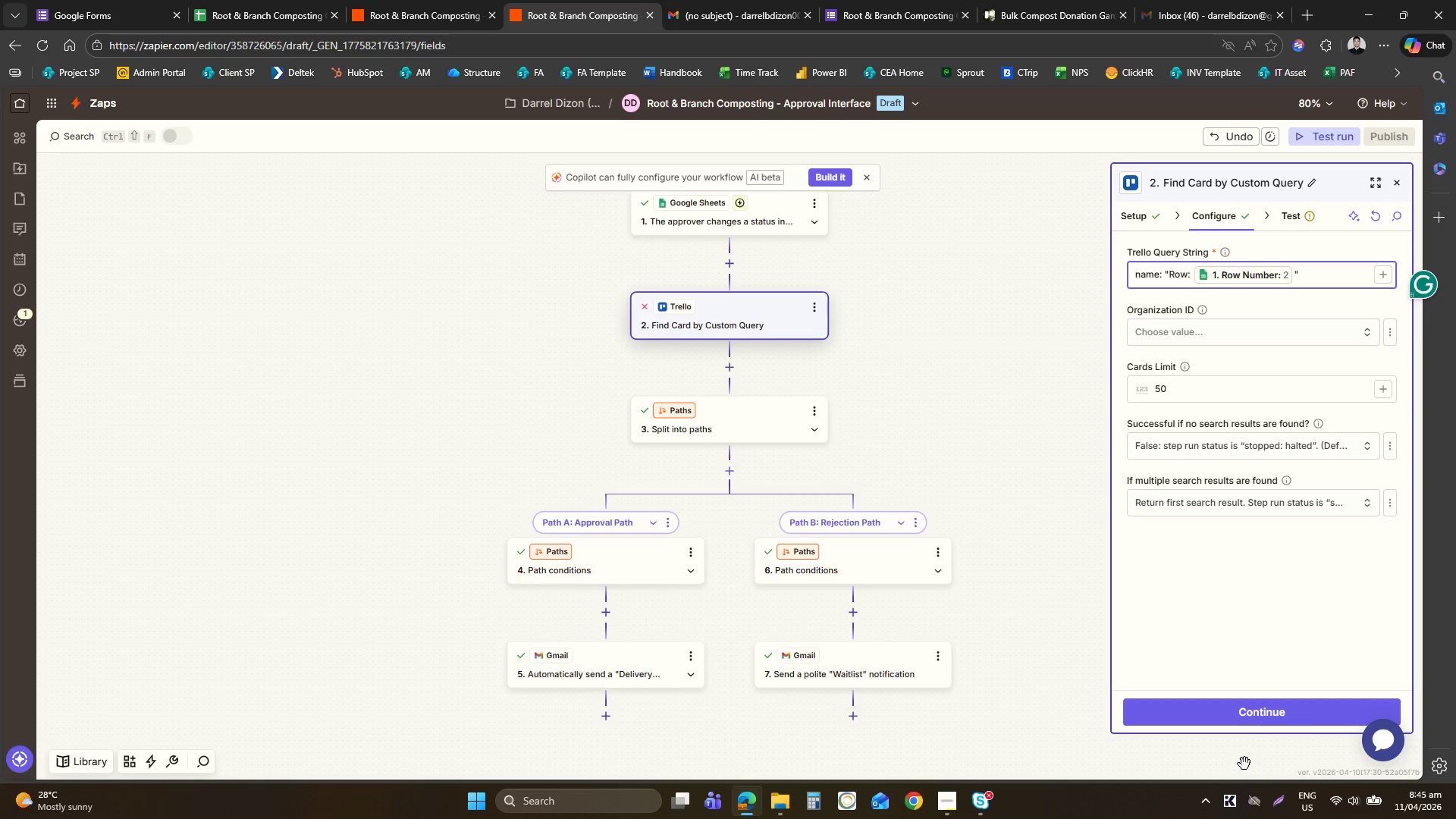 
left_click([1258, 721])
 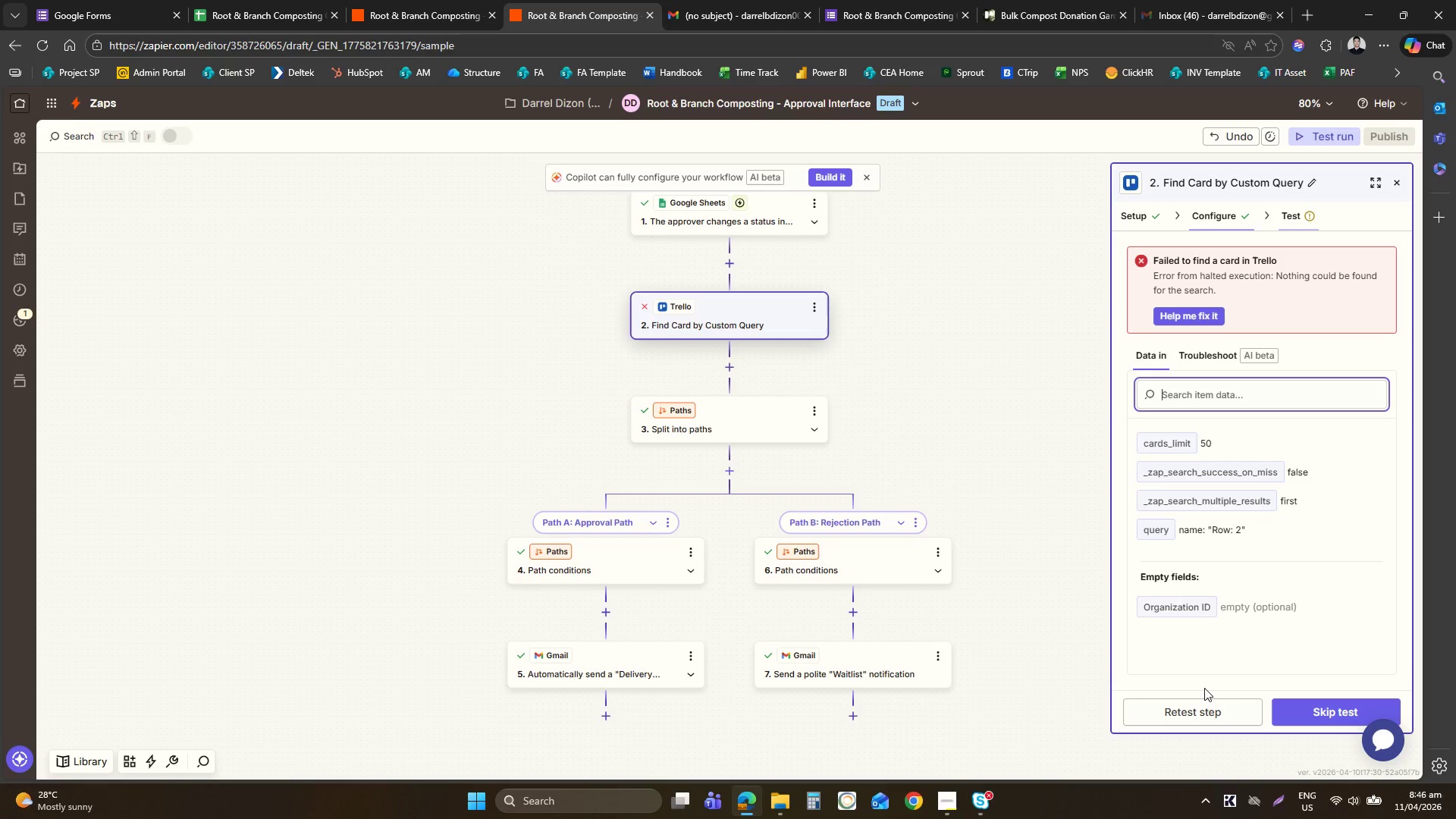 
left_click([1202, 706])
 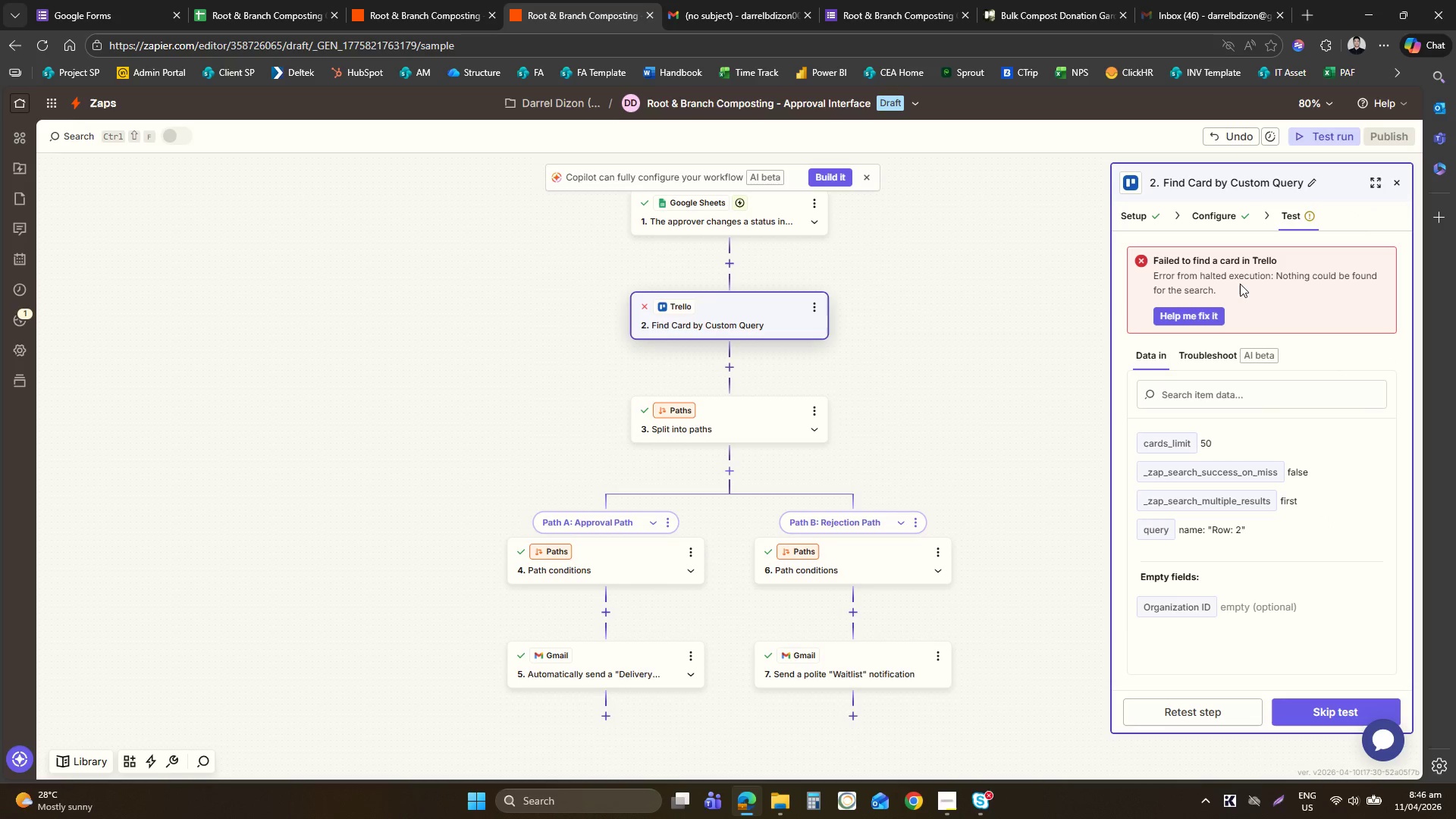 
mouse_move([824, 2])
 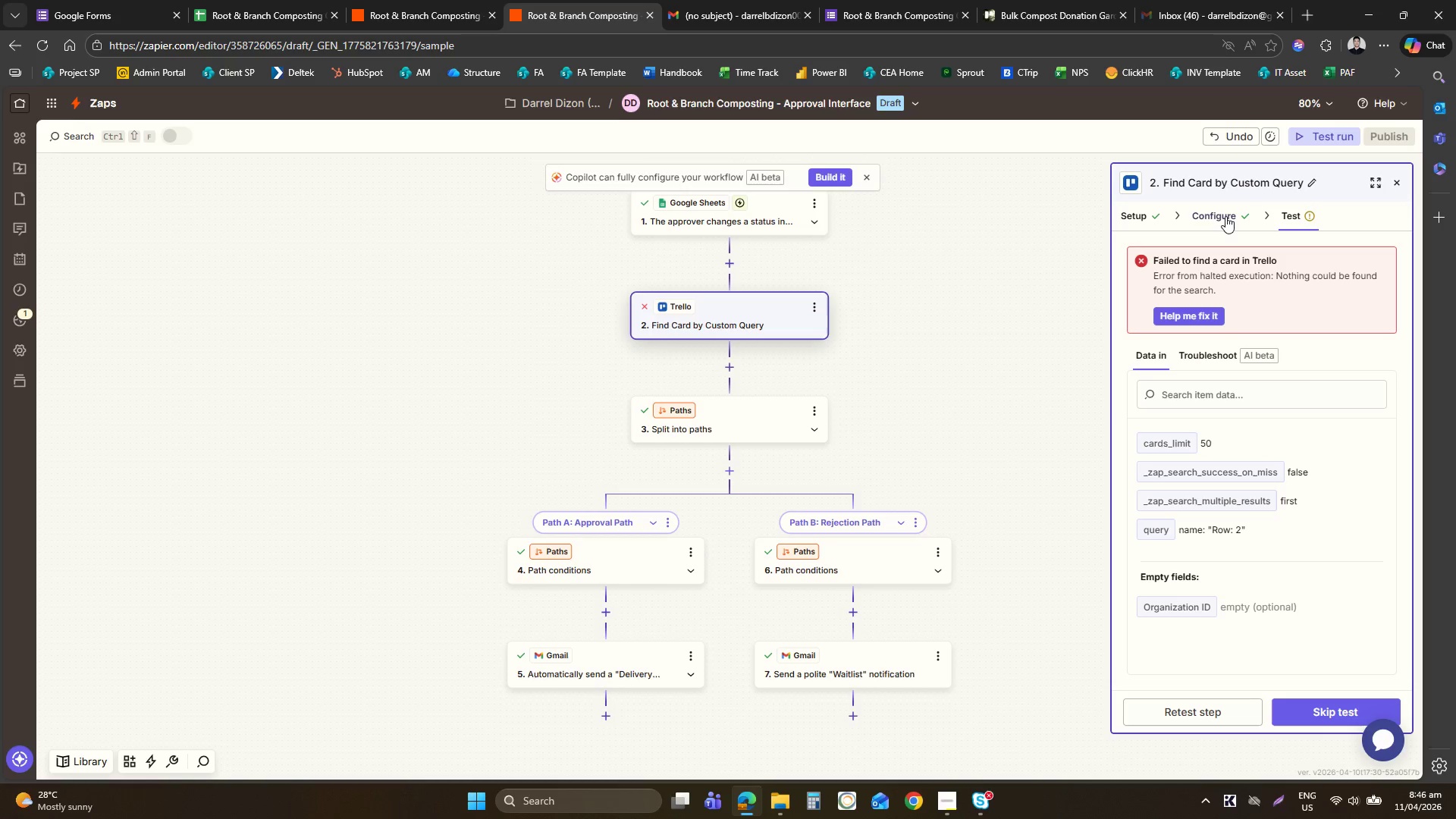 
left_click([1225, 216])
 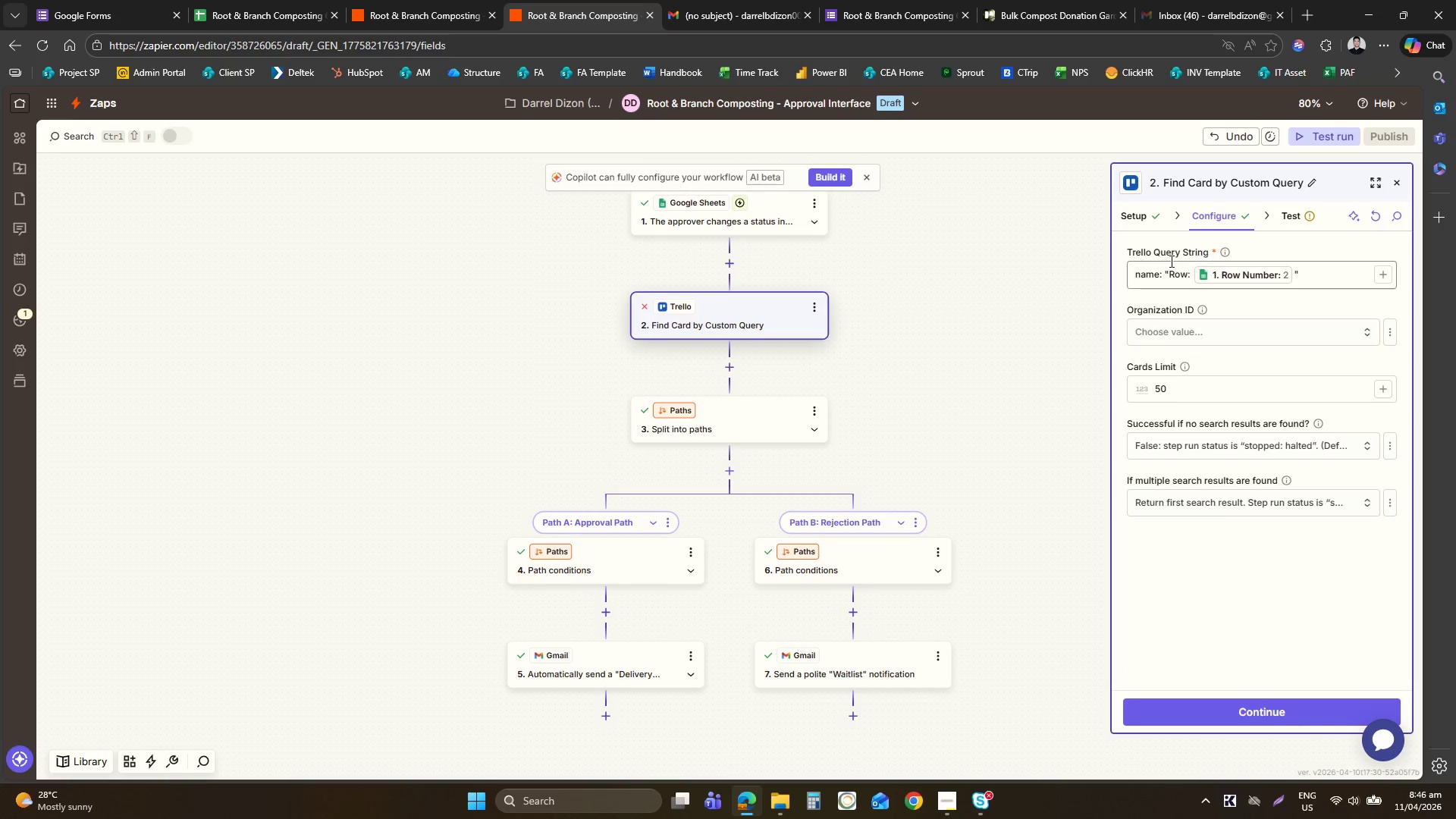 
left_click([1170, 271])
 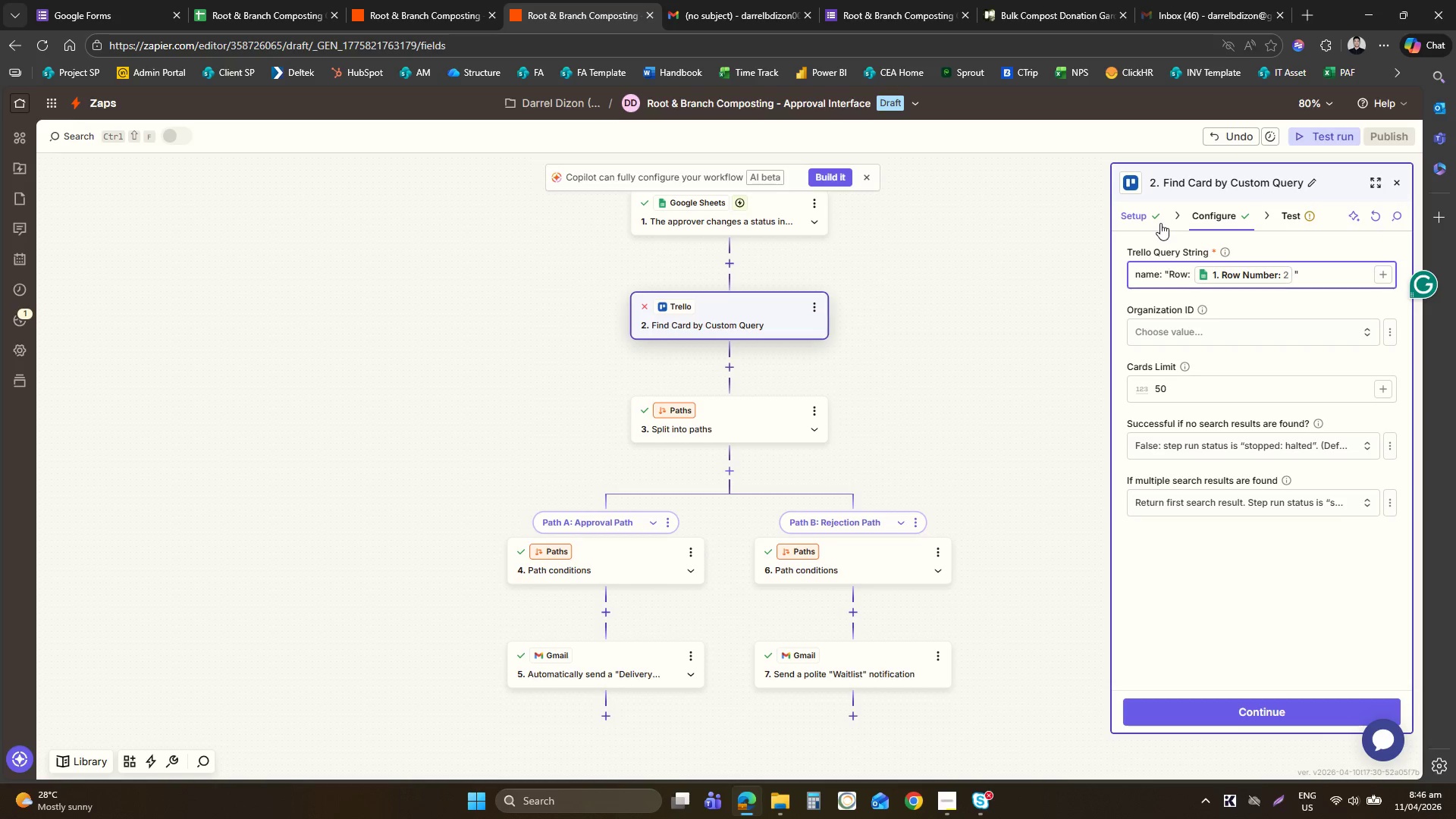 
wait(25.62)
 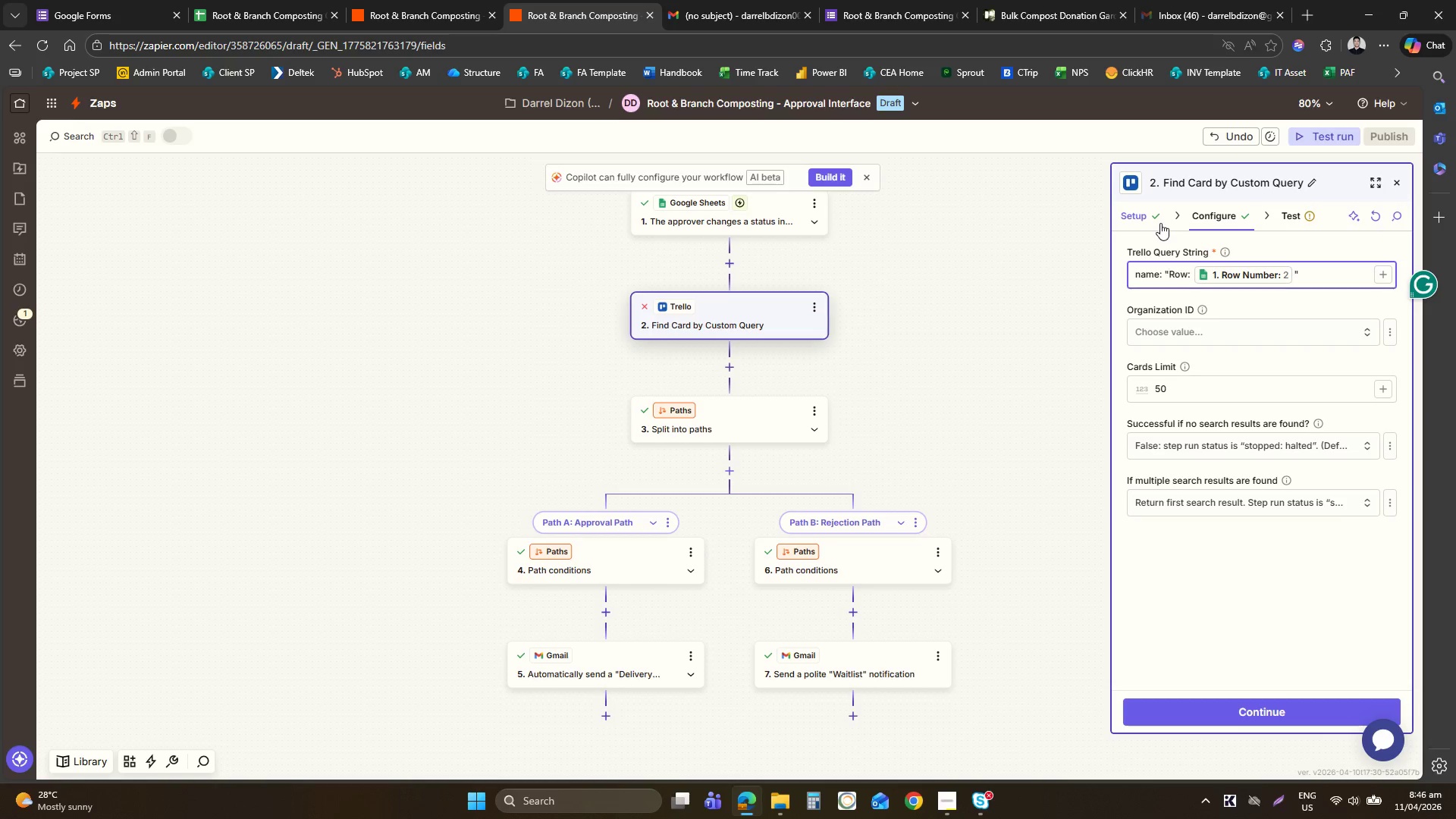 
left_click([1195, 274])
 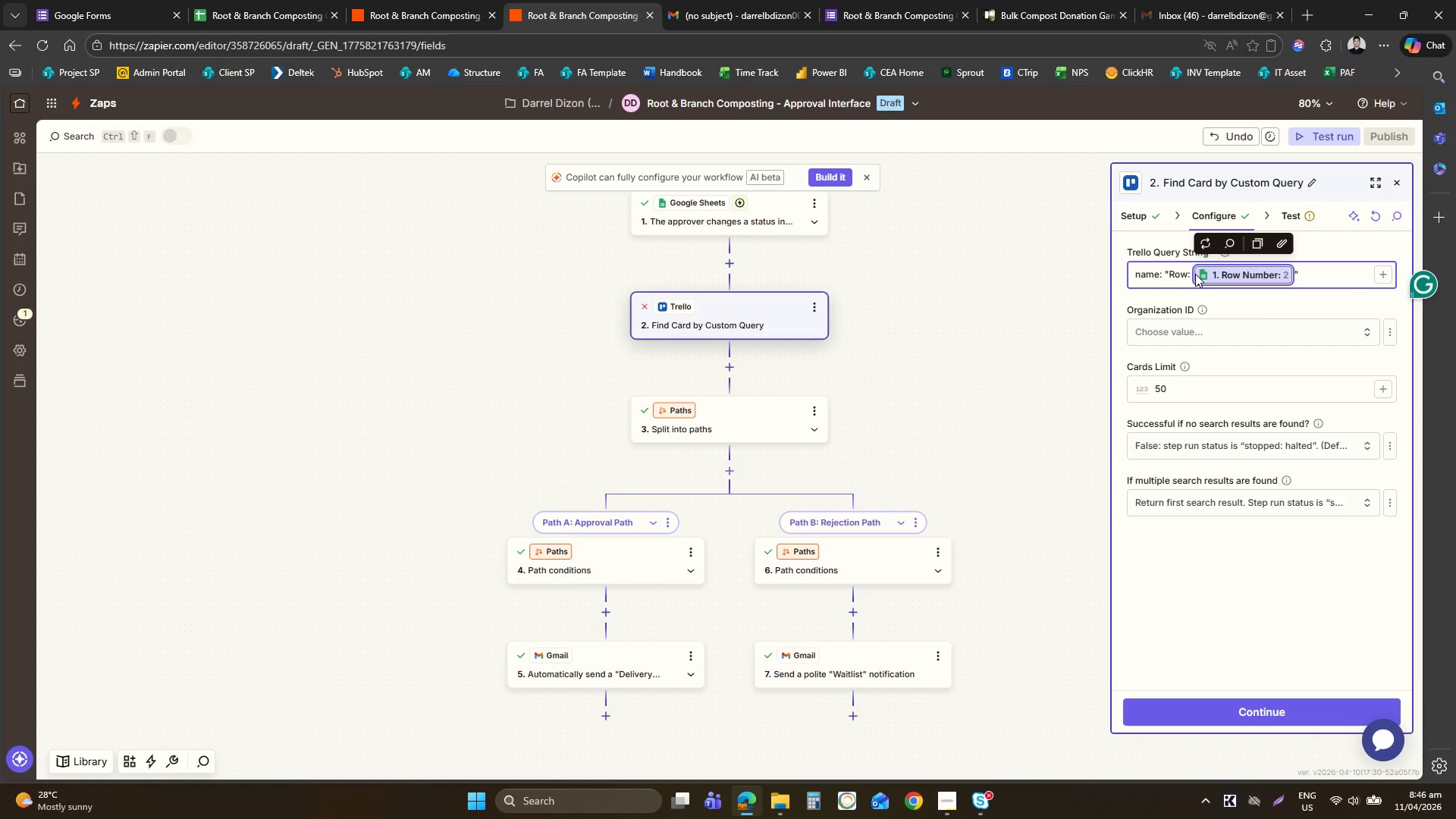 
key(ArrowLeft)
 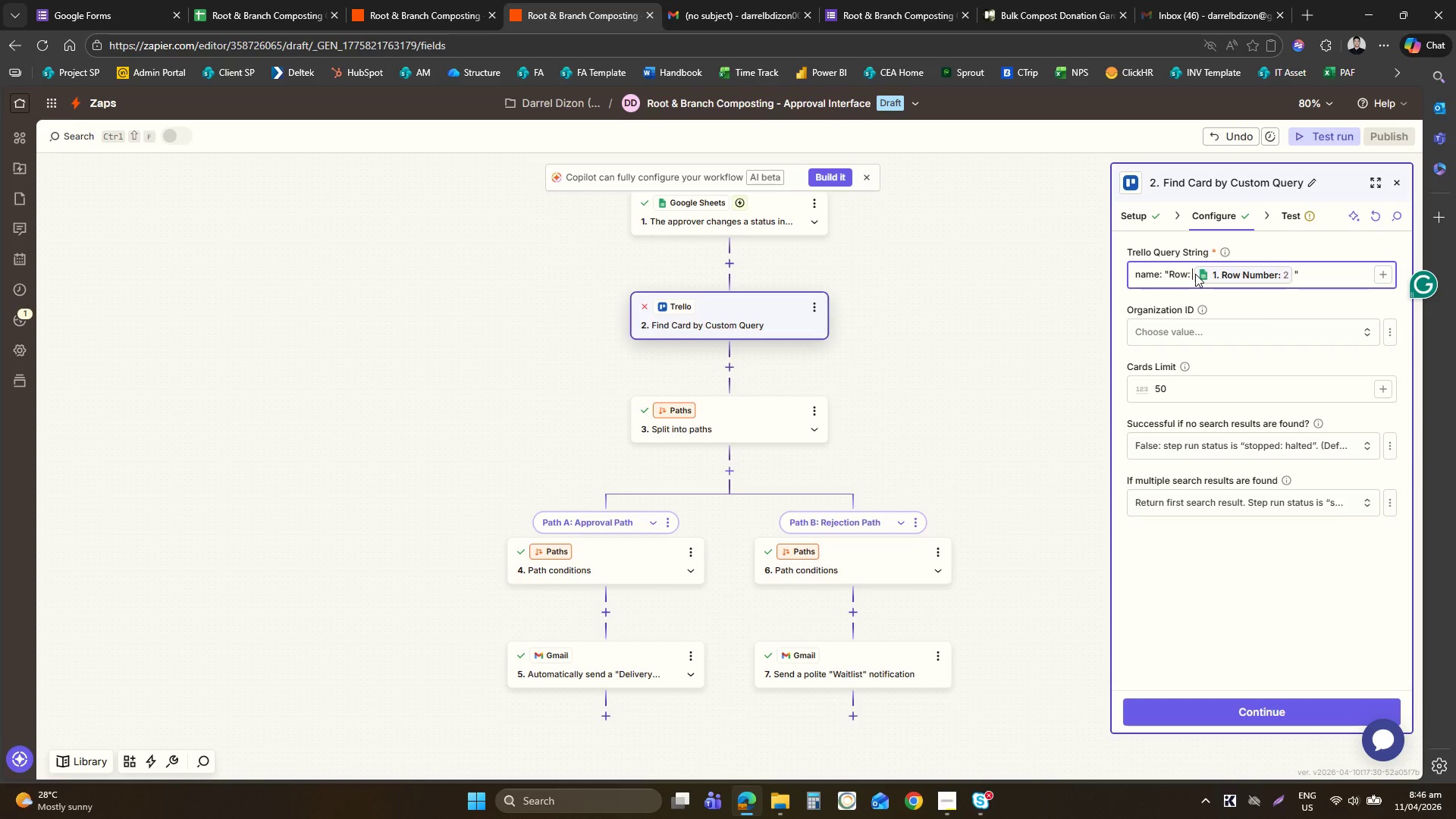 
key(ArrowLeft)
 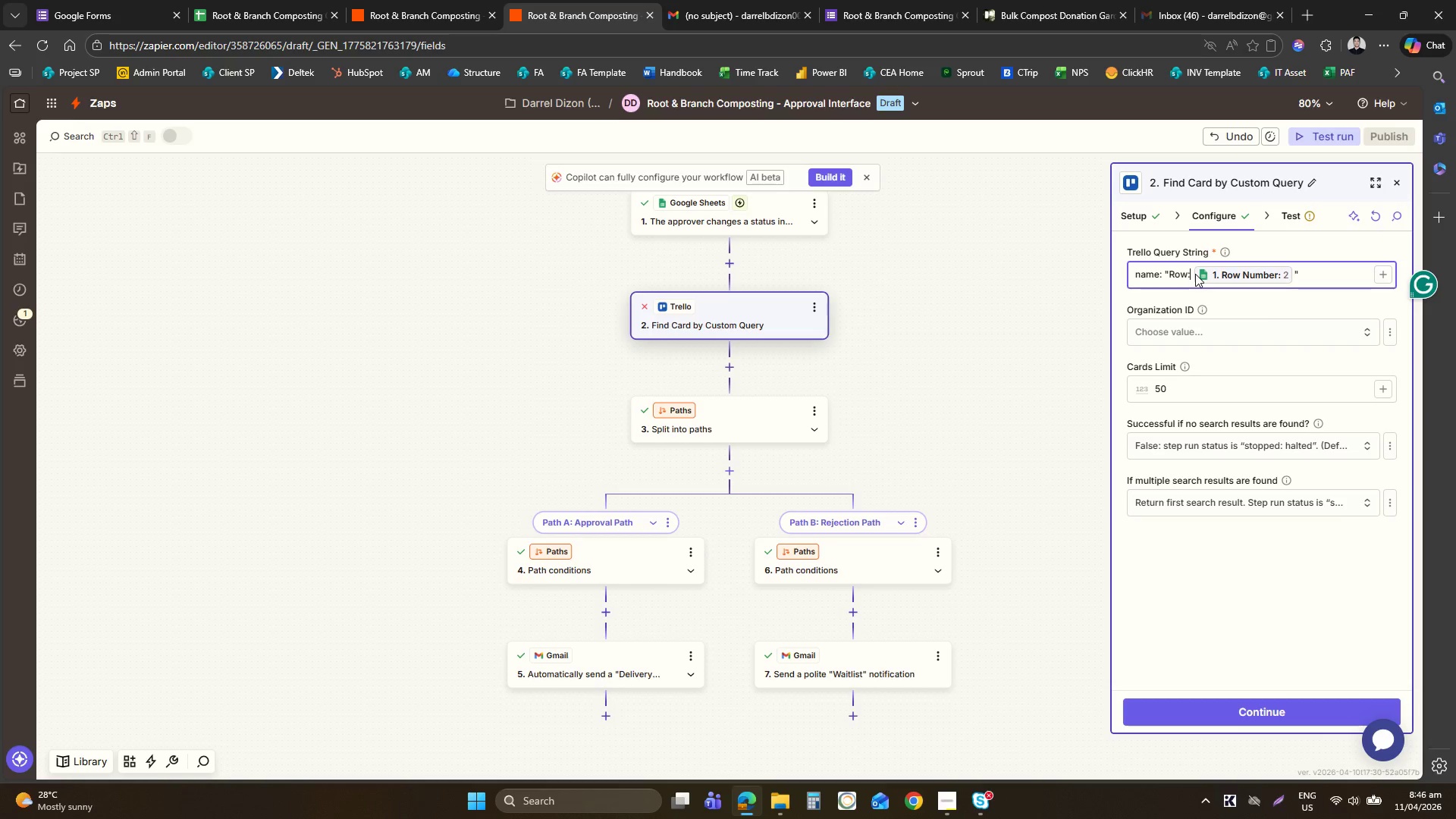 
key(ArrowRight)
 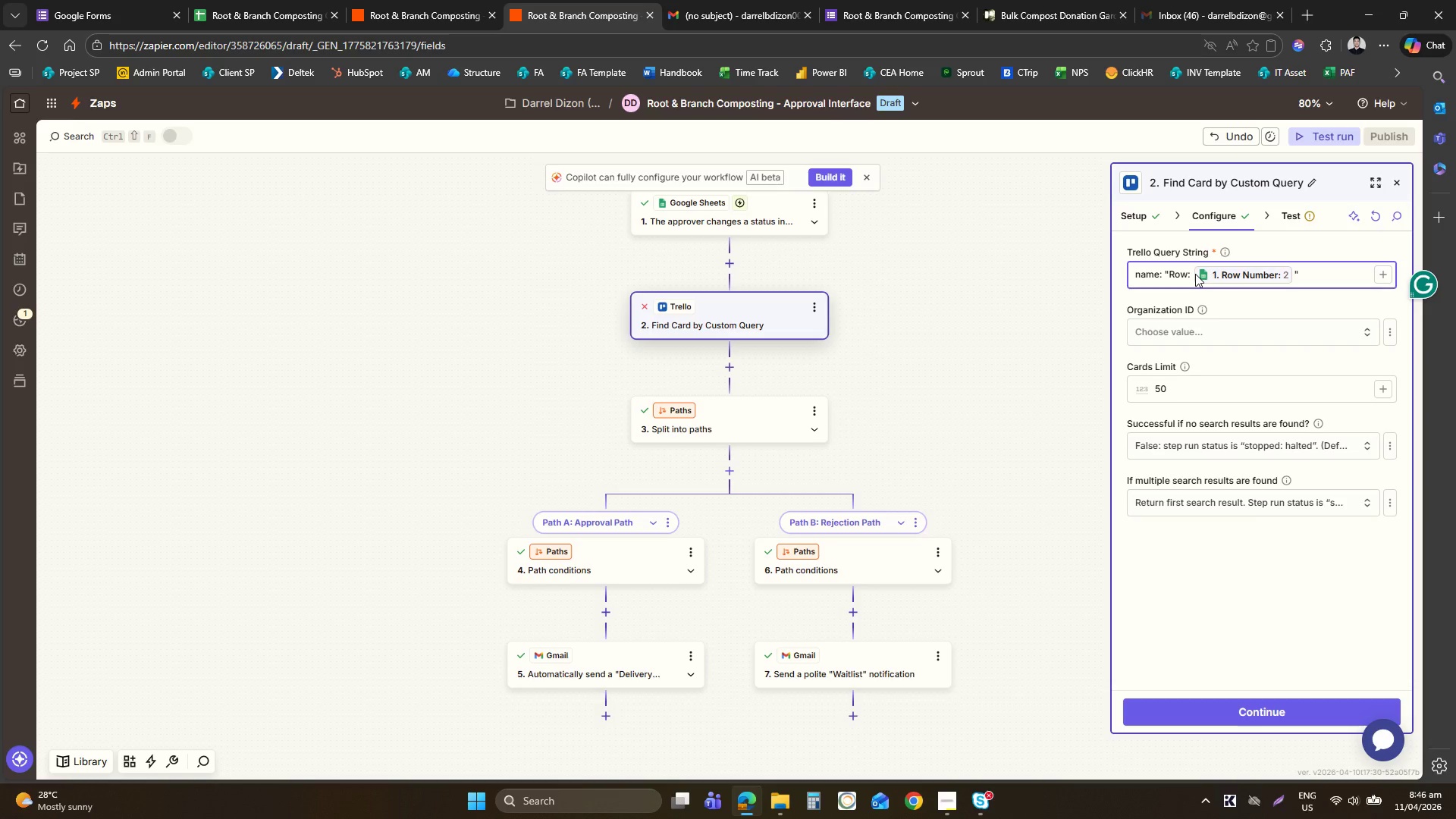 
wait(6.52)
 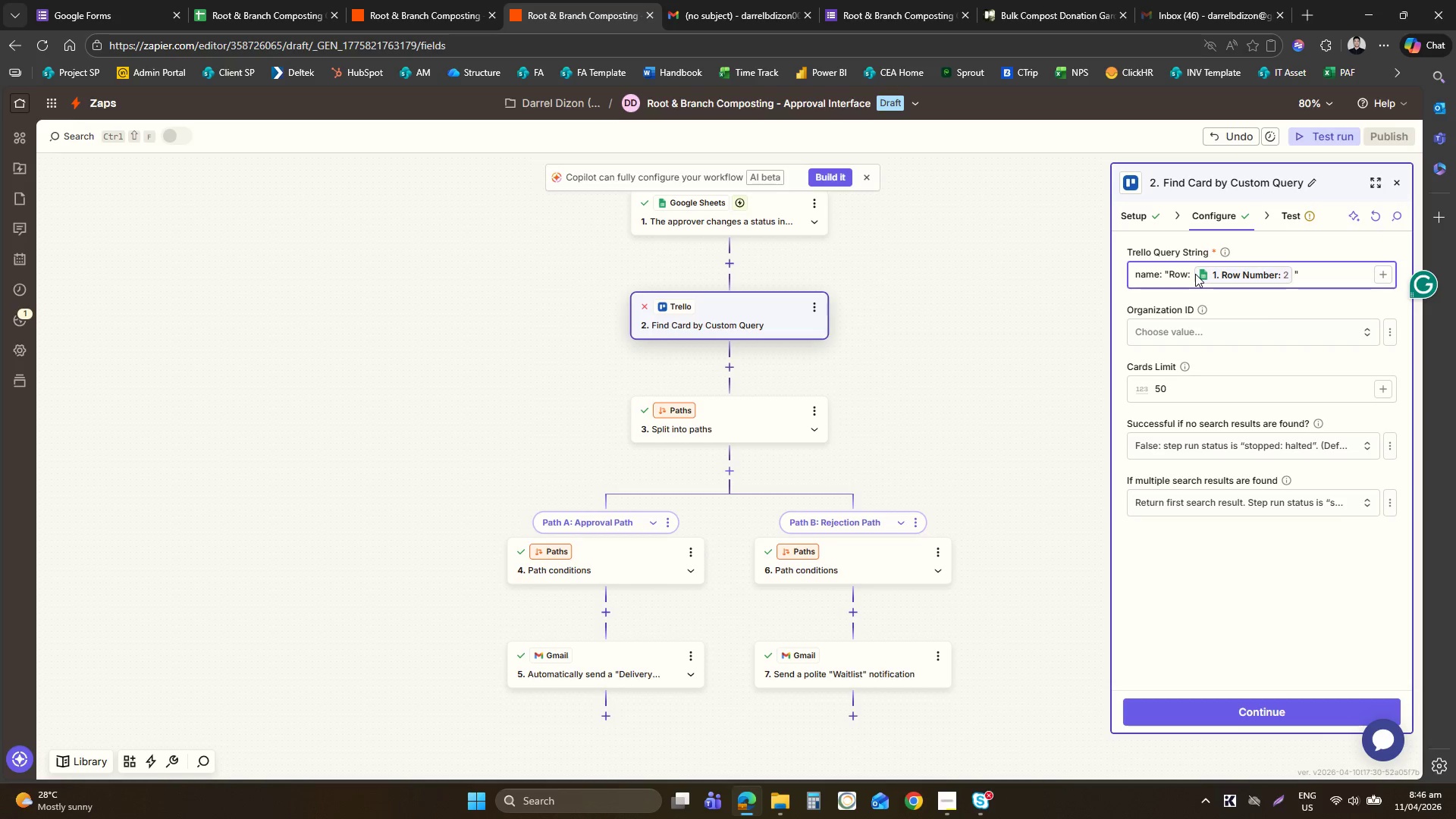 
hold_key(key=ArrowRight, duration=0.53)
 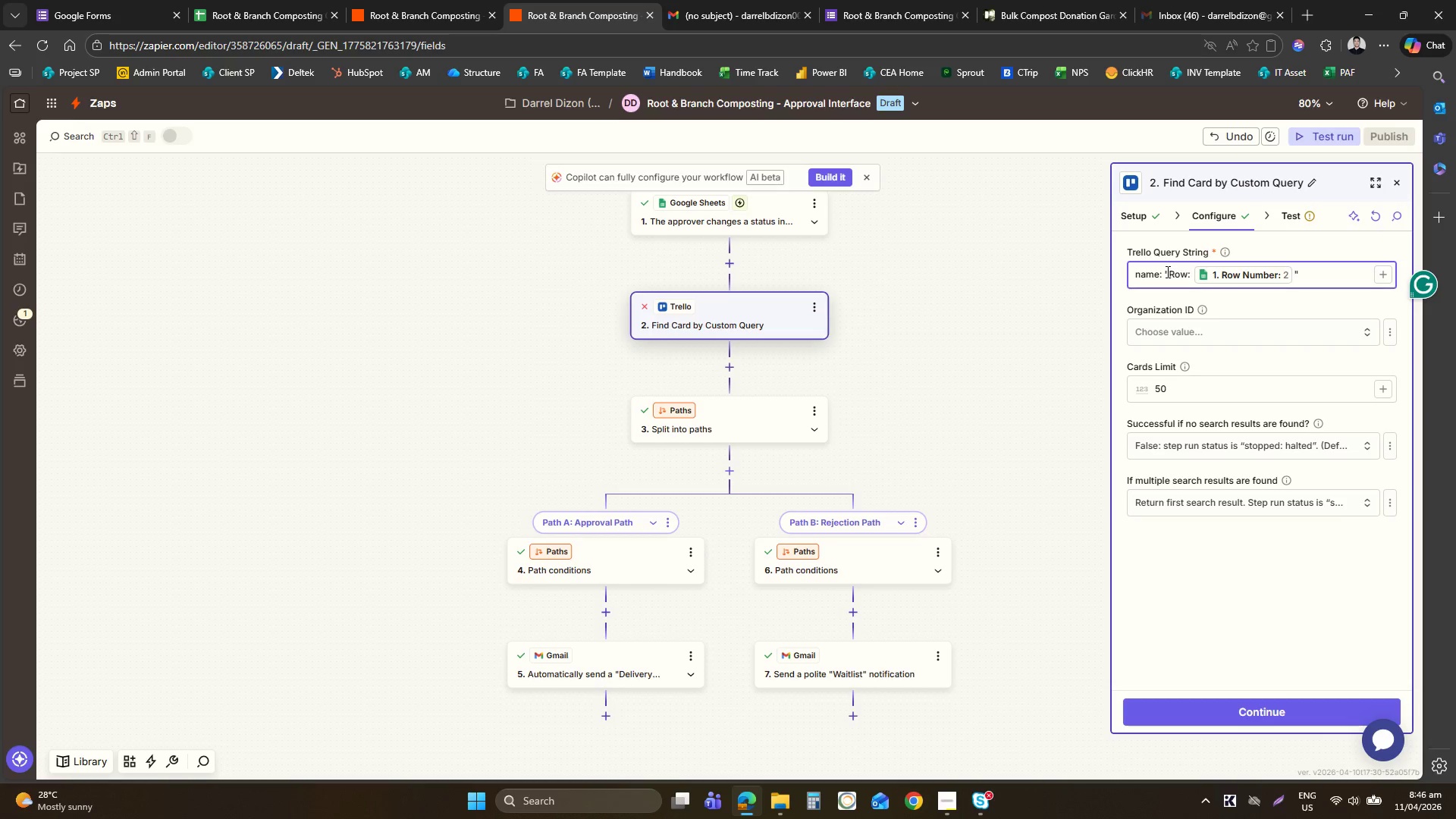 
left_click([1166, 271])
 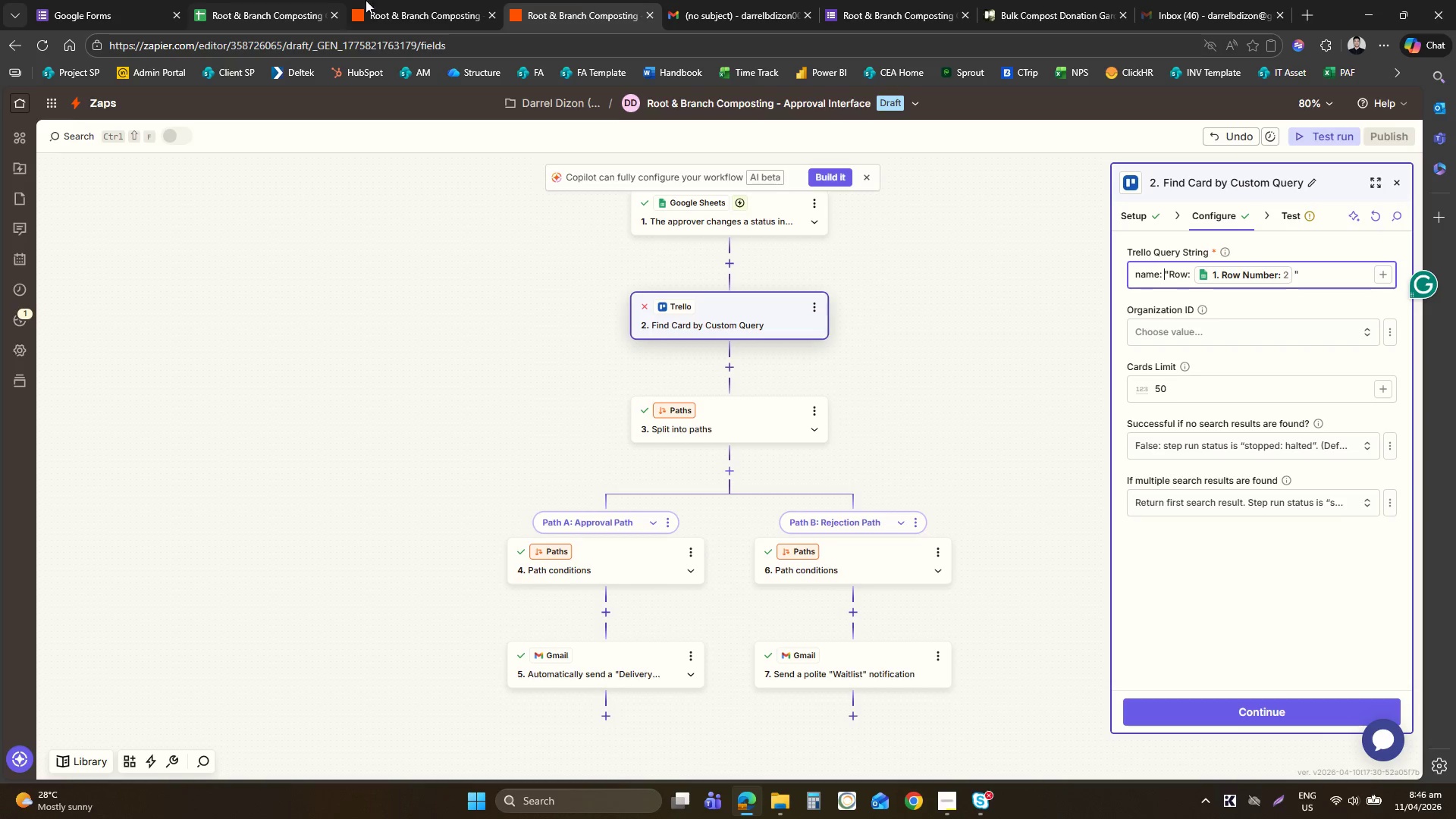 
left_click([973, 0])
 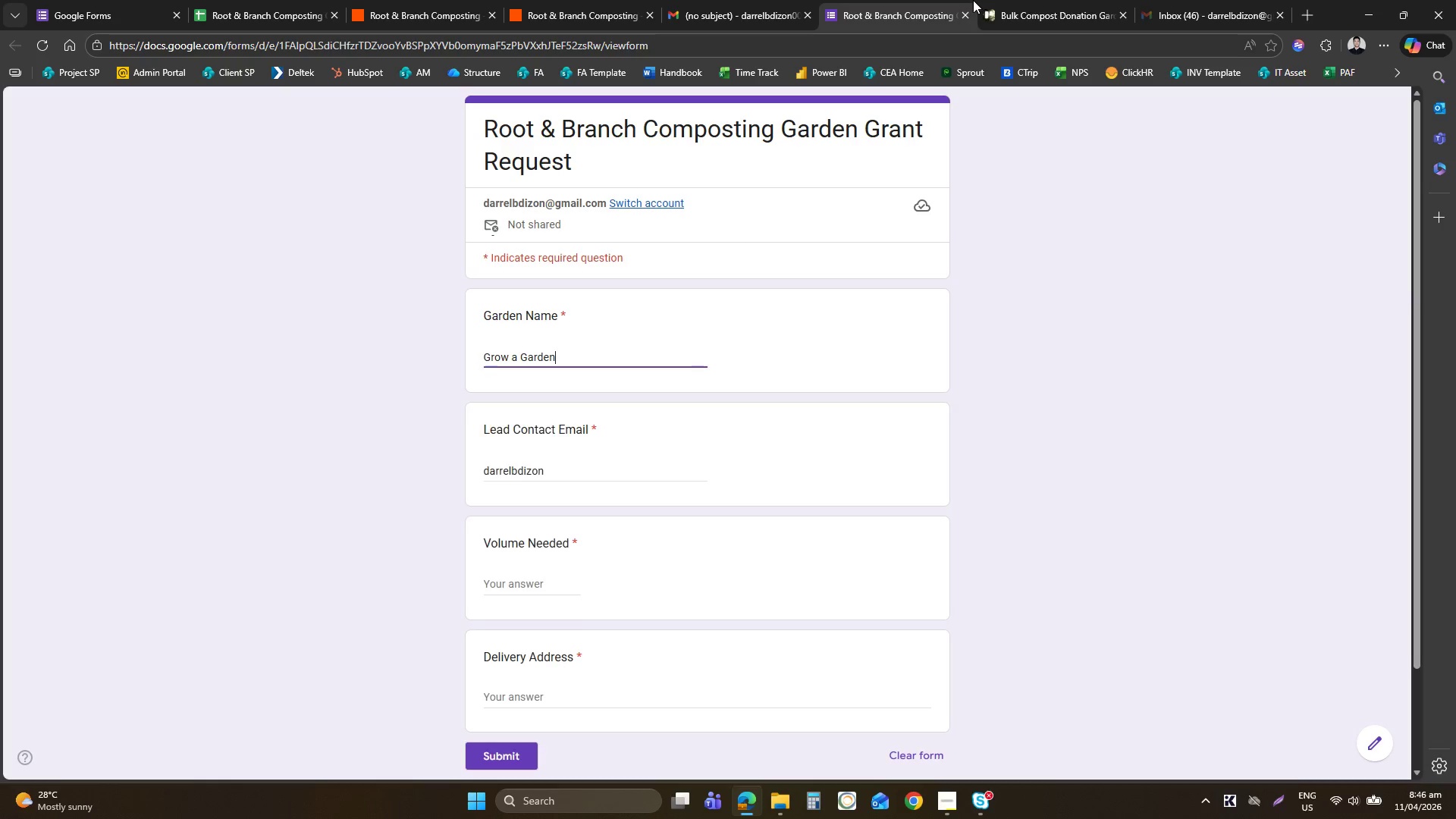 
left_click([1025, 0])
 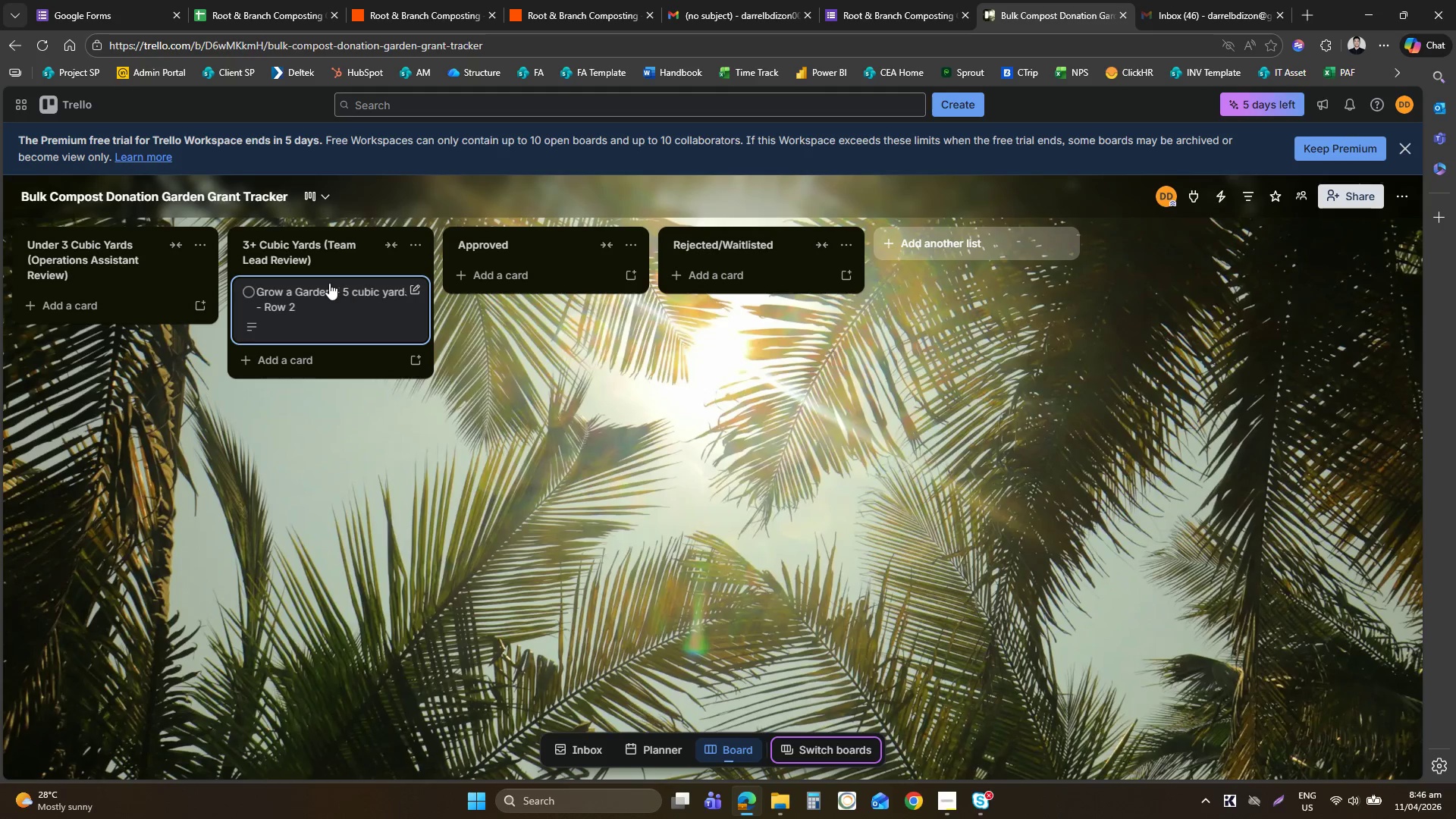 
left_click_drag(start_coordinate=[520, 0], to_coordinate=[1128, 212])
 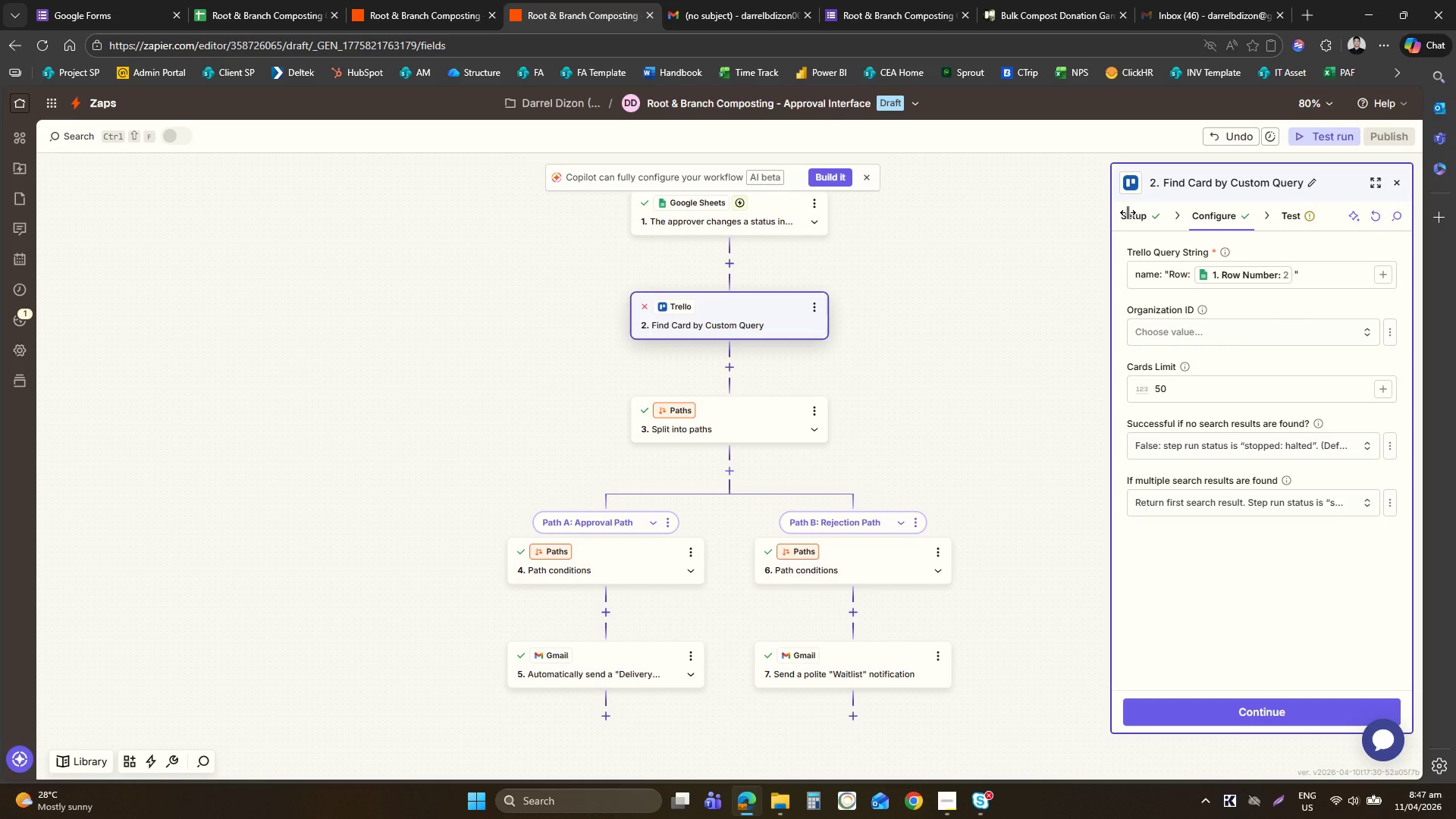 
left_click([1128, 212])
 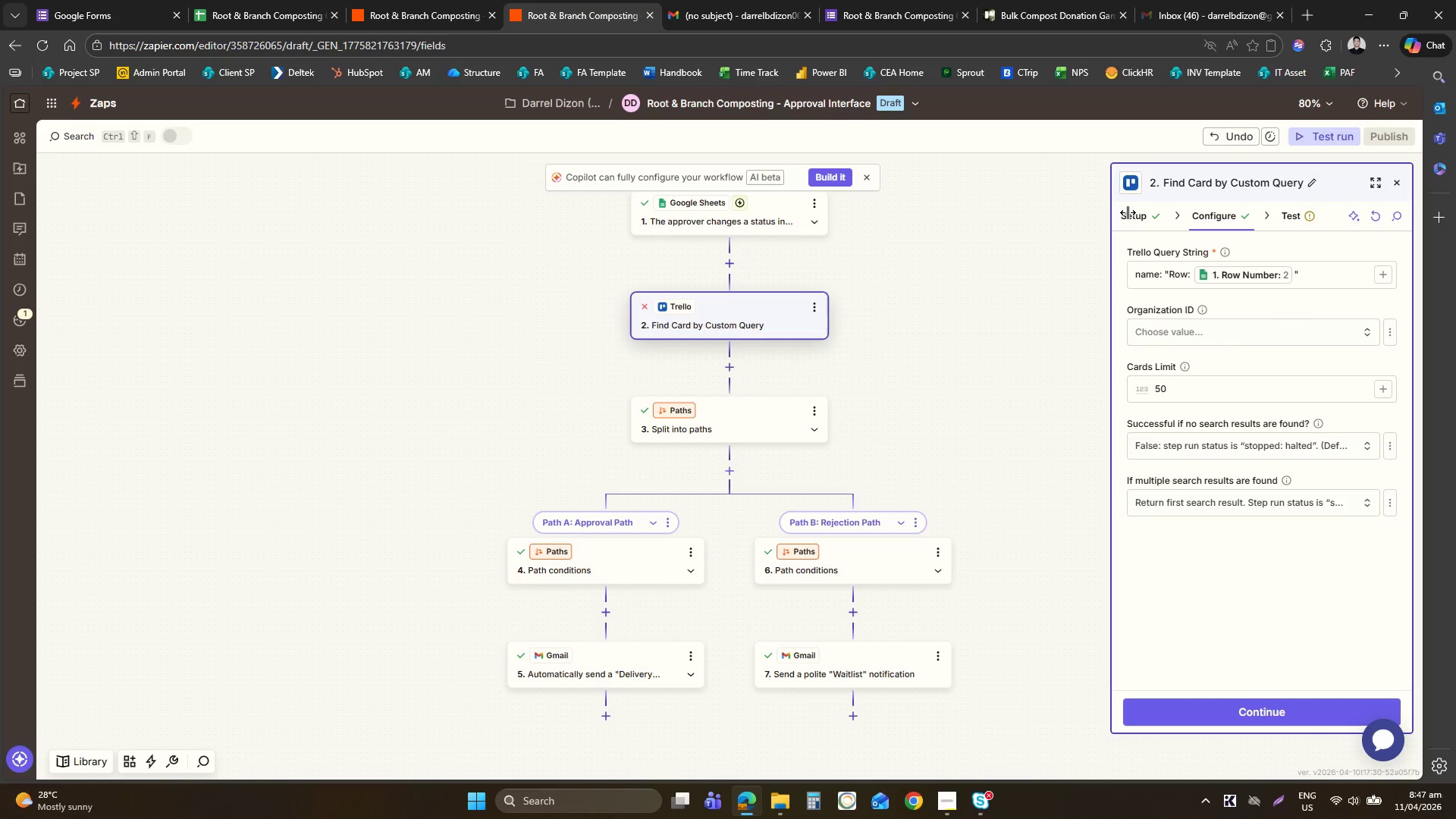 
left_click([1129, 215])
 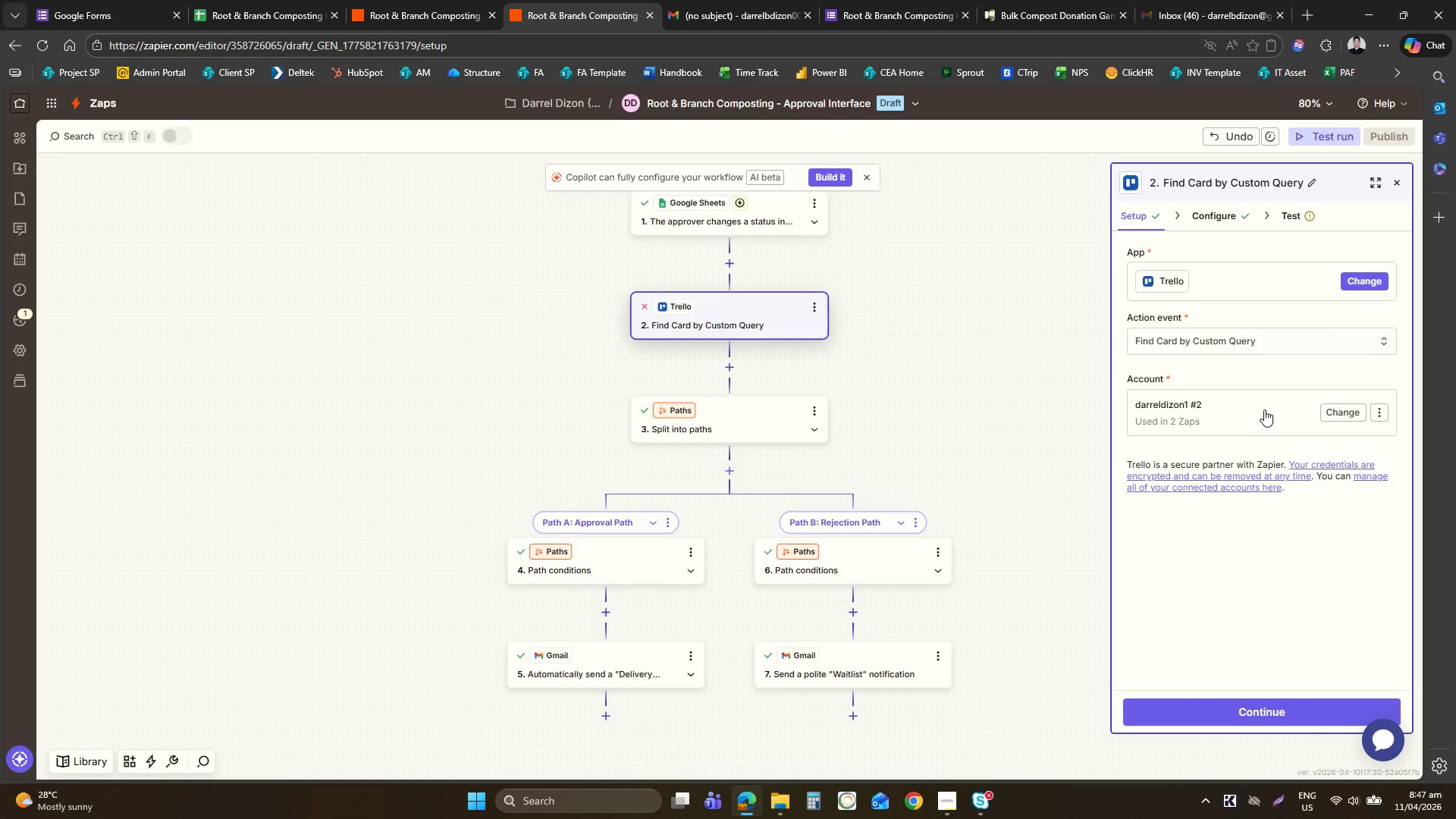 
left_click([1266, 410])
 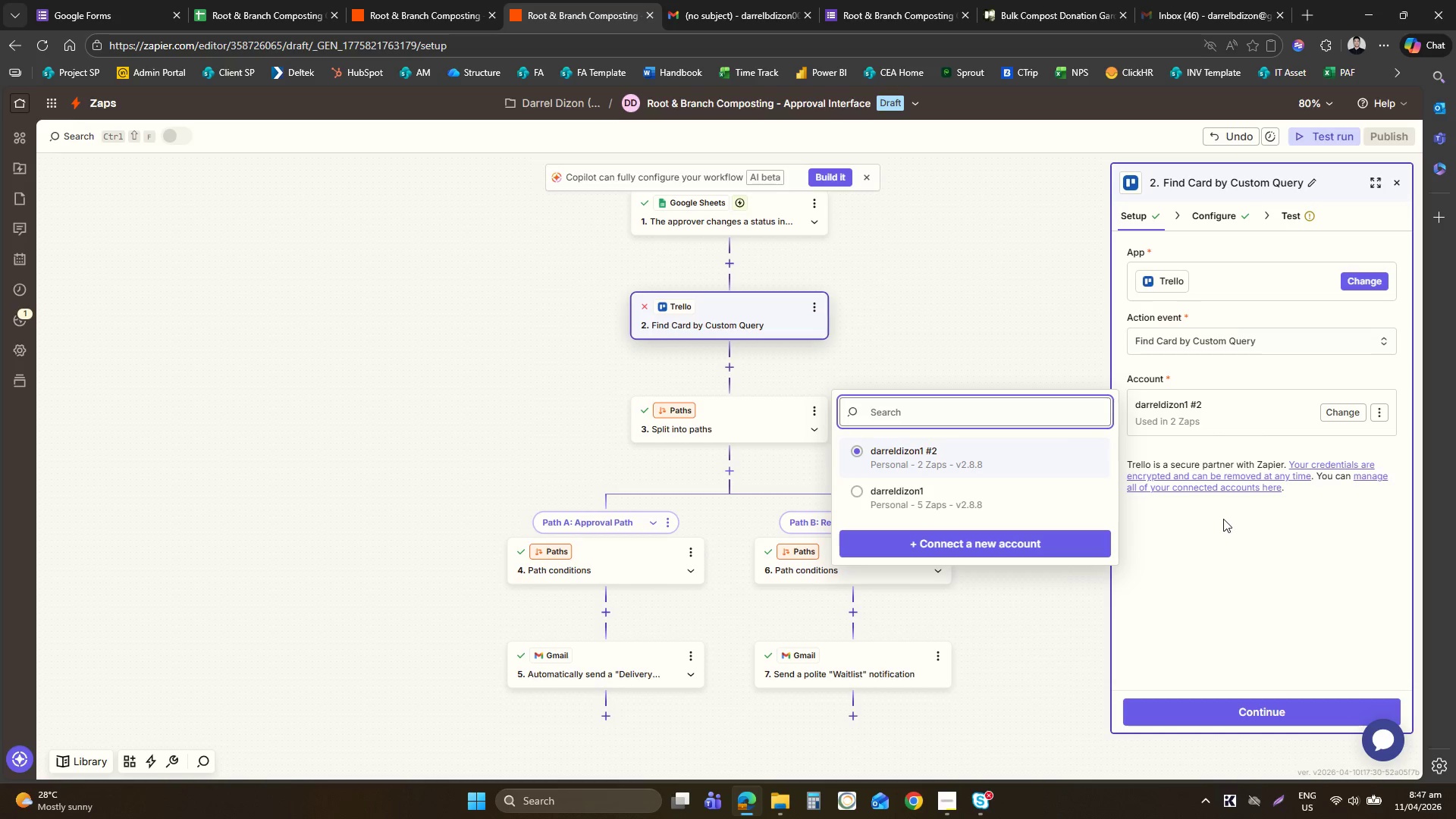 
wait(12.53)
 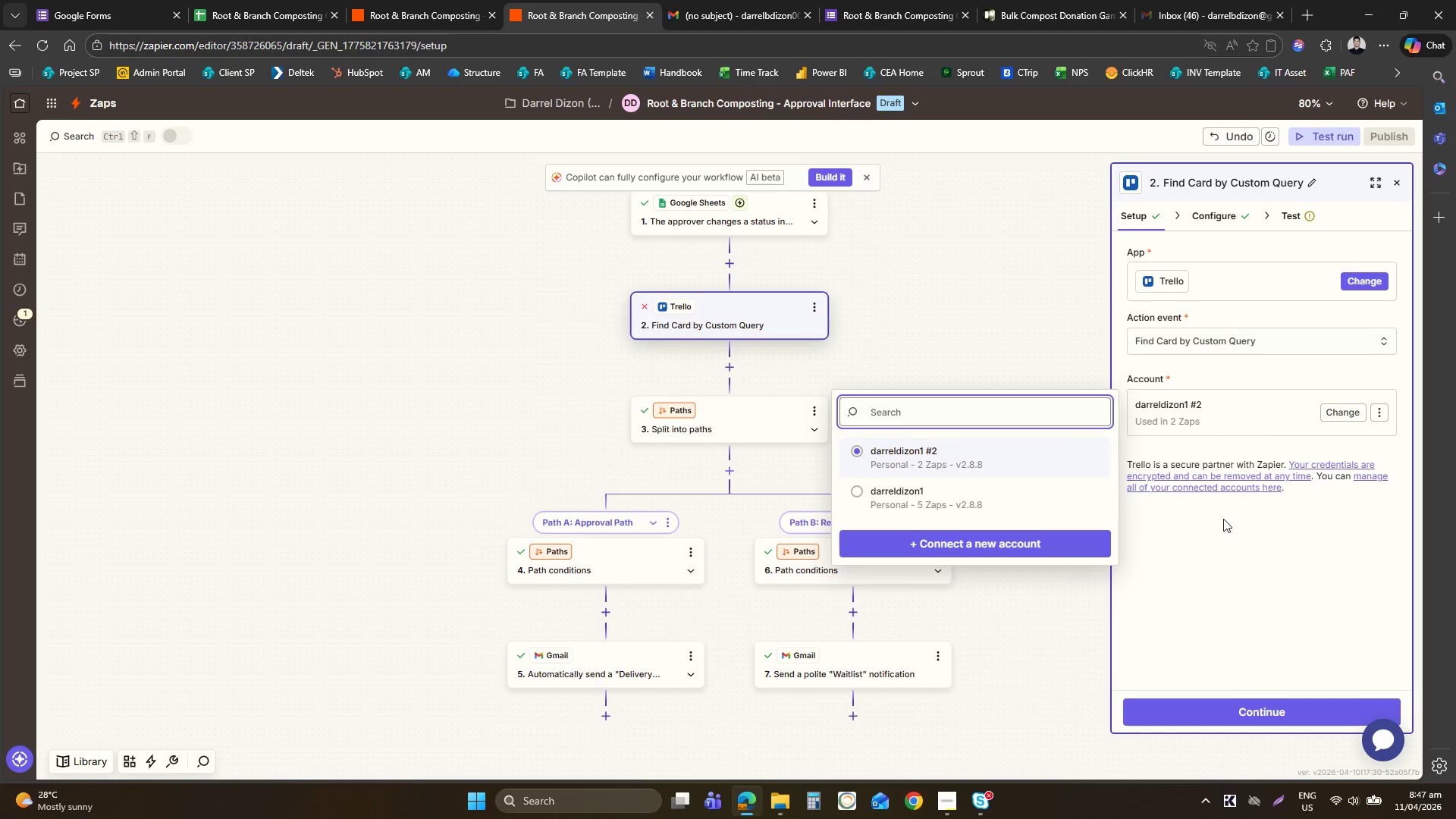 
left_click([1237, 510])
 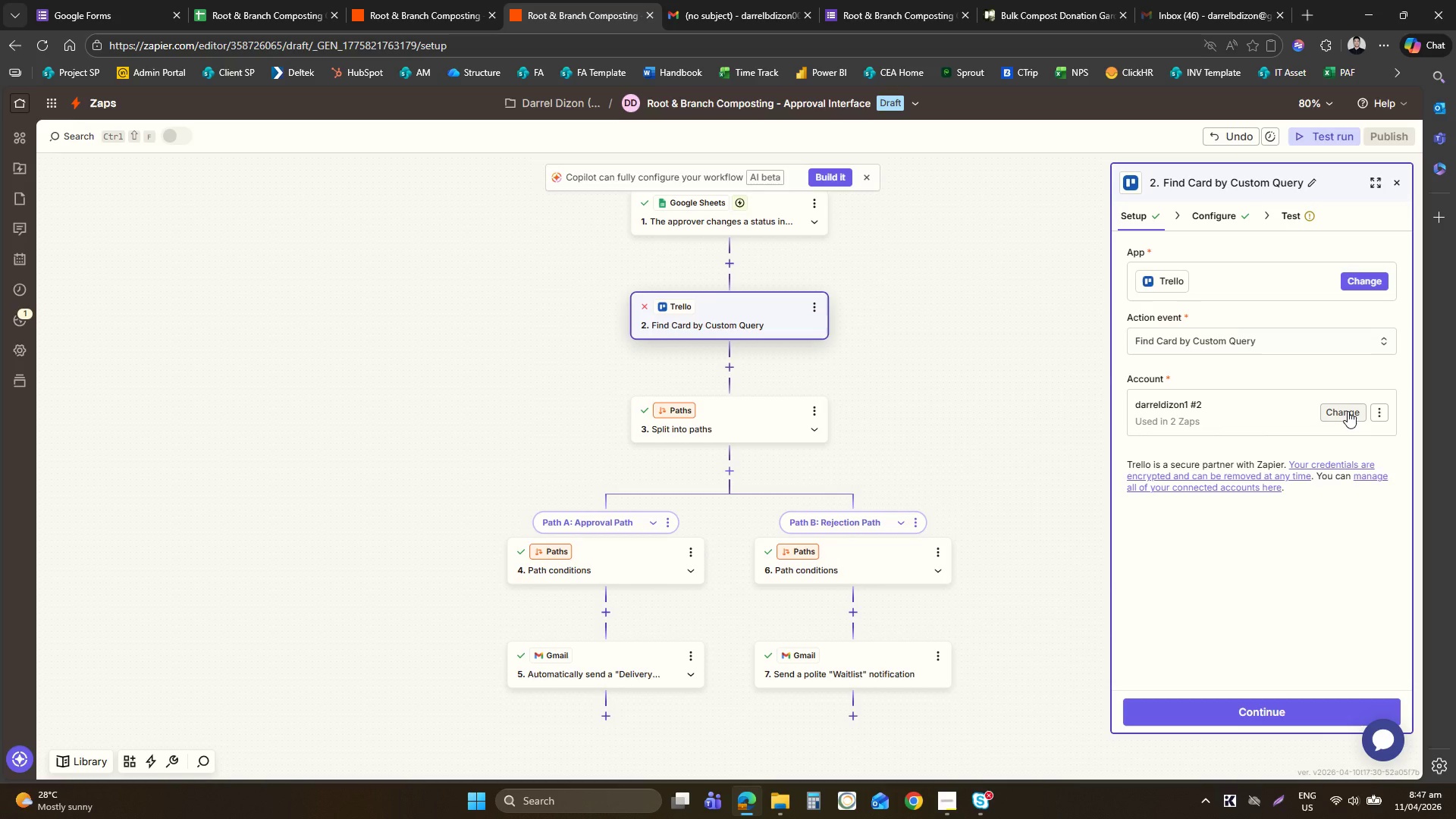 
left_click([1348, 411])
 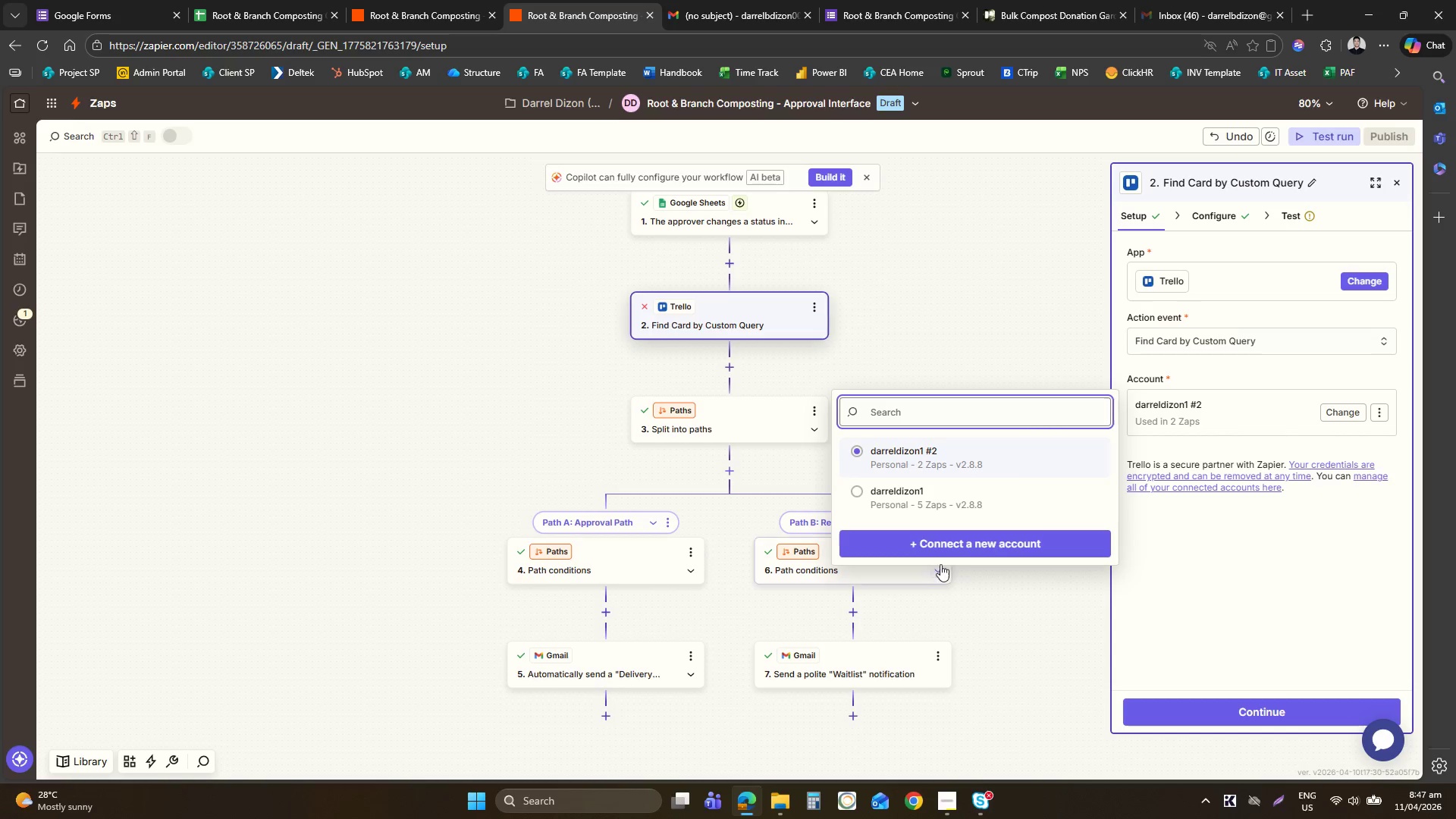 
left_click([952, 554])
 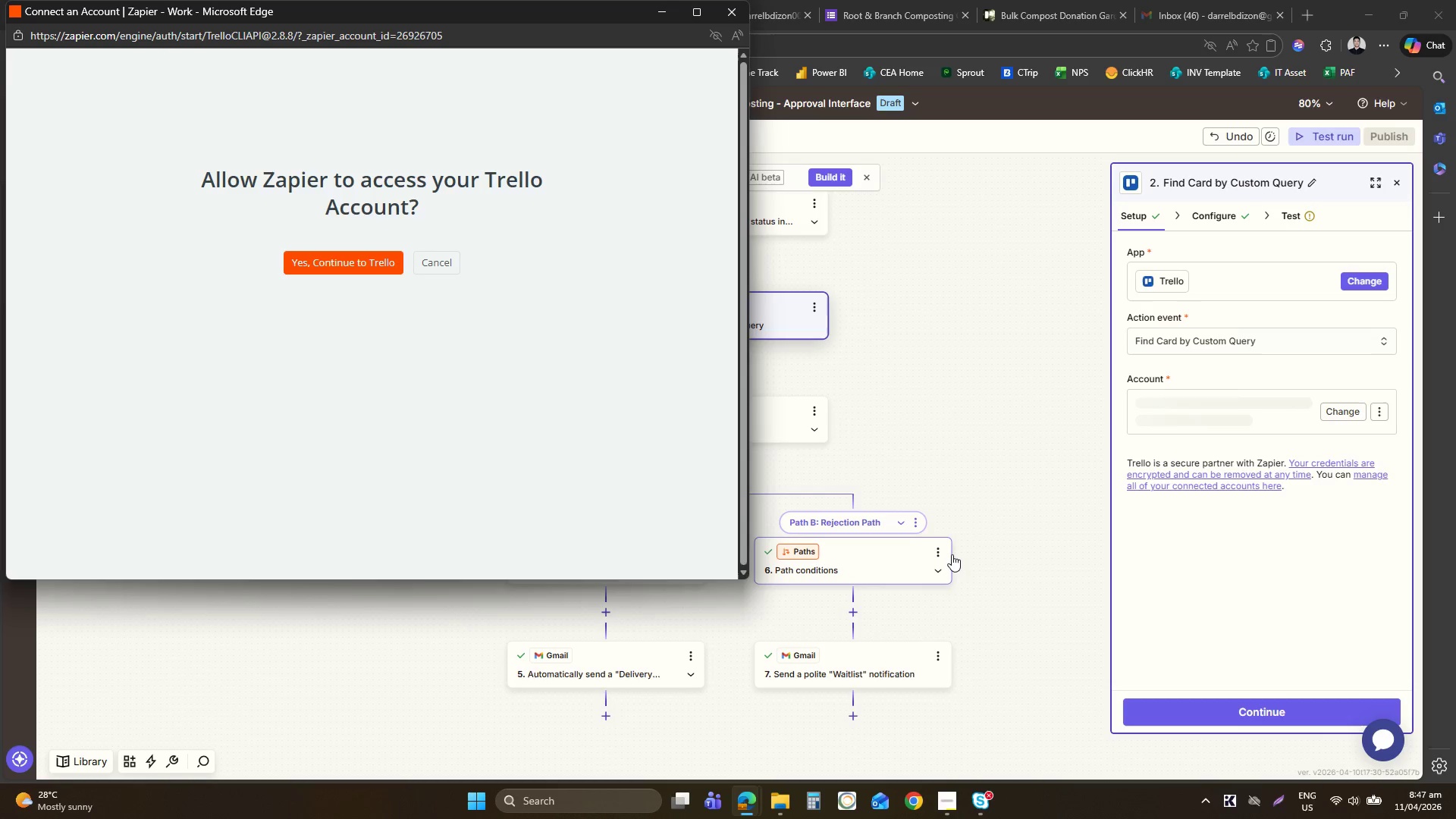 
wait(6.81)
 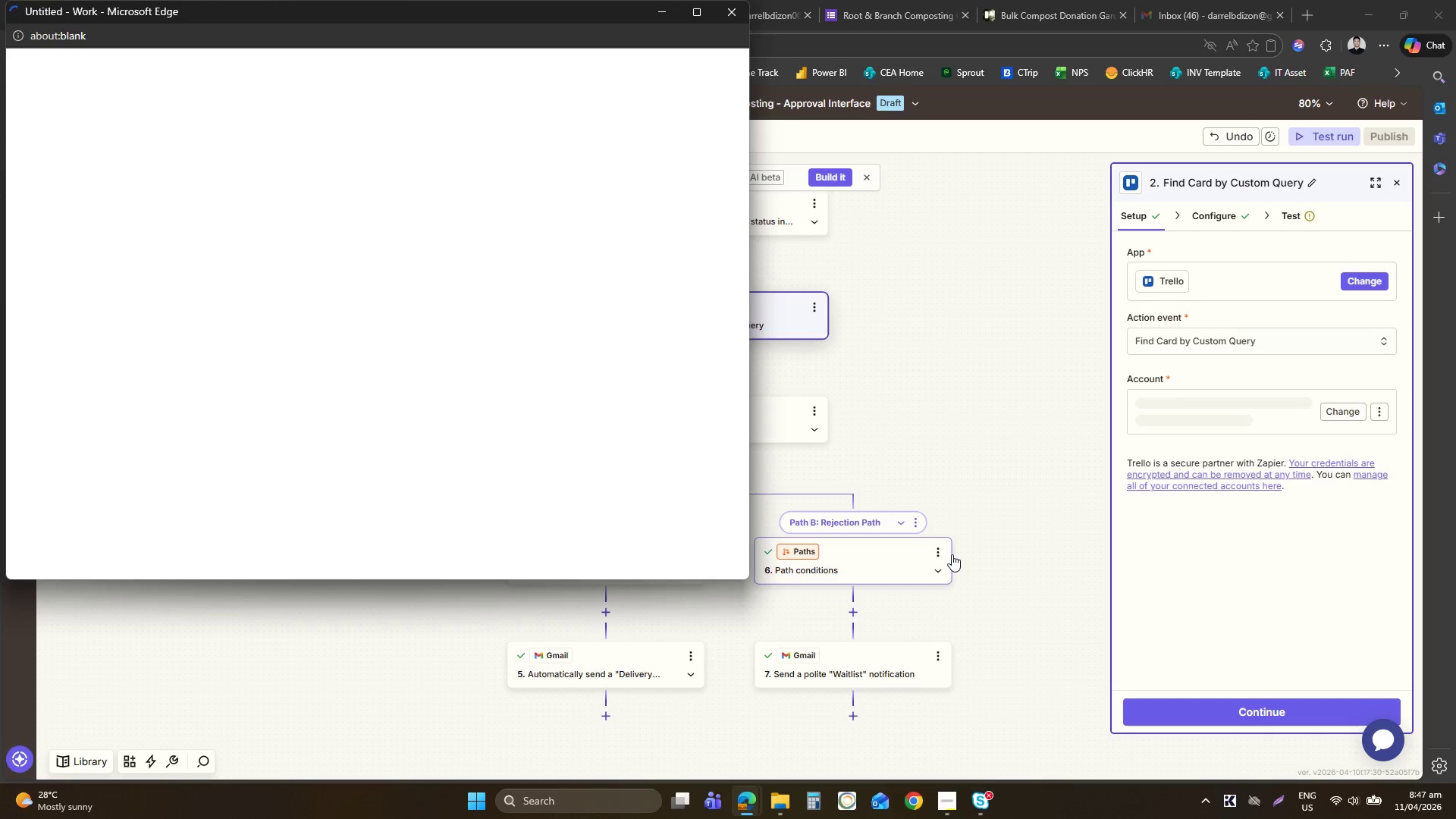 
left_click([362, 268])
 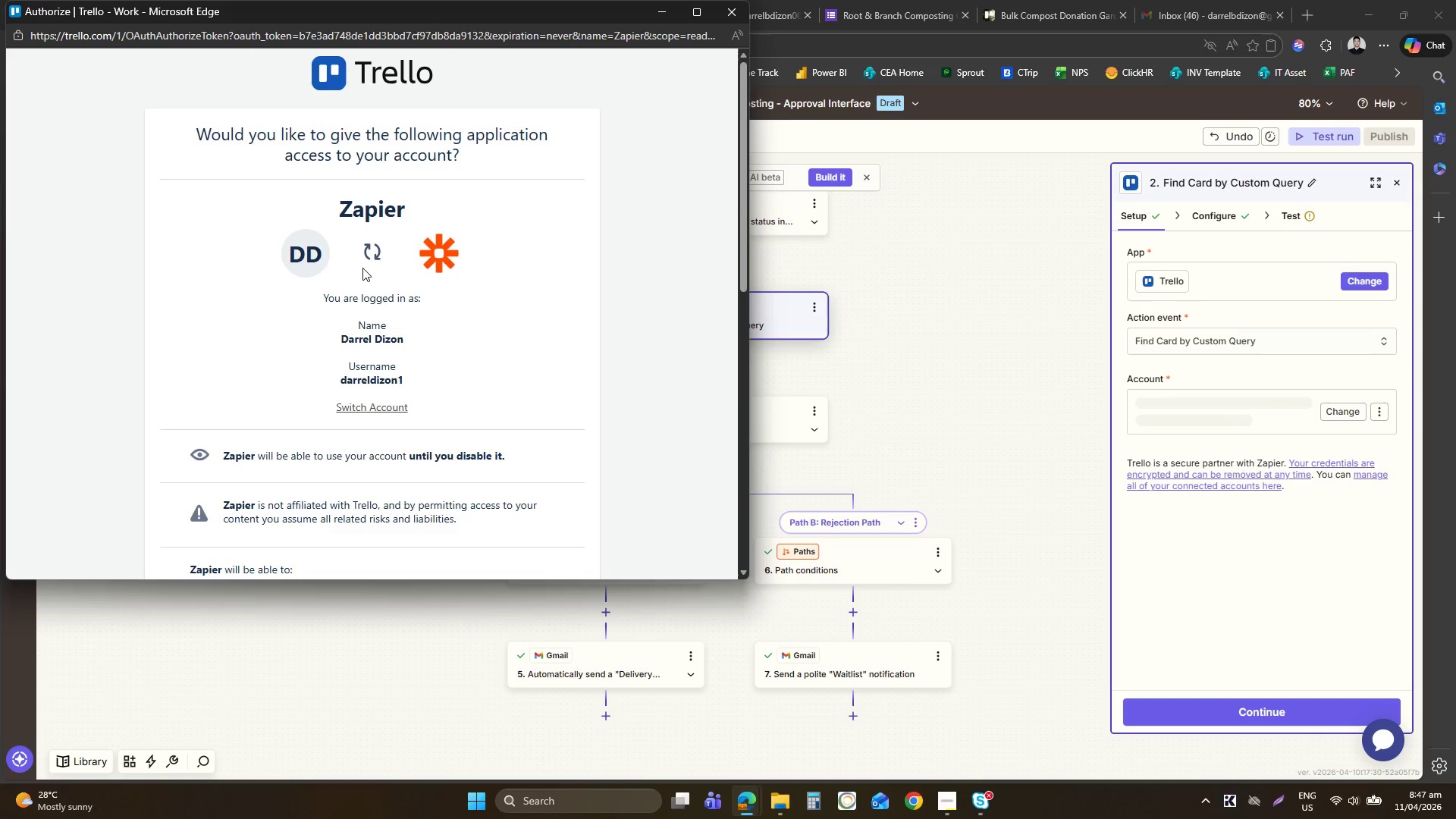 
wait(13.09)
 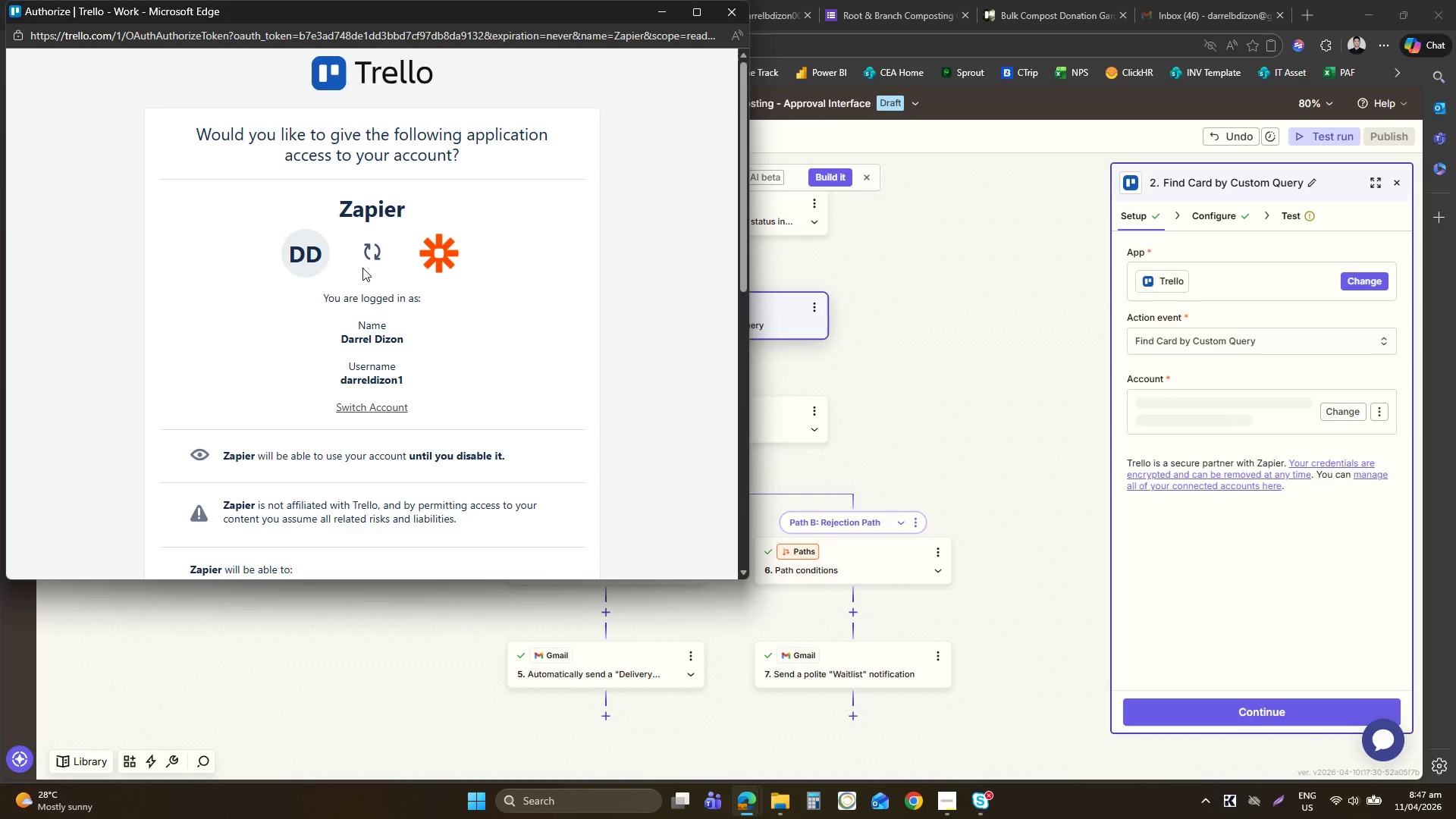 
left_click([362, 410])
 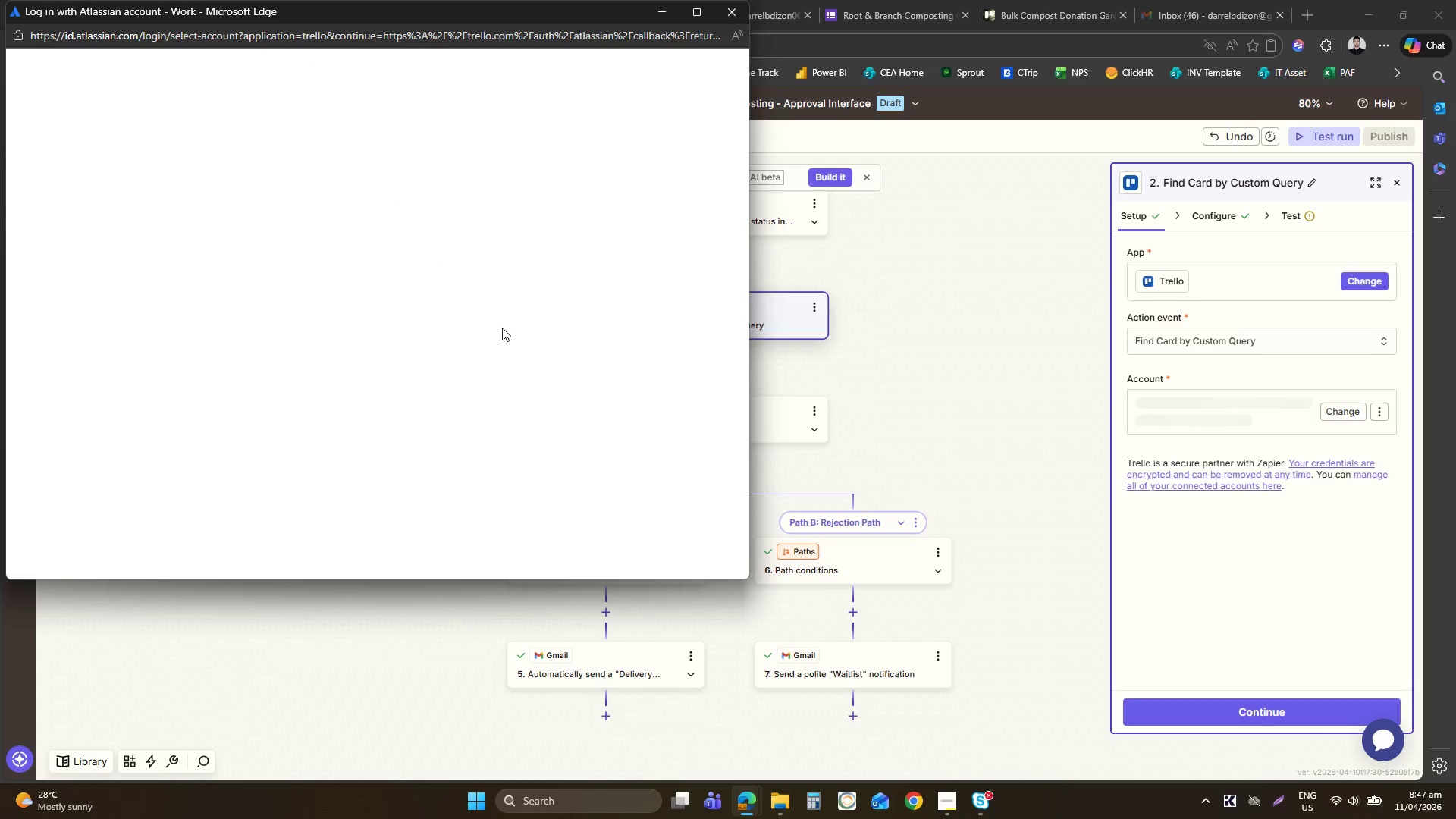 
wait(7.16)
 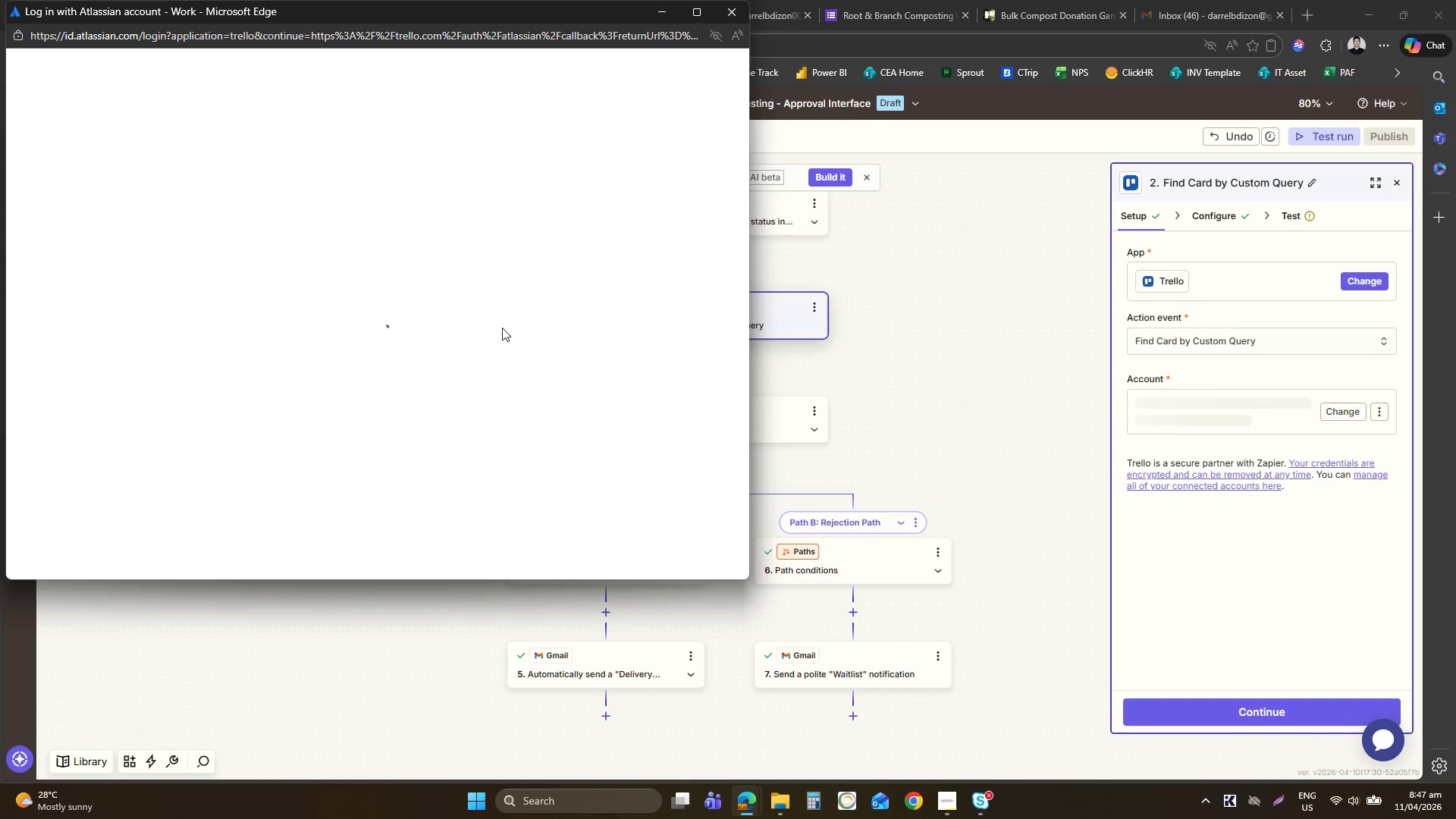 
left_click([371, 270])
 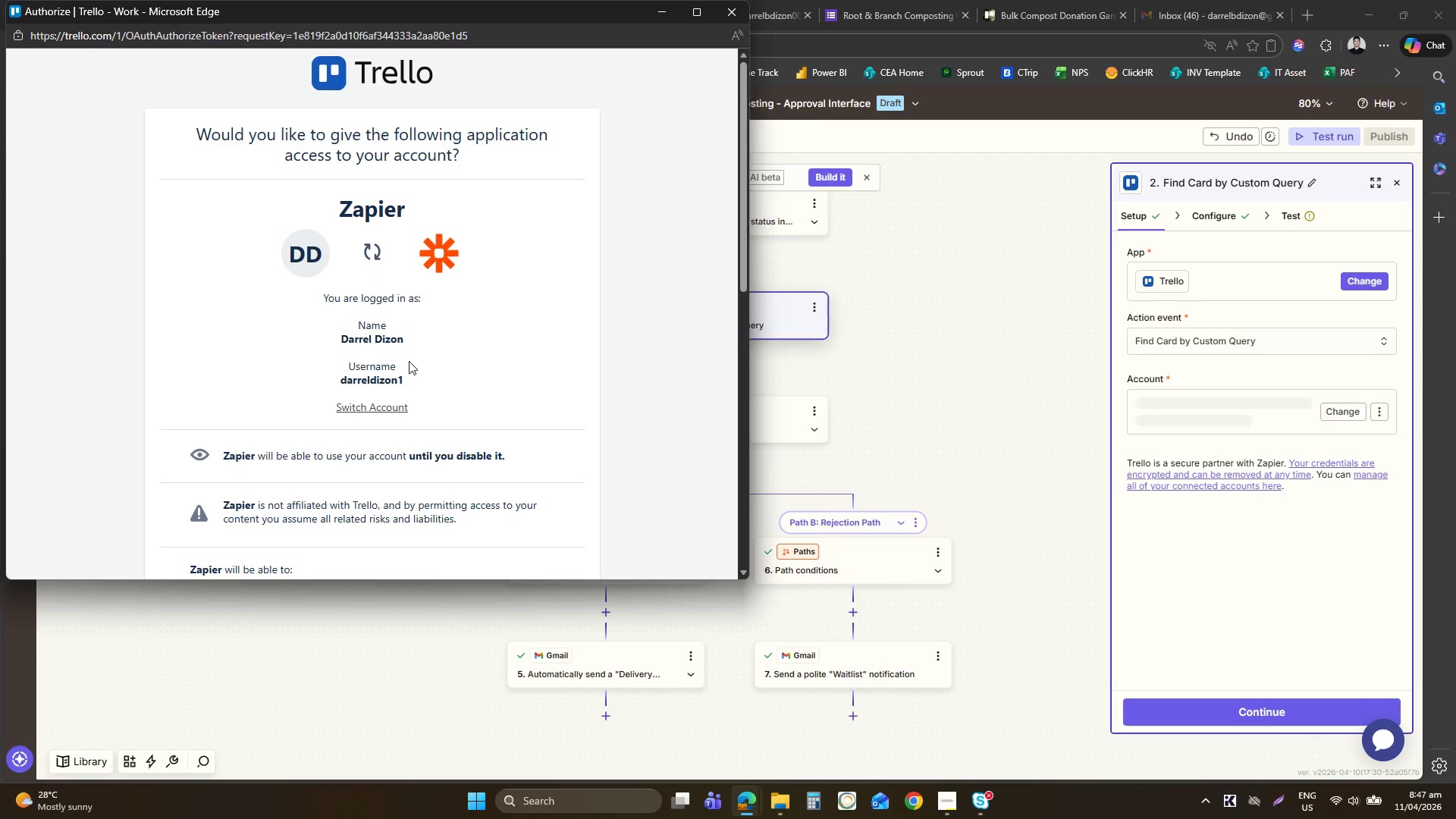 
wait(7.64)
 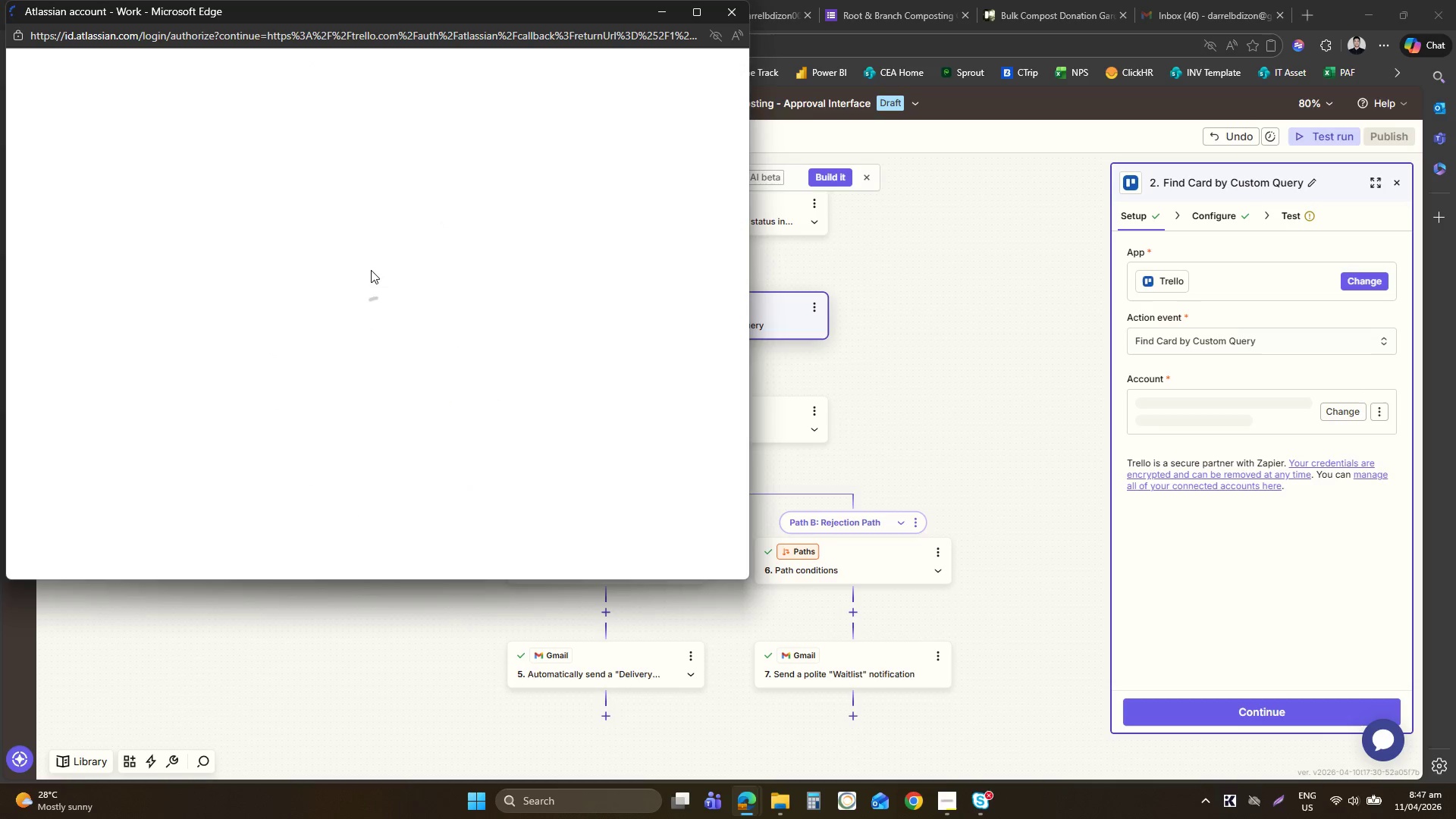 
left_click([532, 375])
 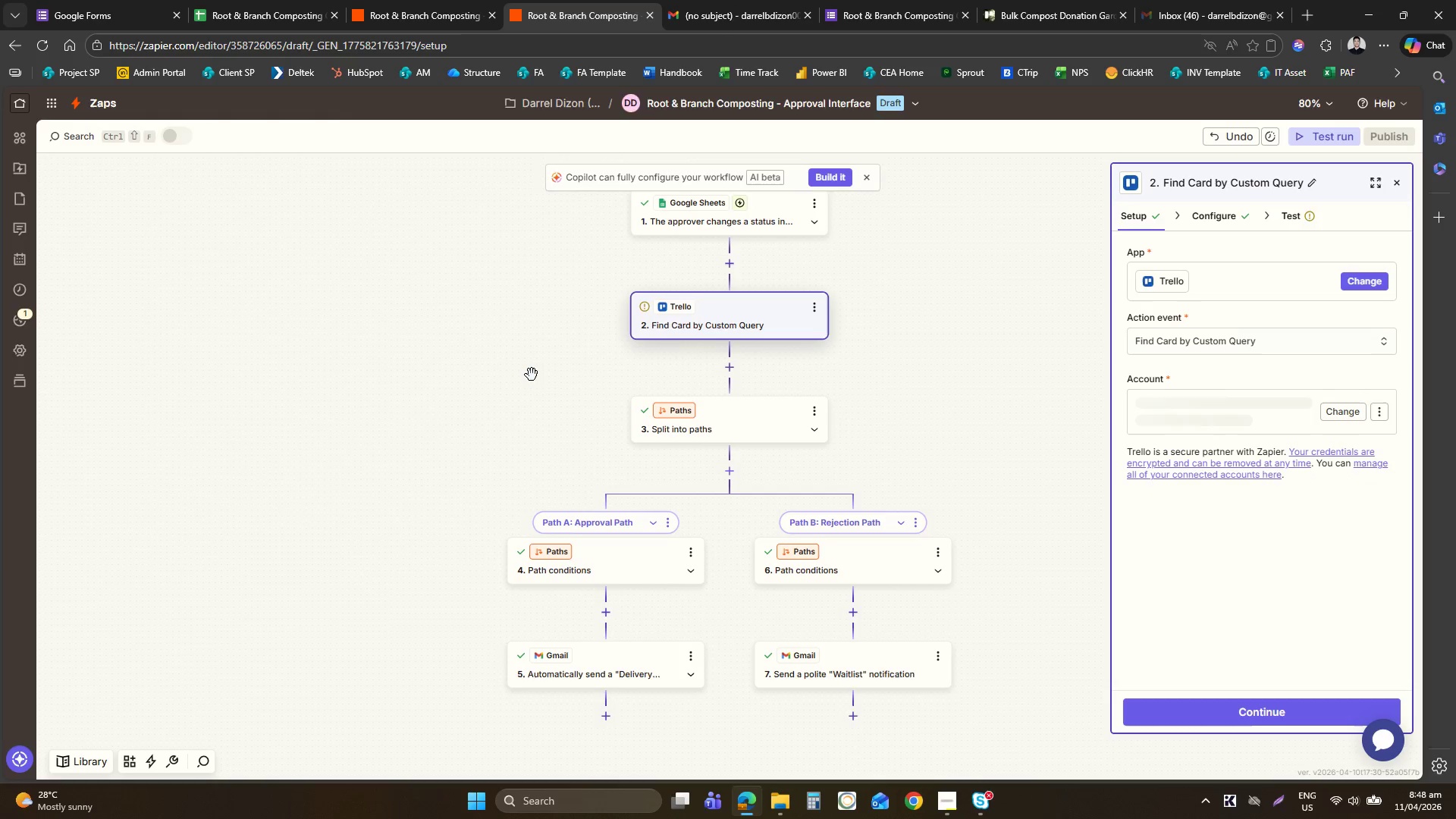 
wait(5.83)
 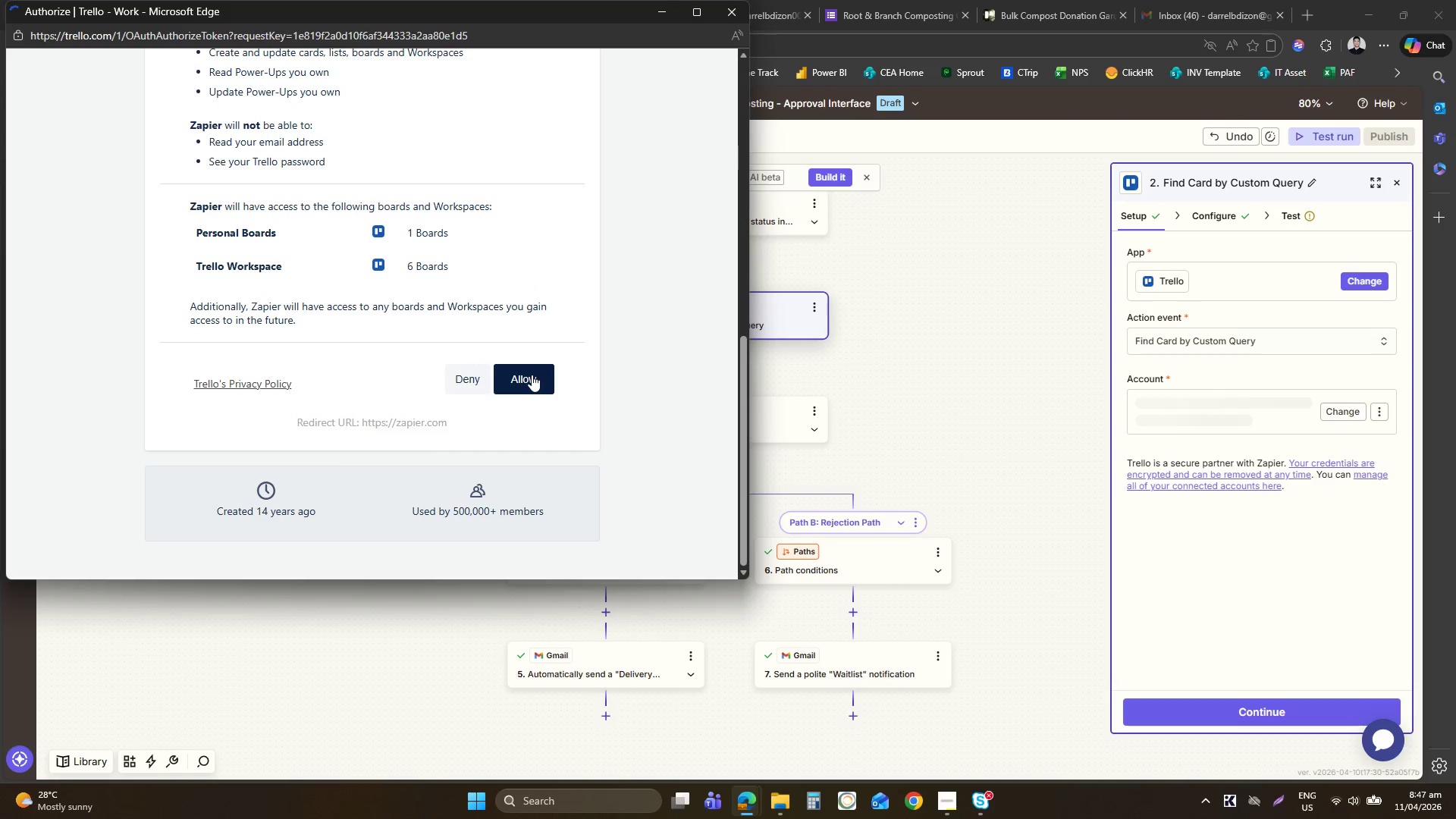 
left_click([1312, 711])
 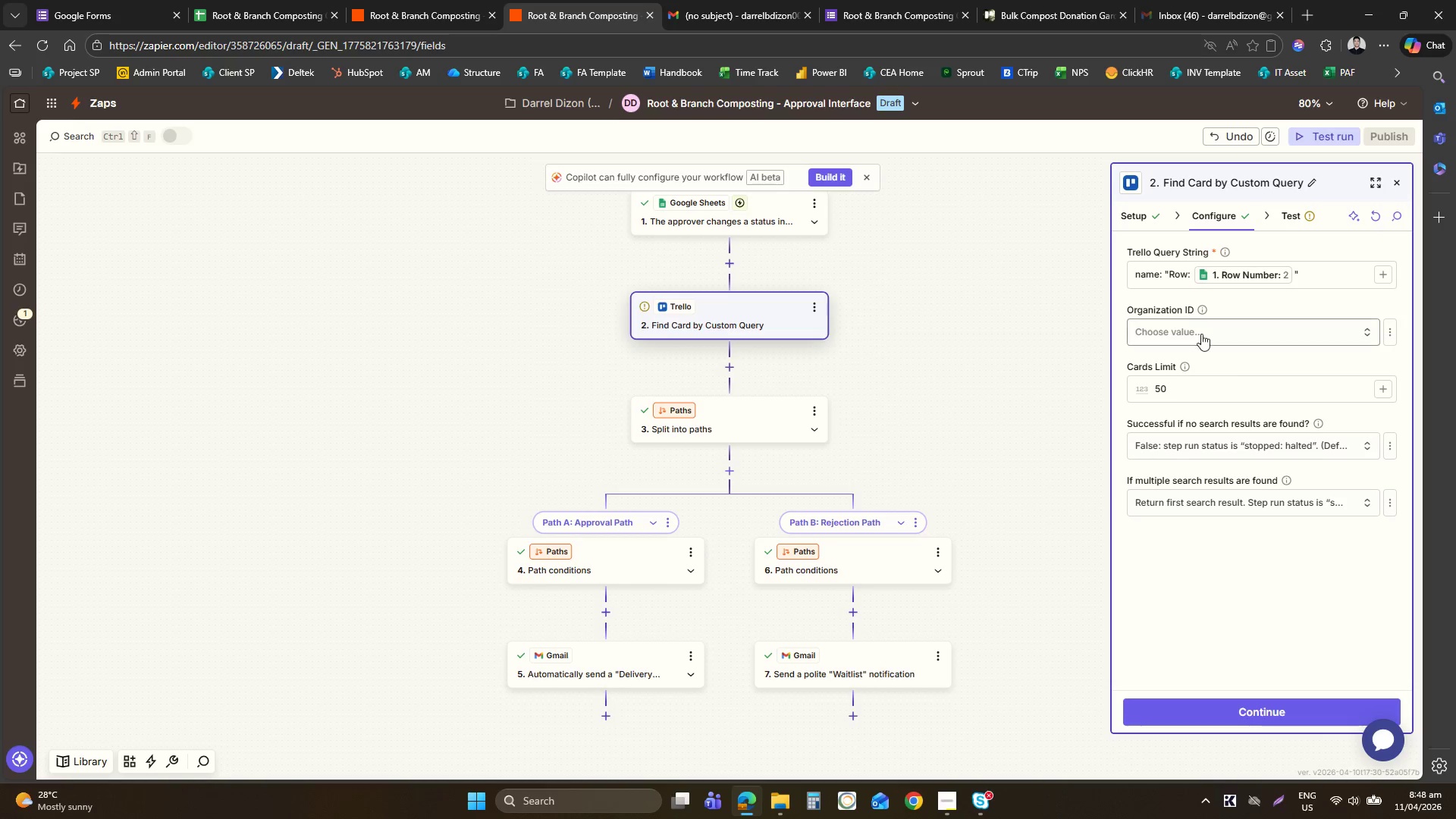 
left_click([1166, 270])
 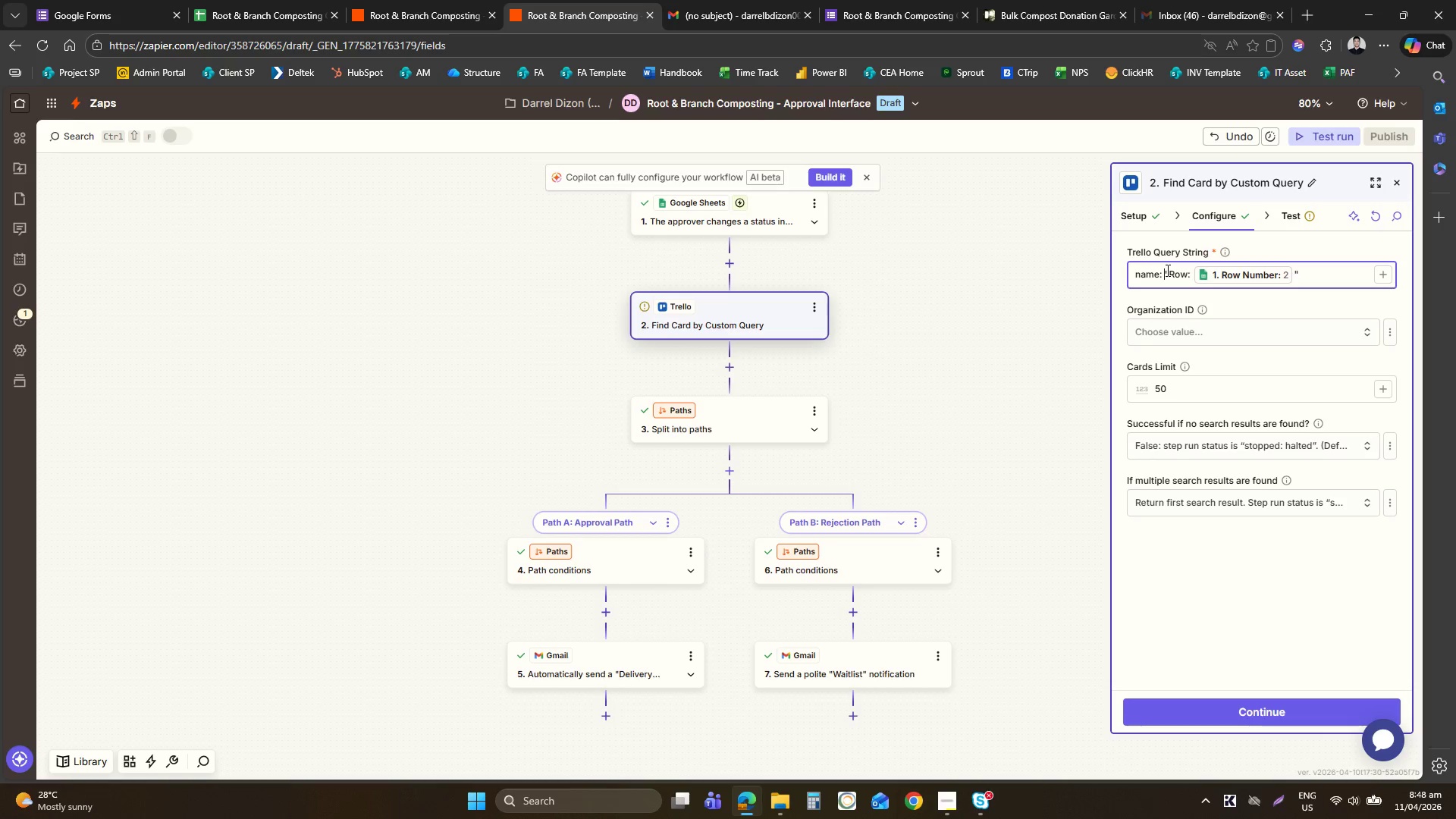 
key(Backspace)
 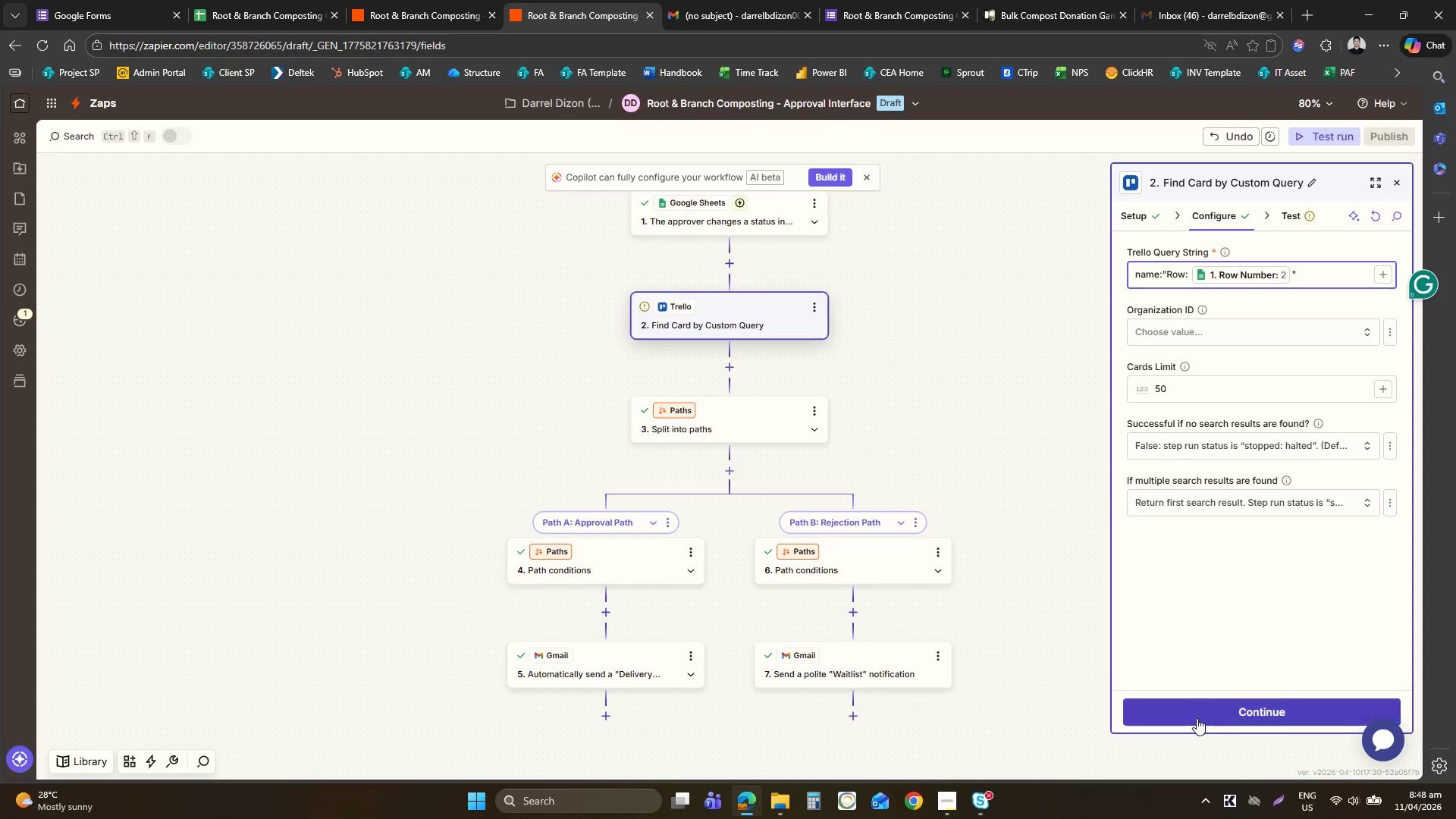 
left_click([1200, 723])
 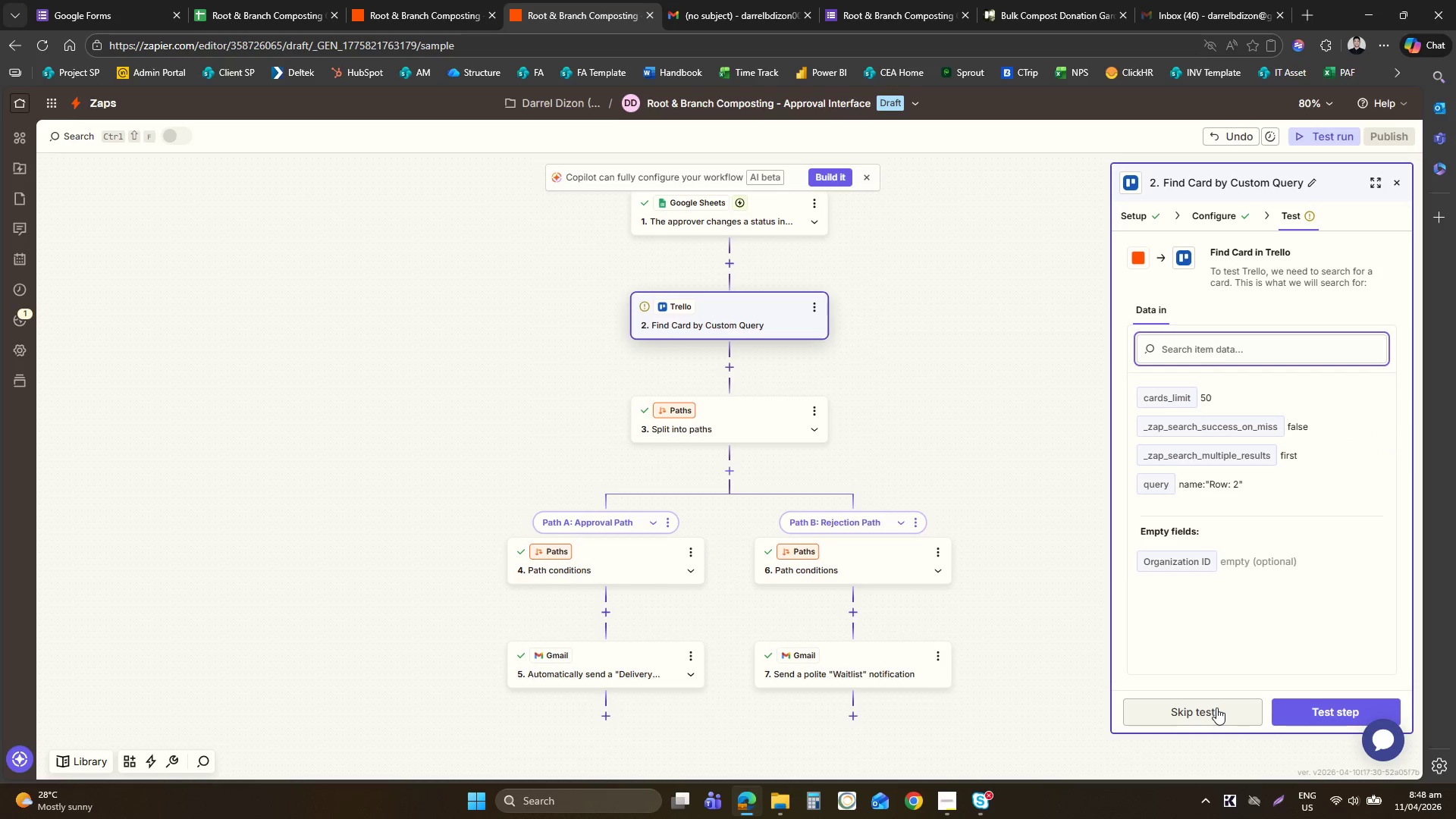 
left_click([1331, 704])
 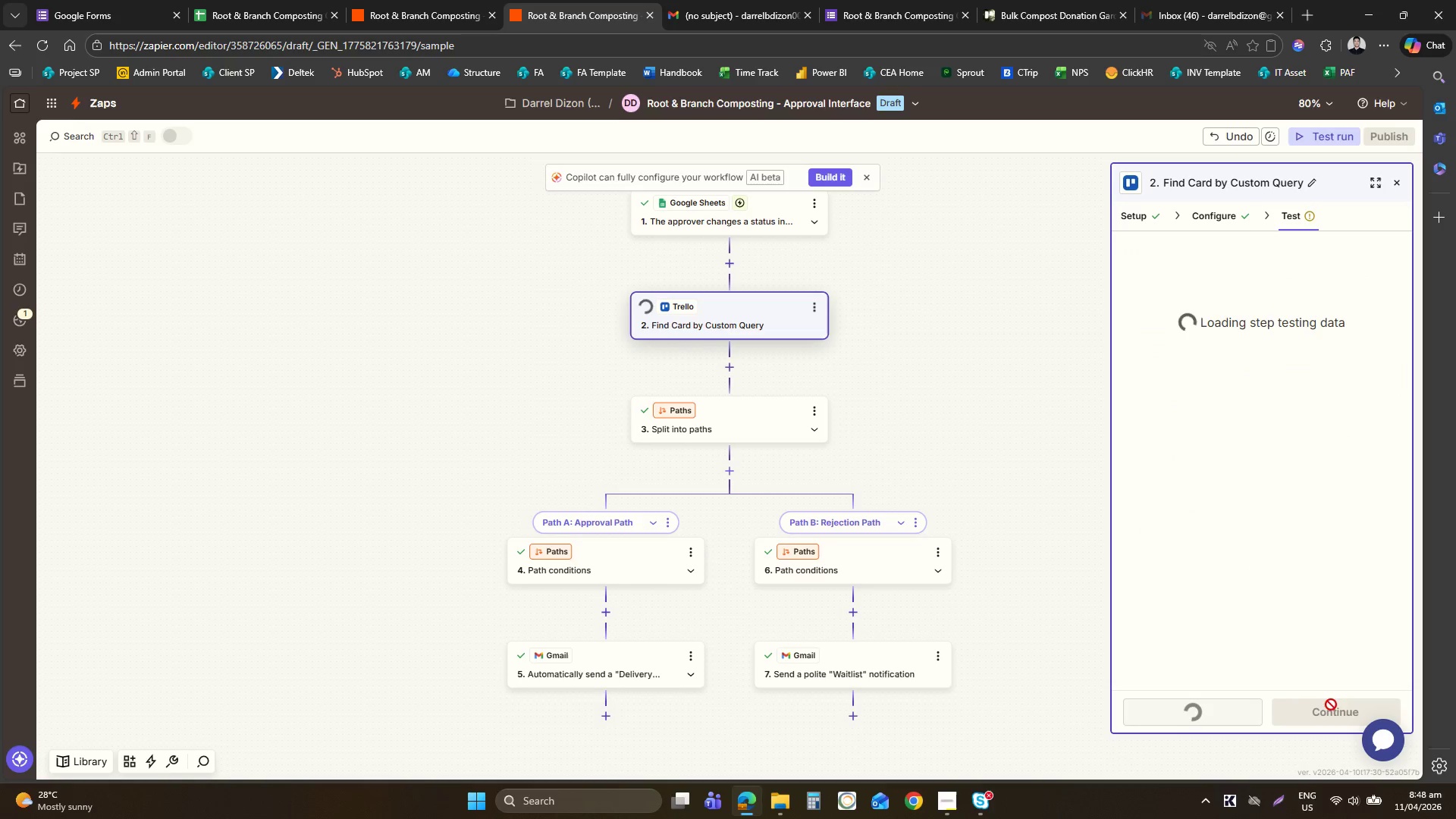 
mouse_move([1299, 394])
 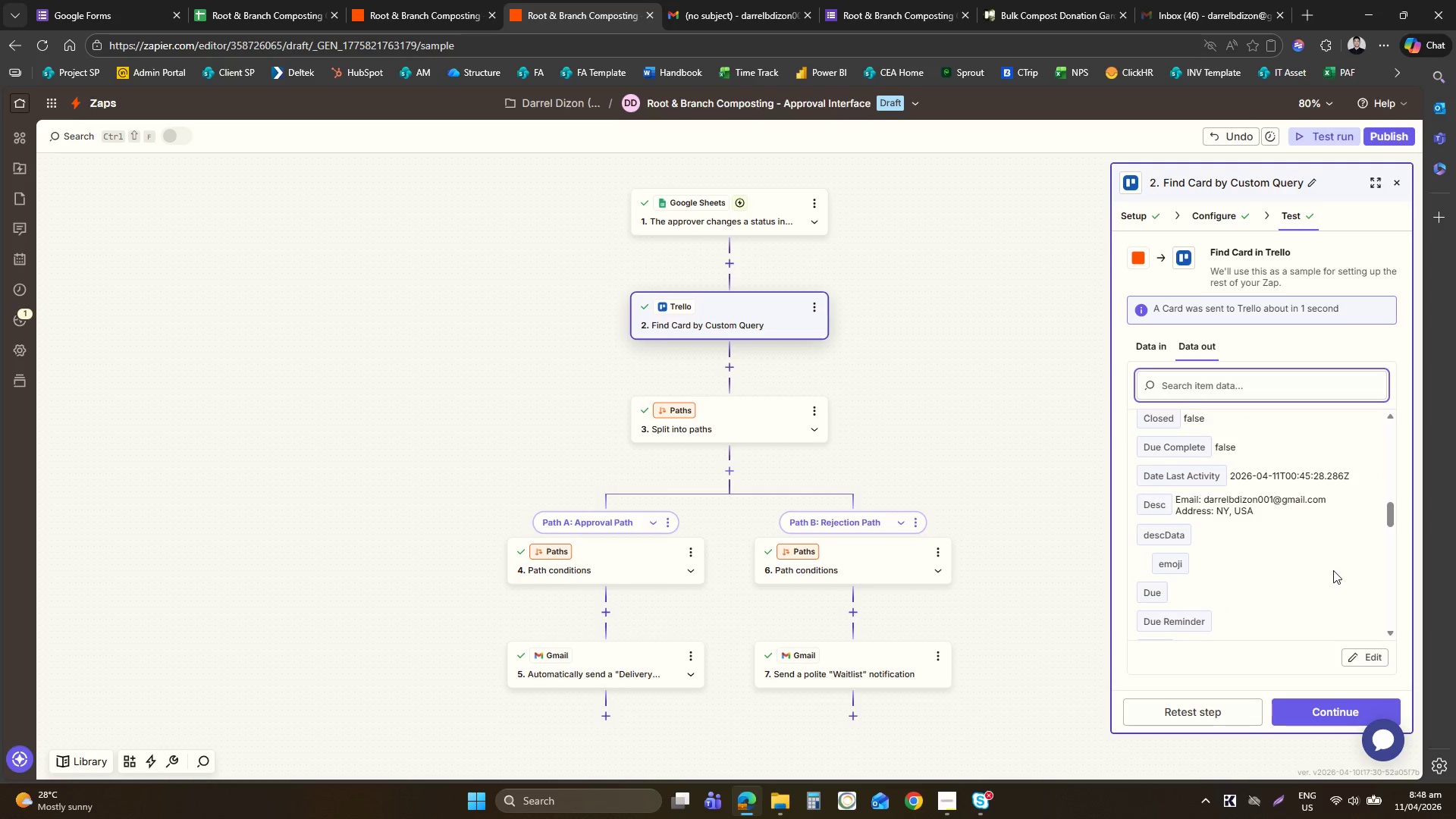 
wait(12.71)
 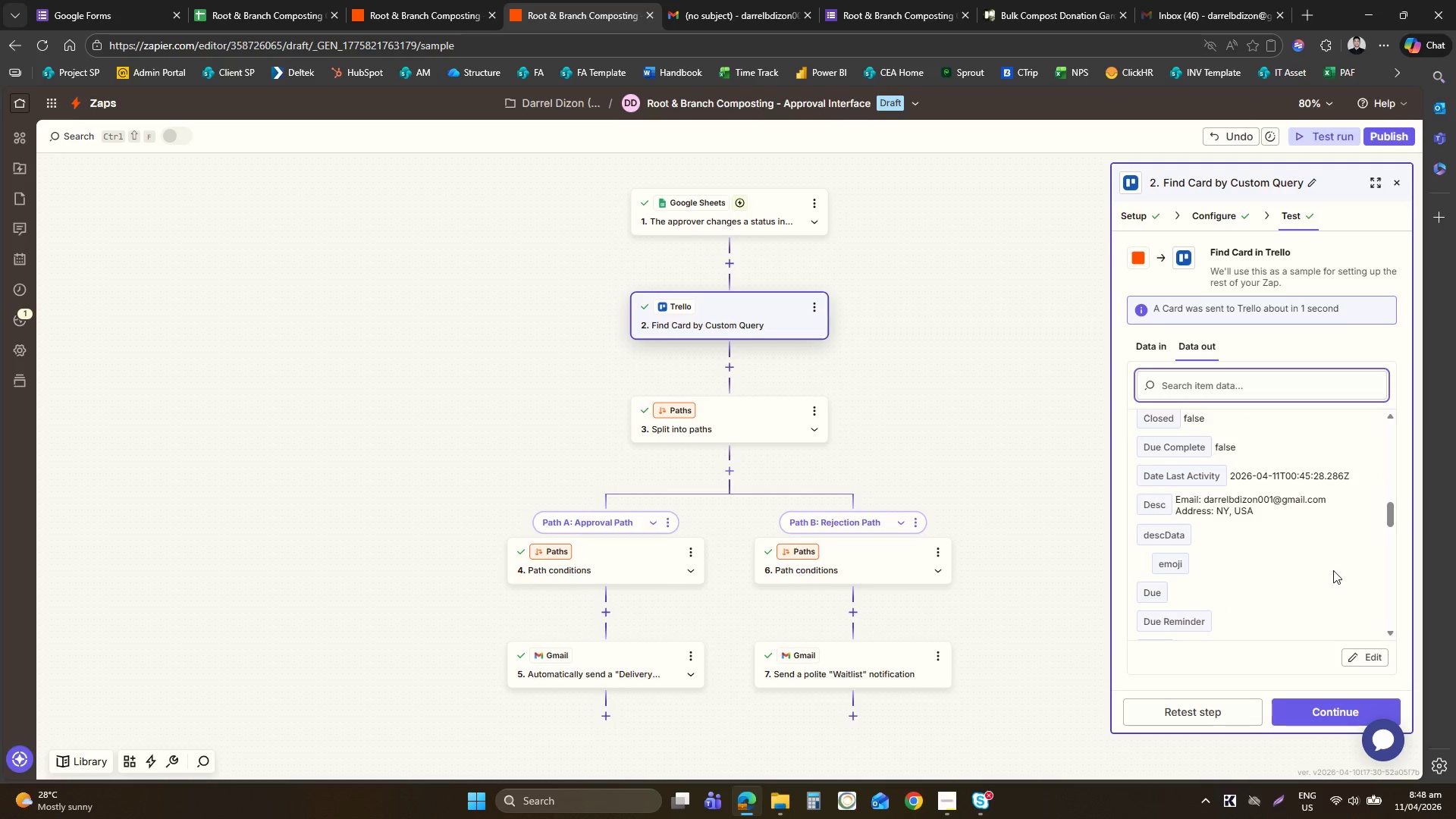 
left_click([1307, 711])
 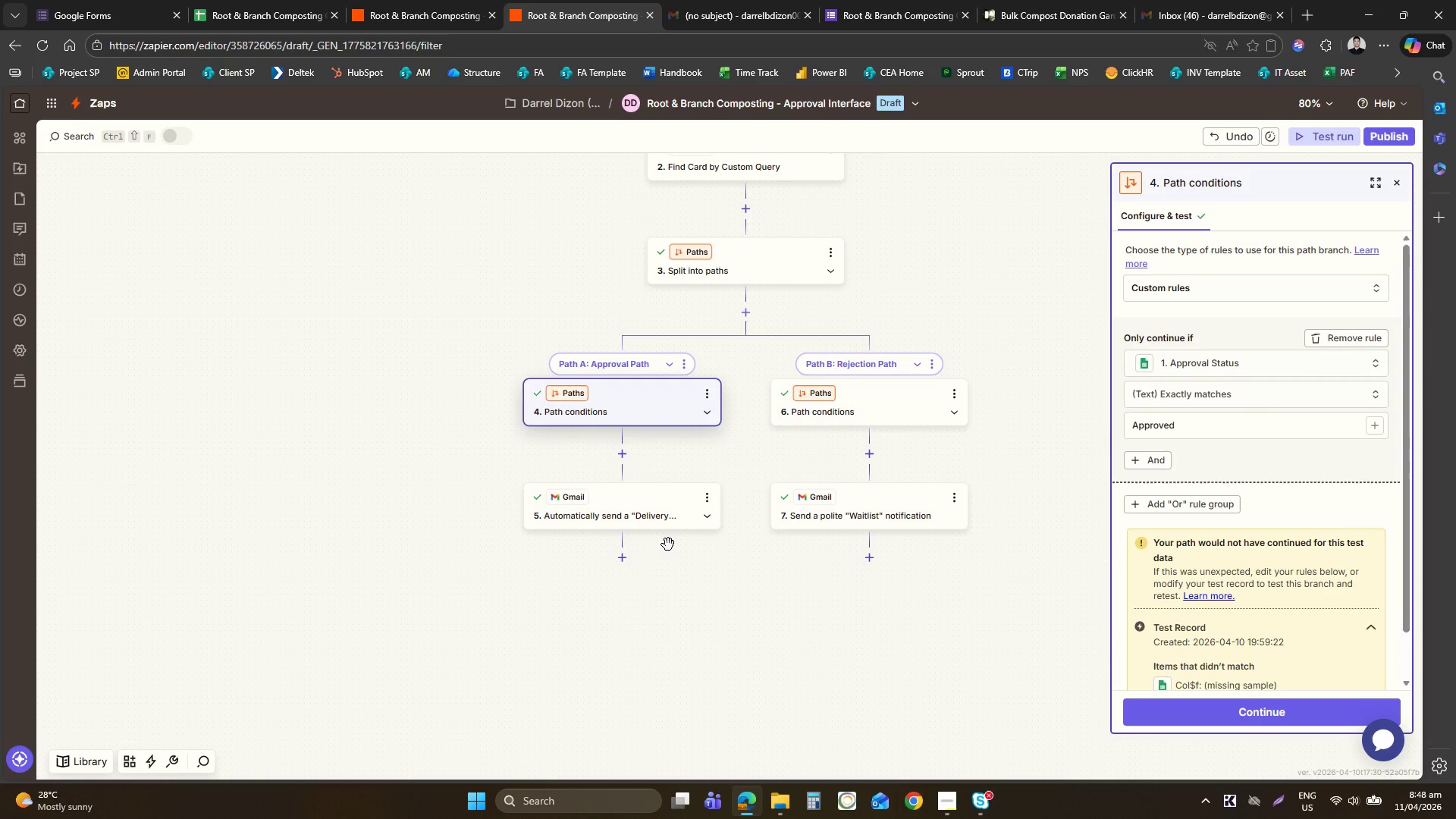 
wait(8.14)
 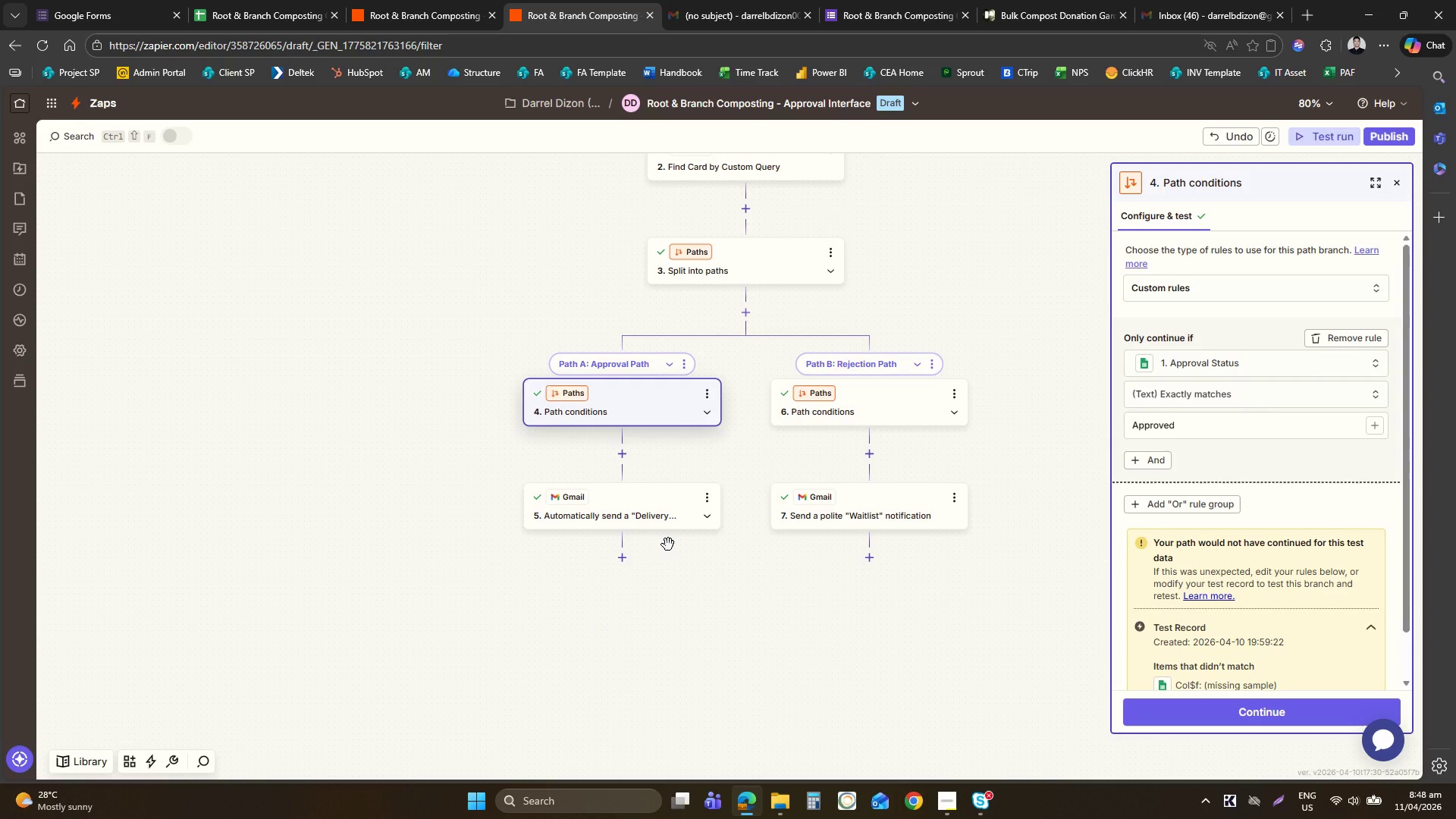 
left_click([622, 557])
 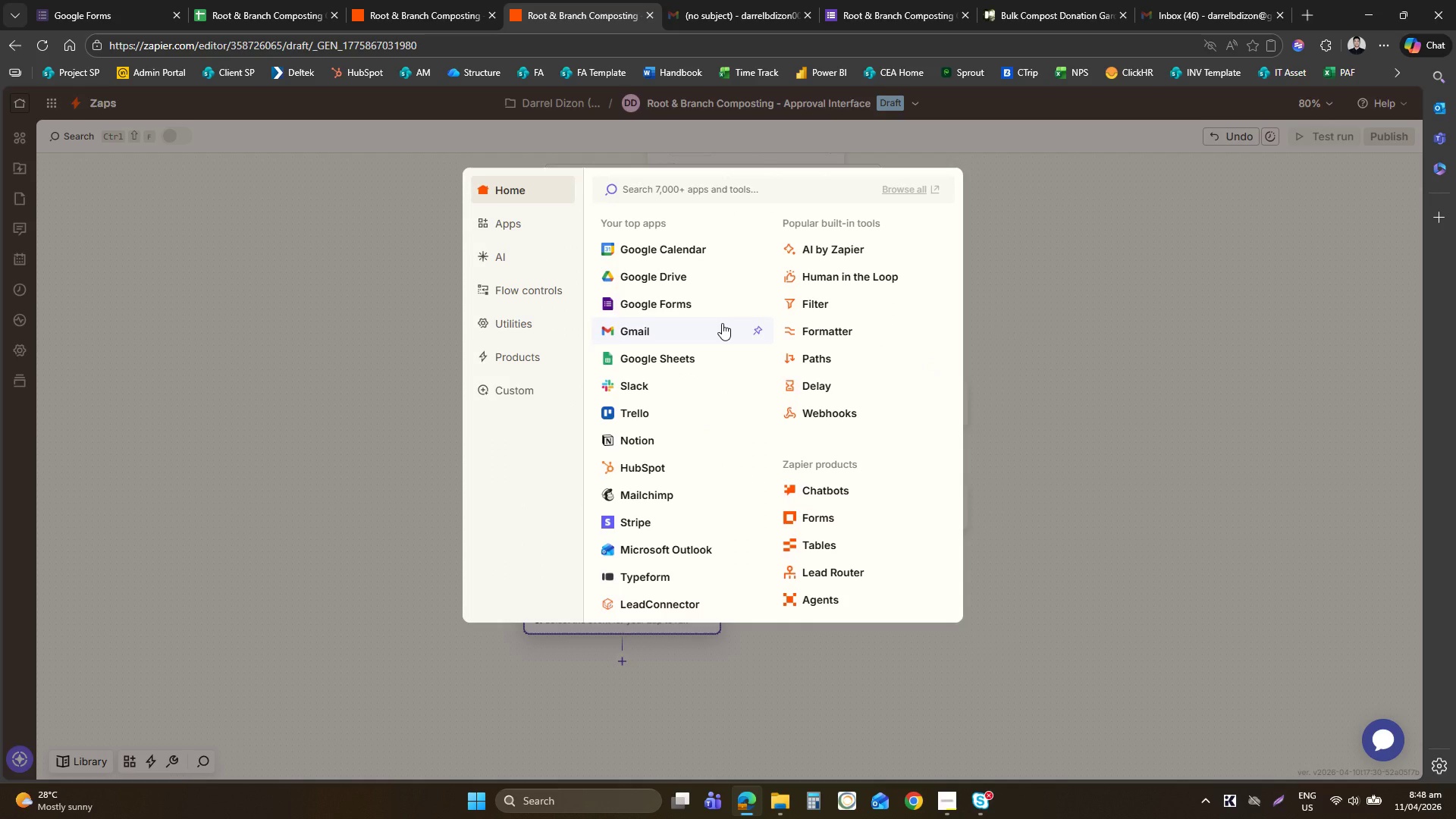 
wait(5.61)
 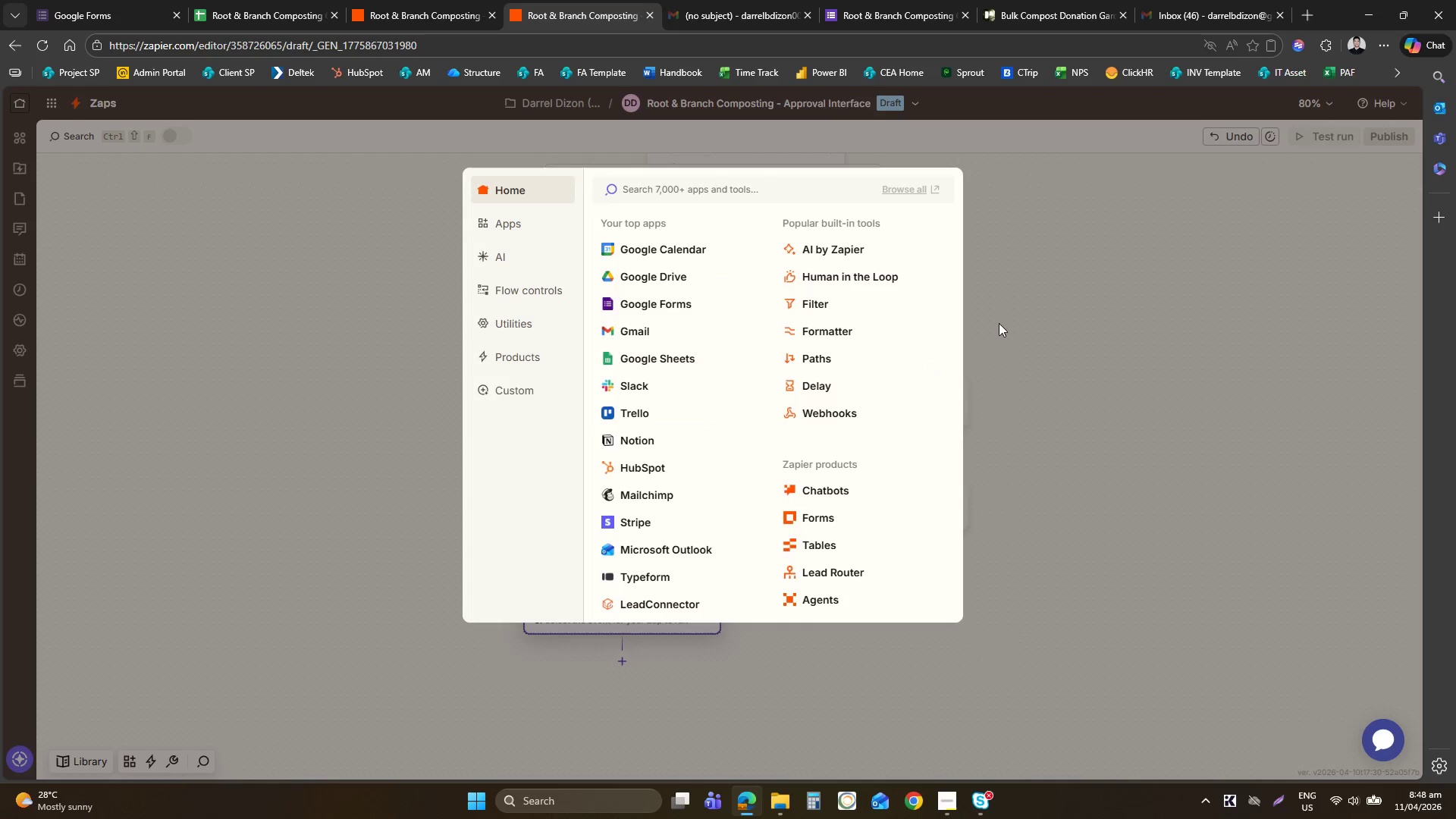 
left_click([662, 194])
 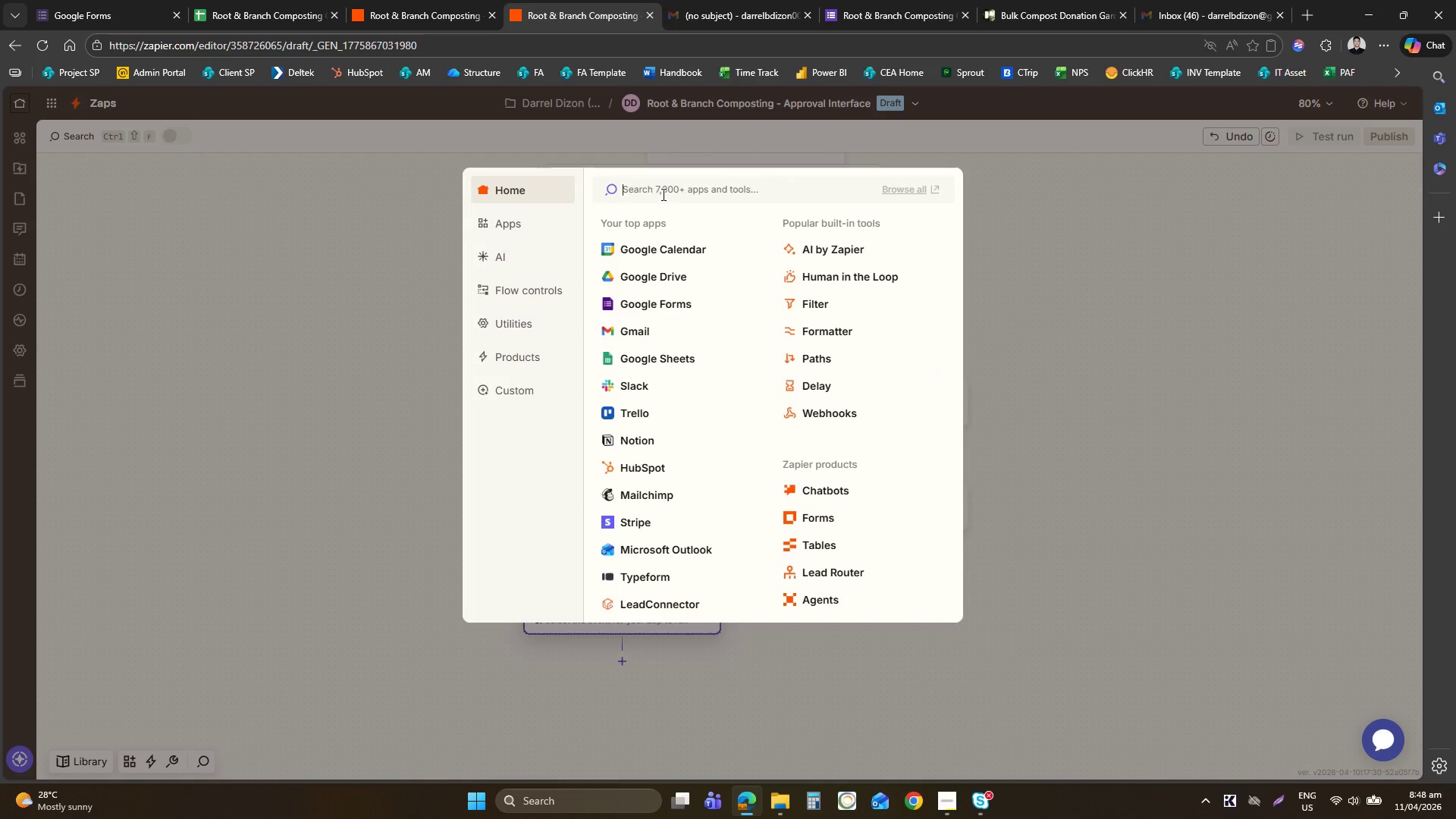 
type(trell)
 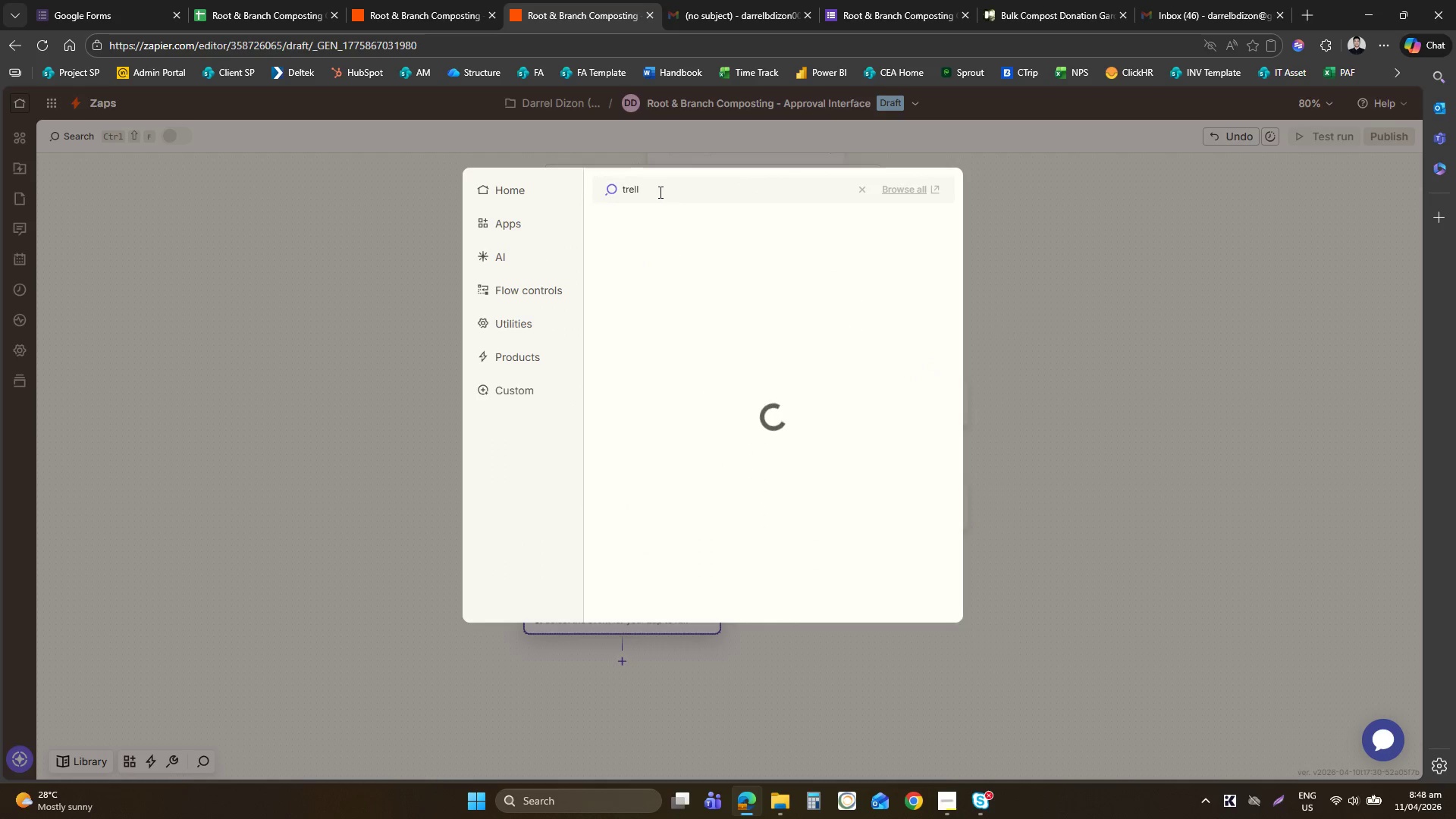 
mouse_move([656, 200])
 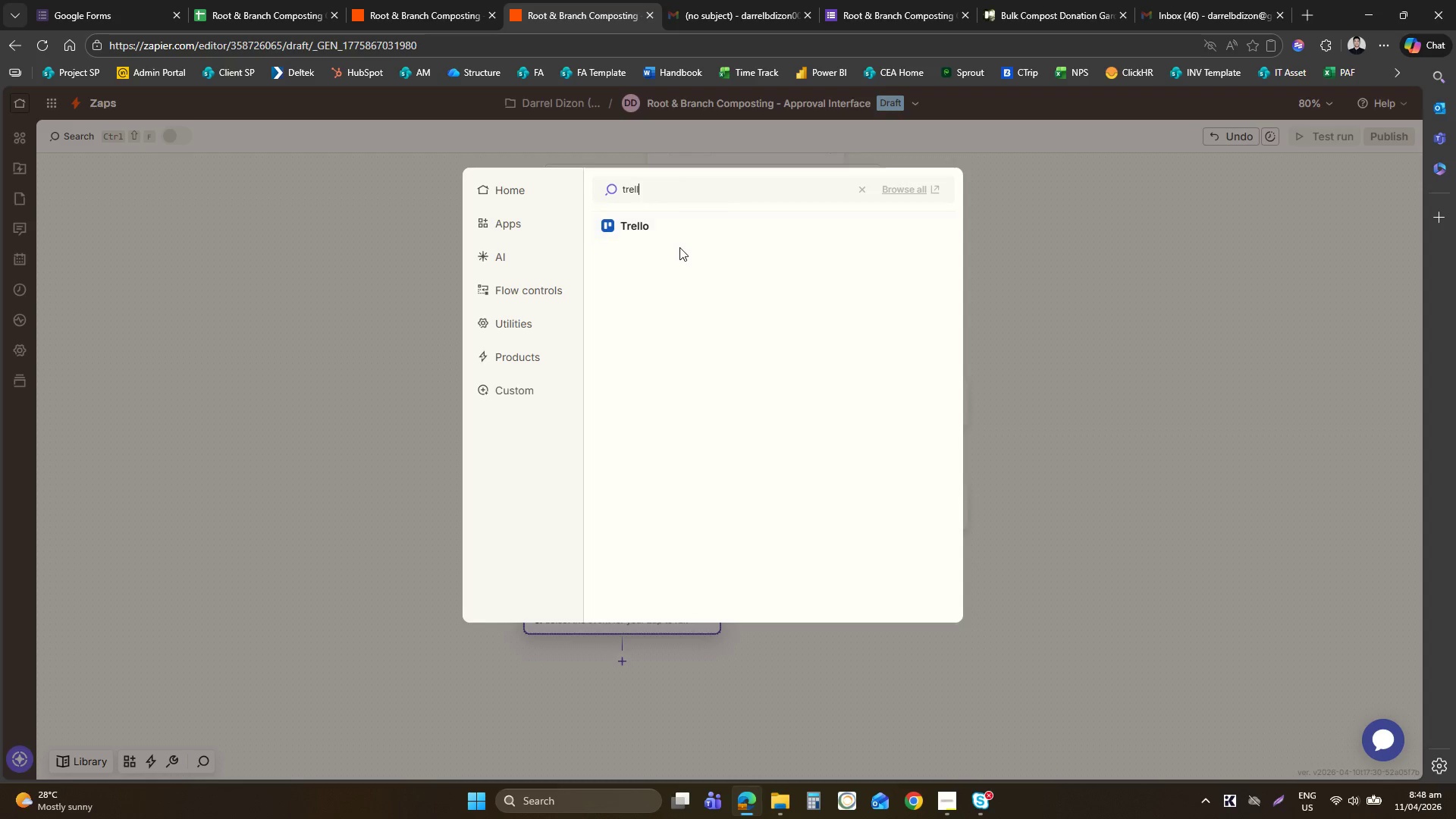 
left_click([679, 233])
 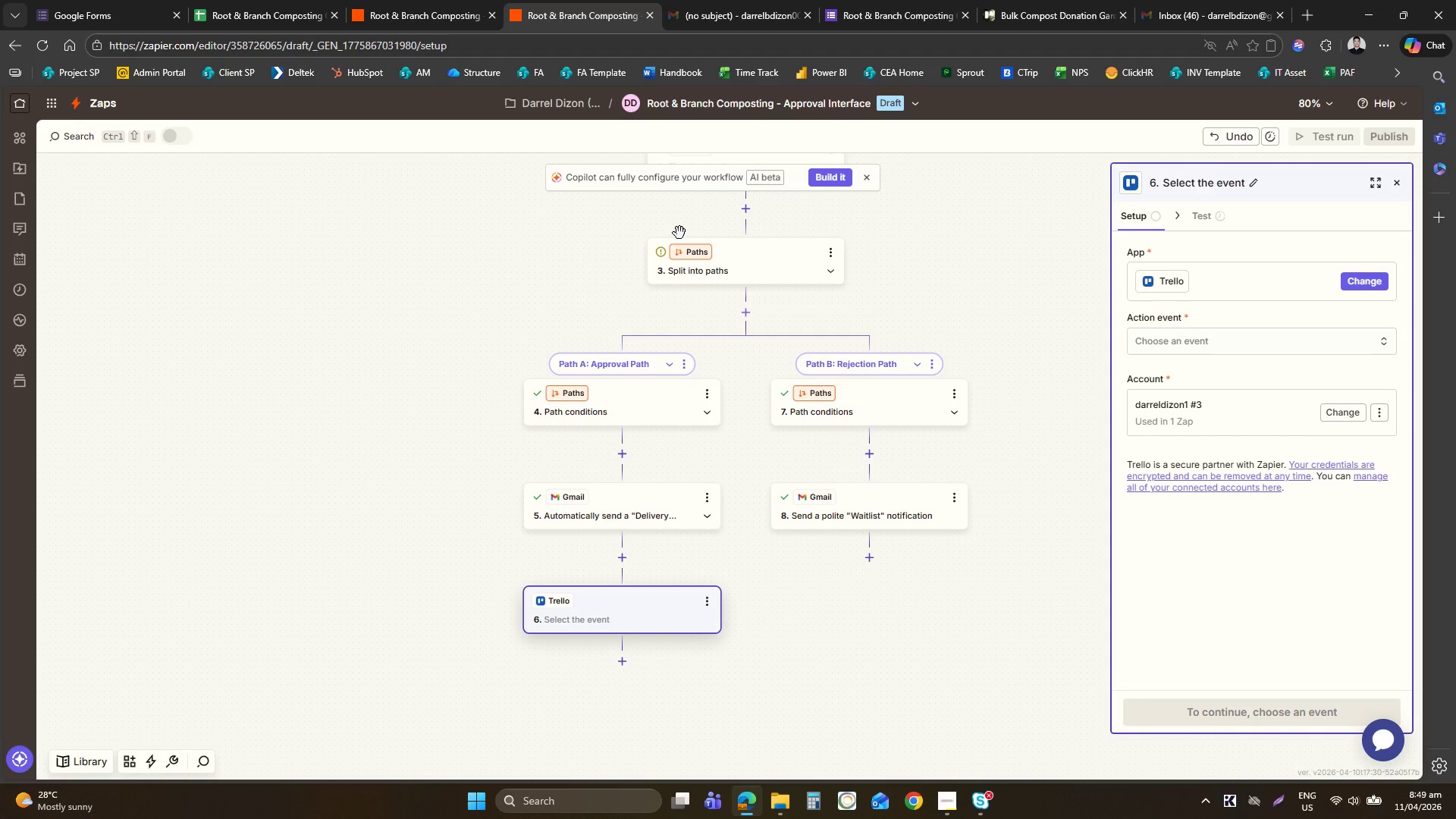 
wait(63.02)
 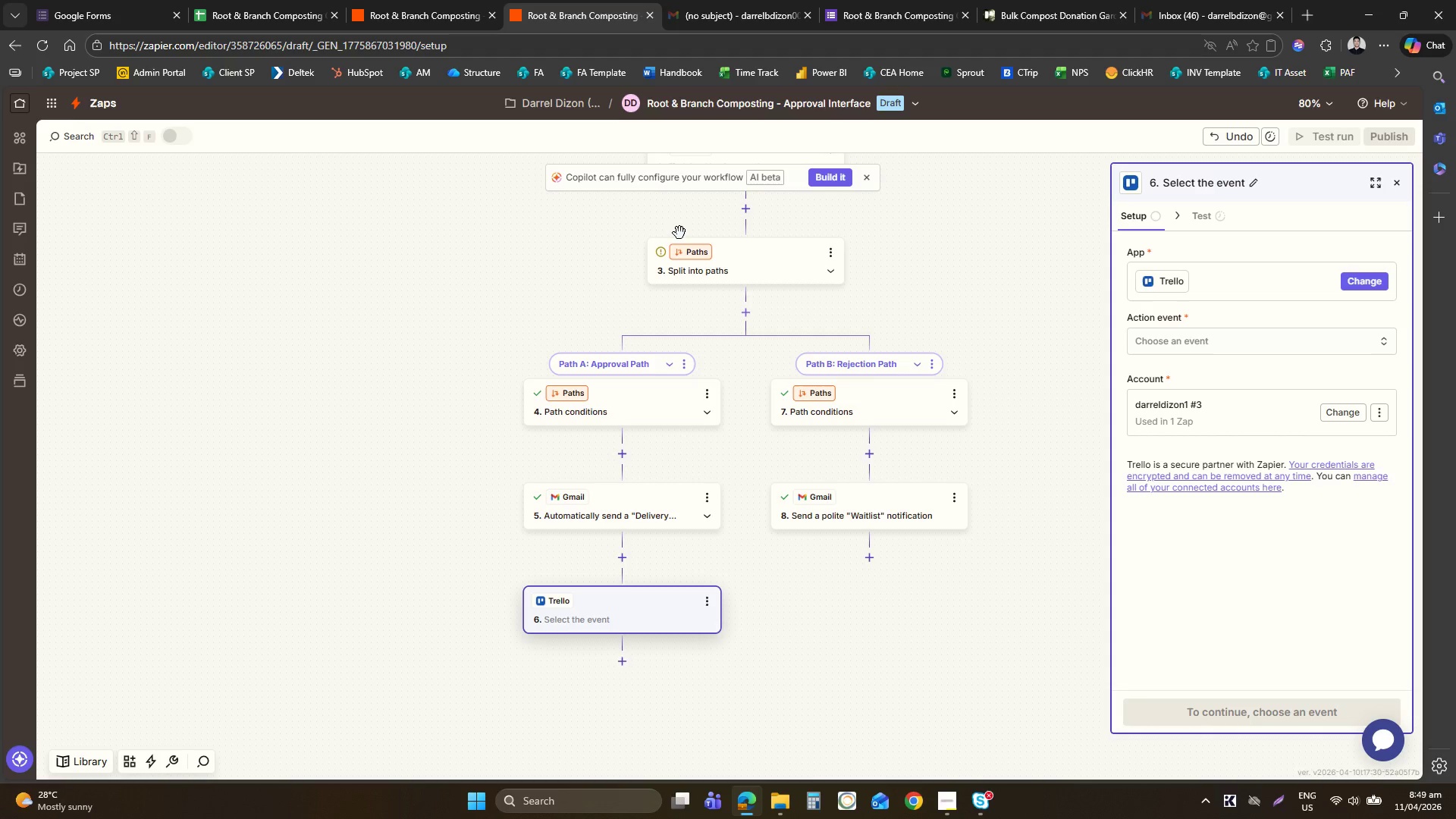 
left_click([1301, 339])
 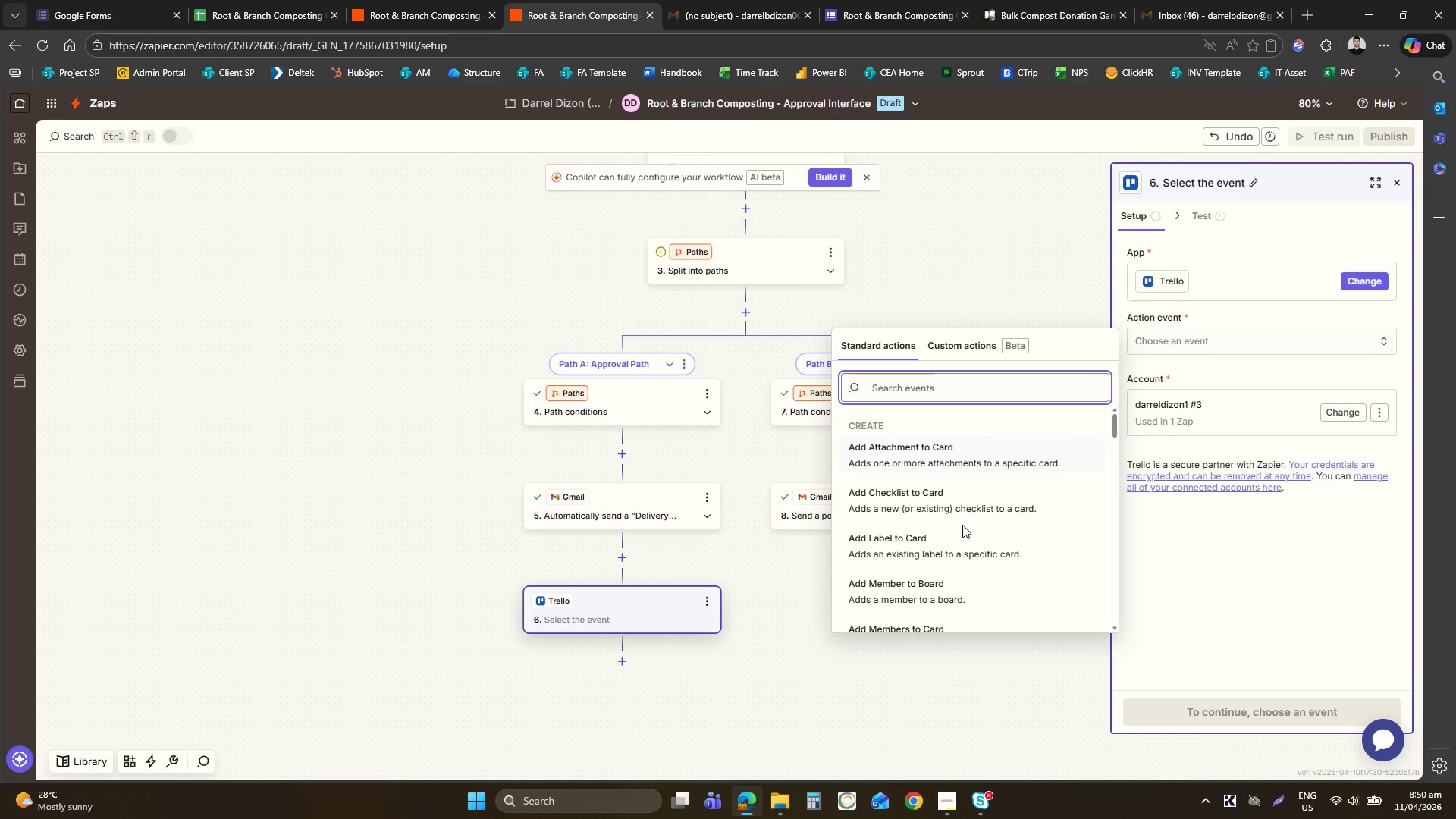 
wait(21.0)
 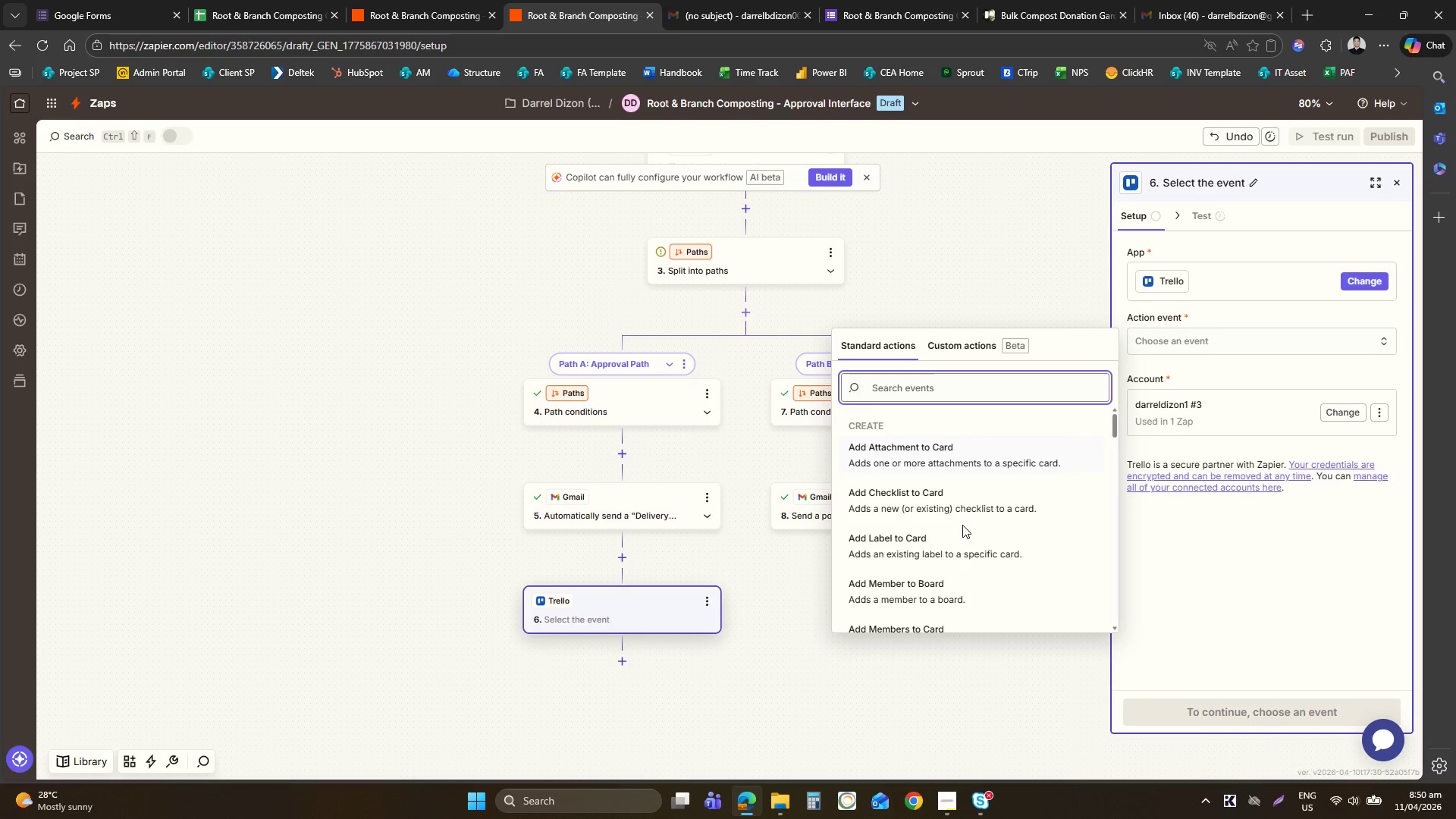 
type(card)
 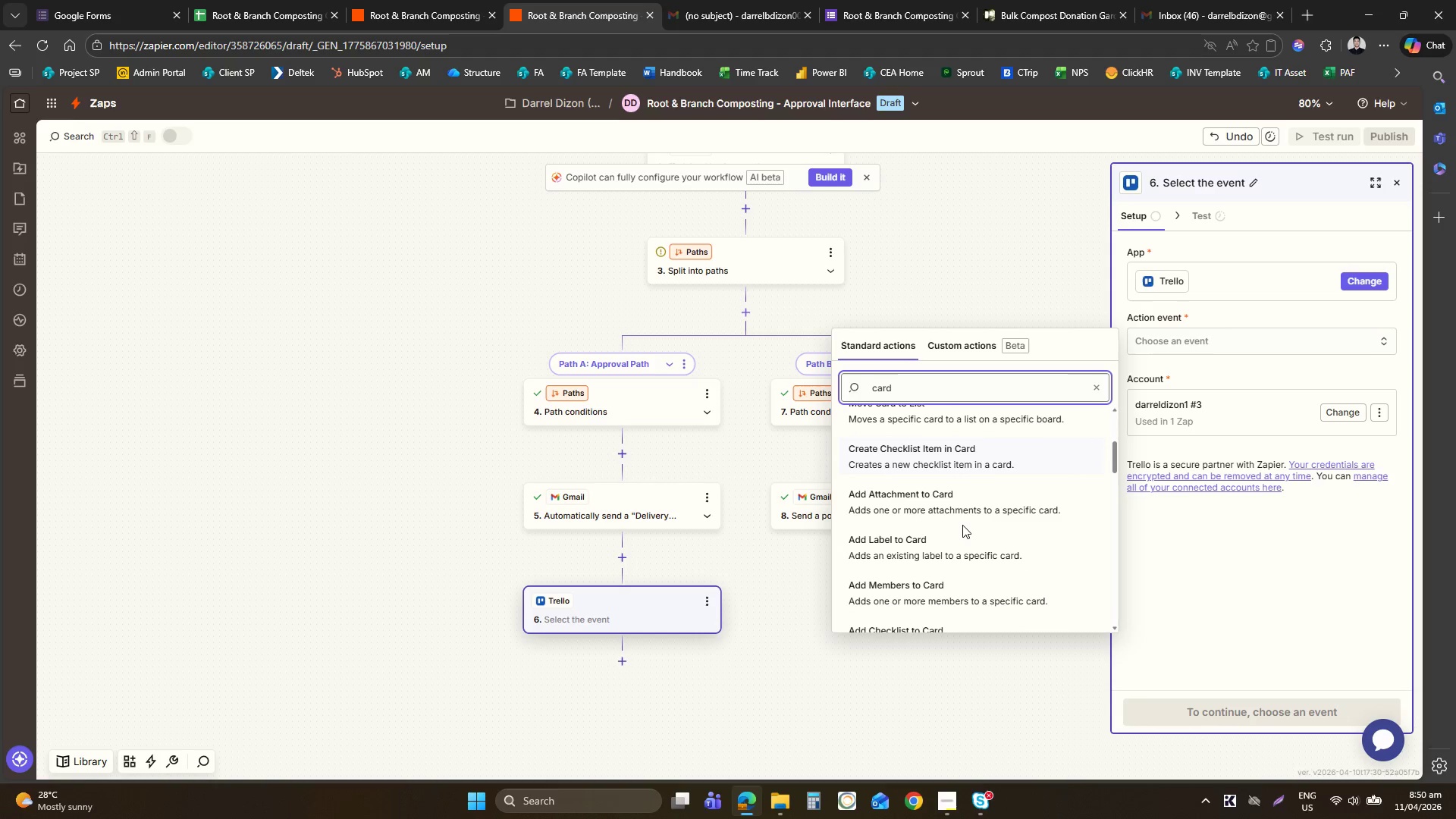 
wait(5.2)
 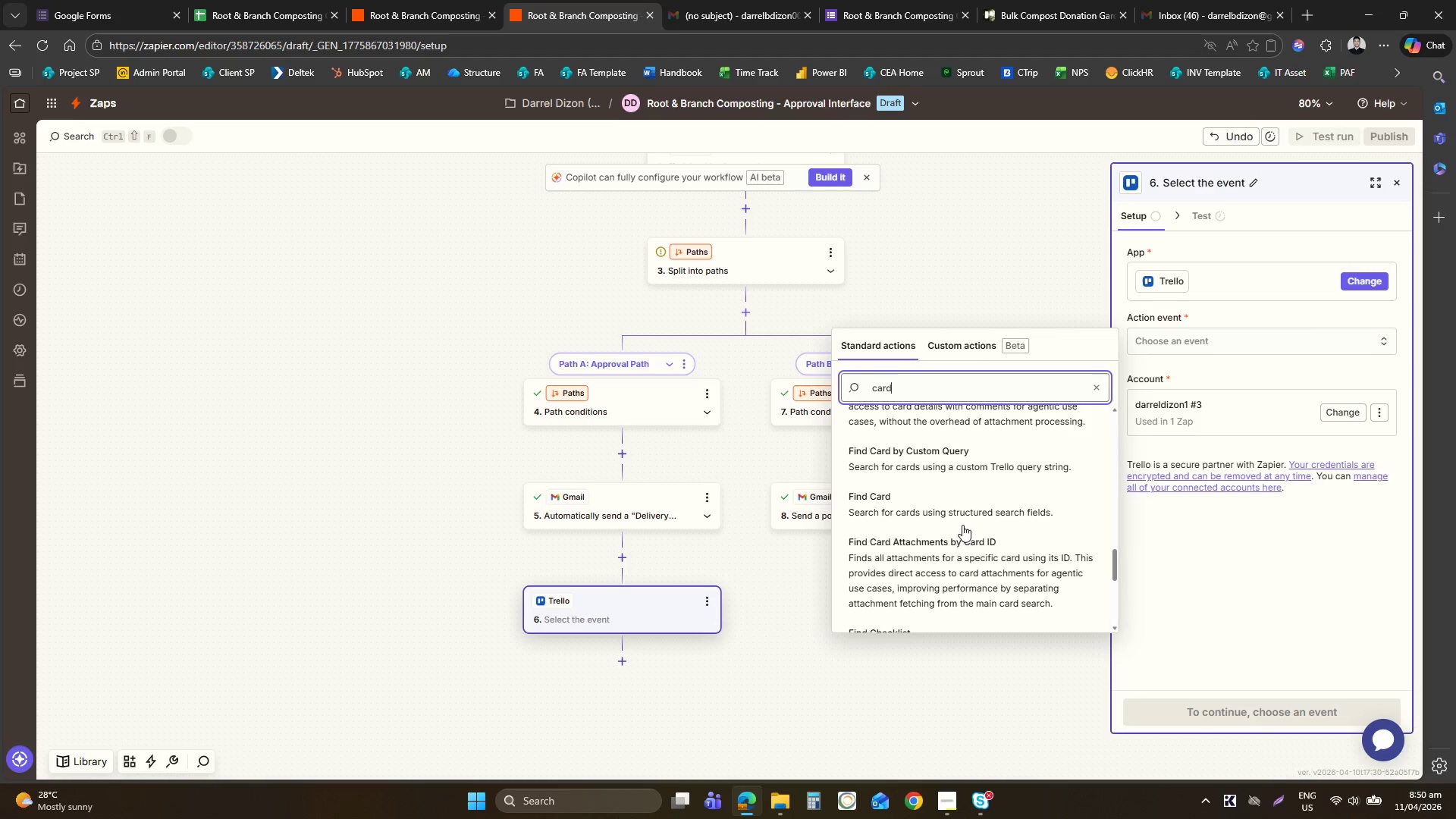 
left_click([927, 448])
 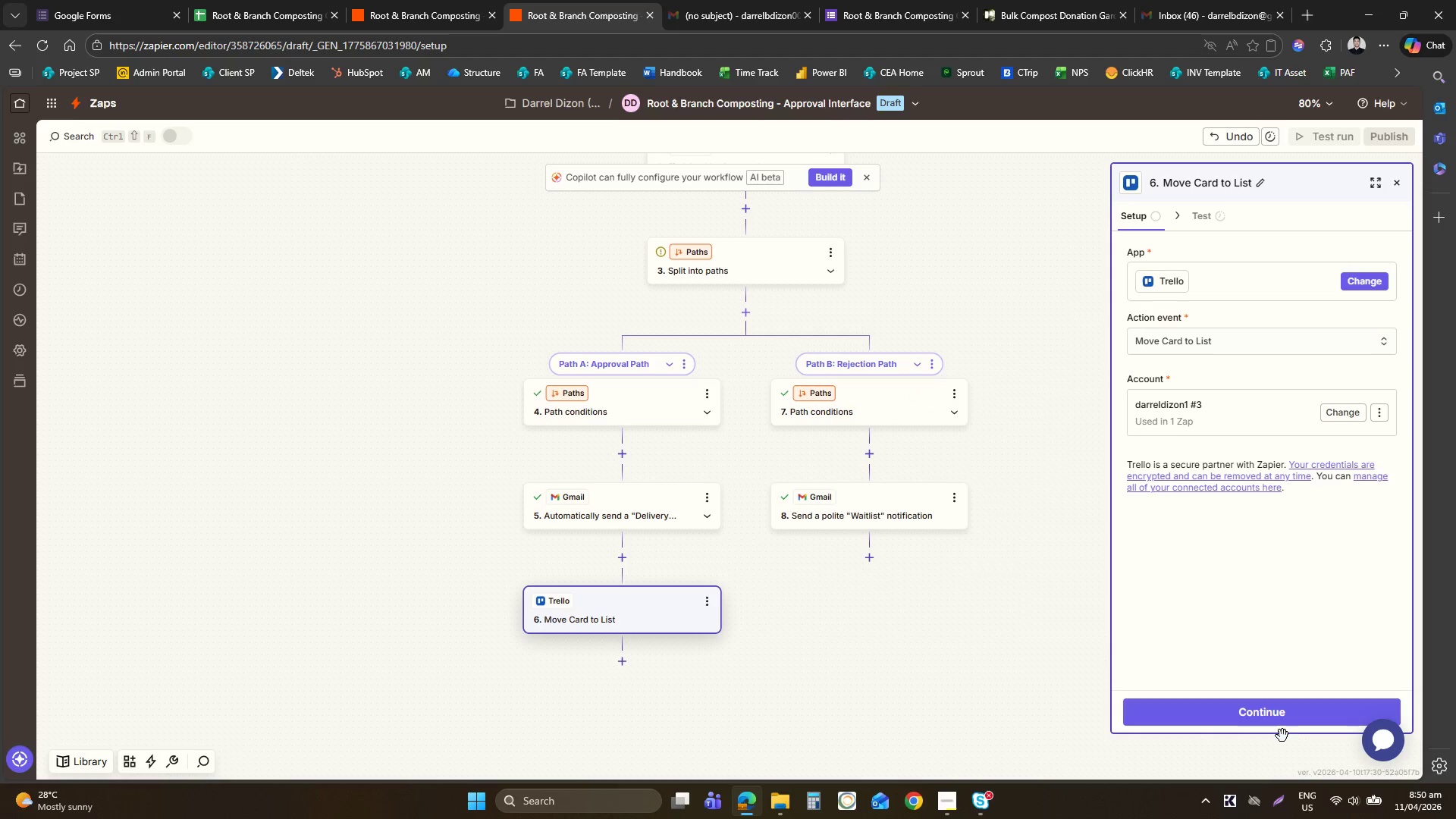 
left_click([1282, 712])
 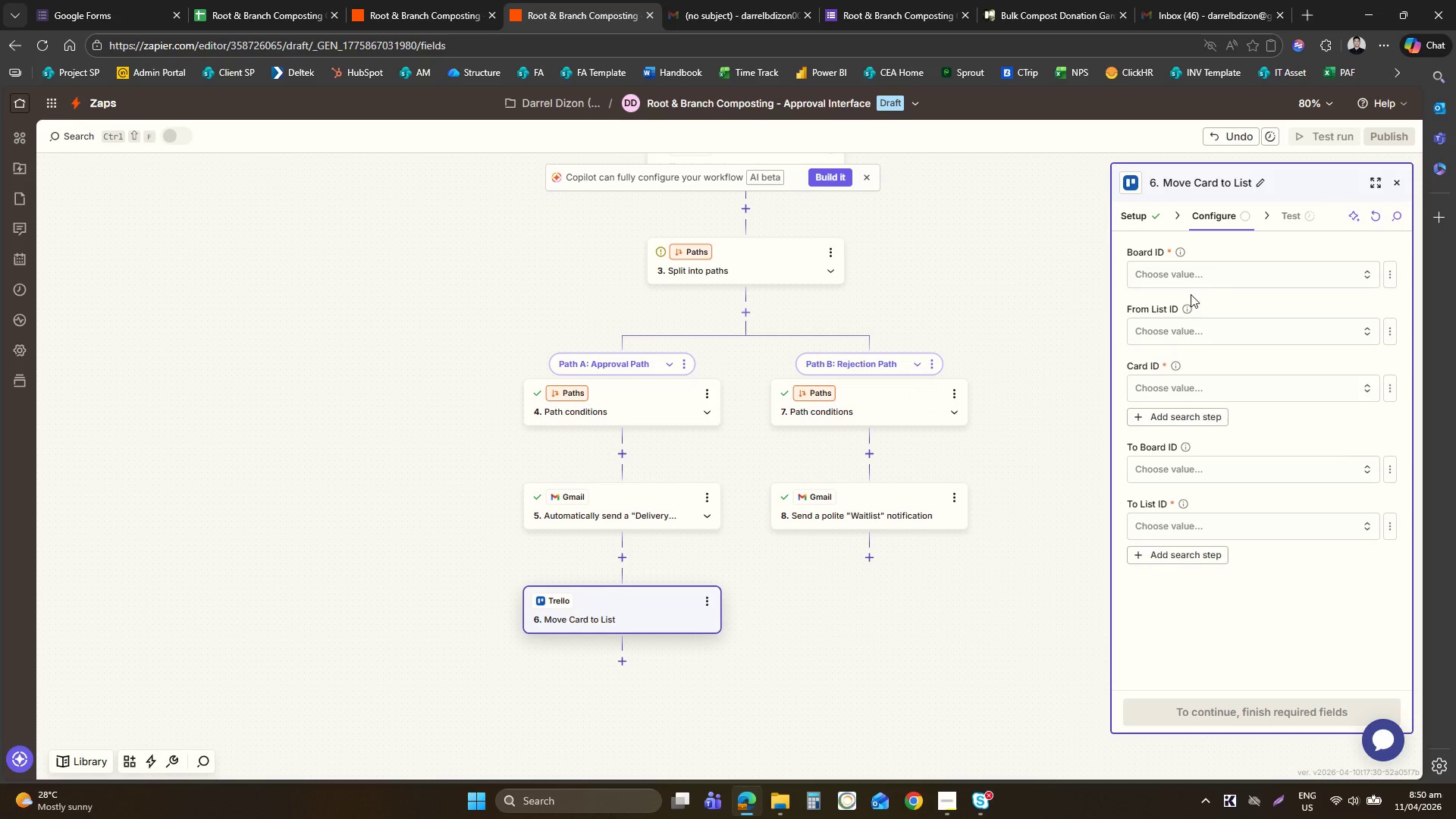 
left_click([1207, 263])
 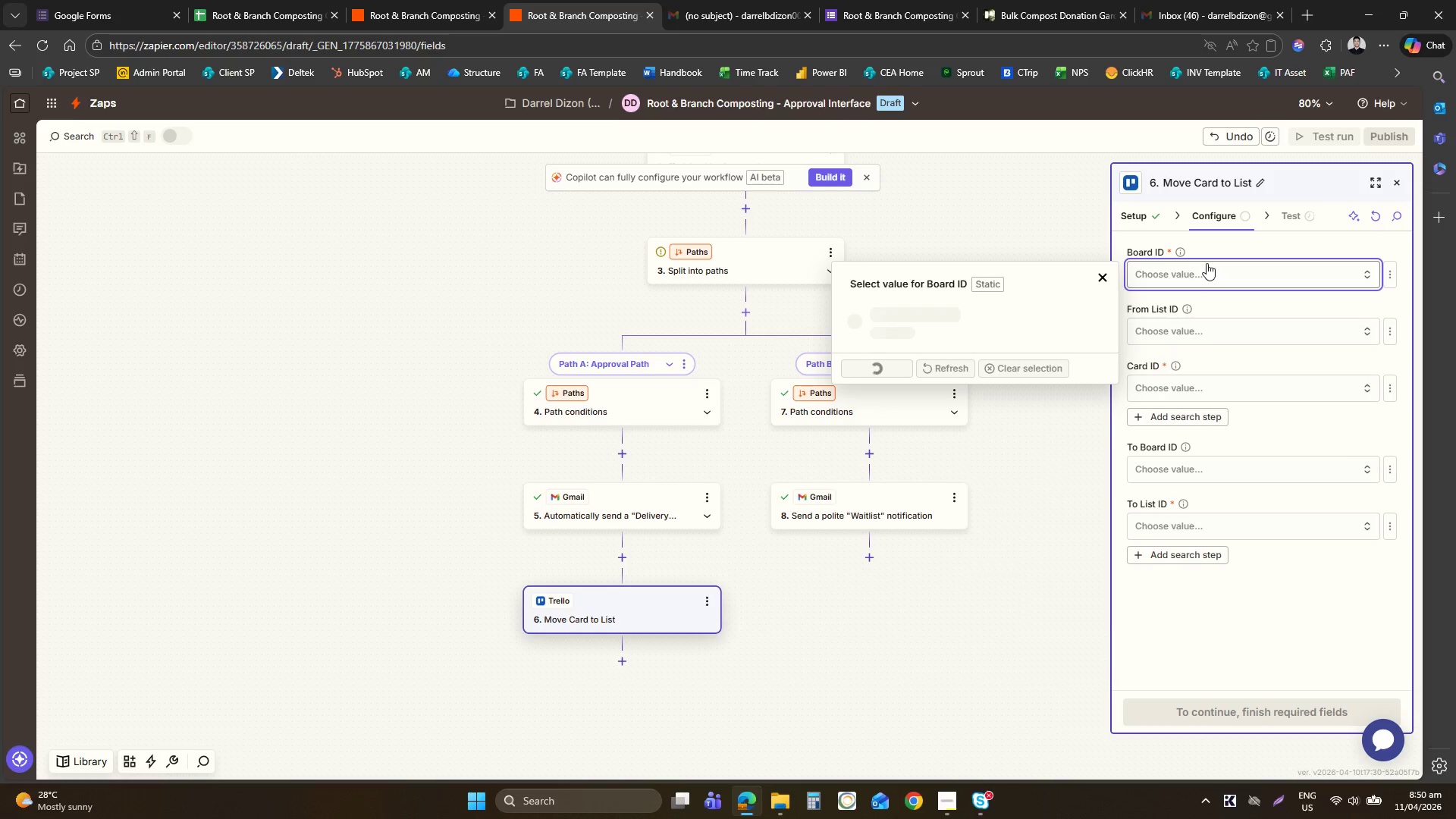 
mouse_move([930, 347])
 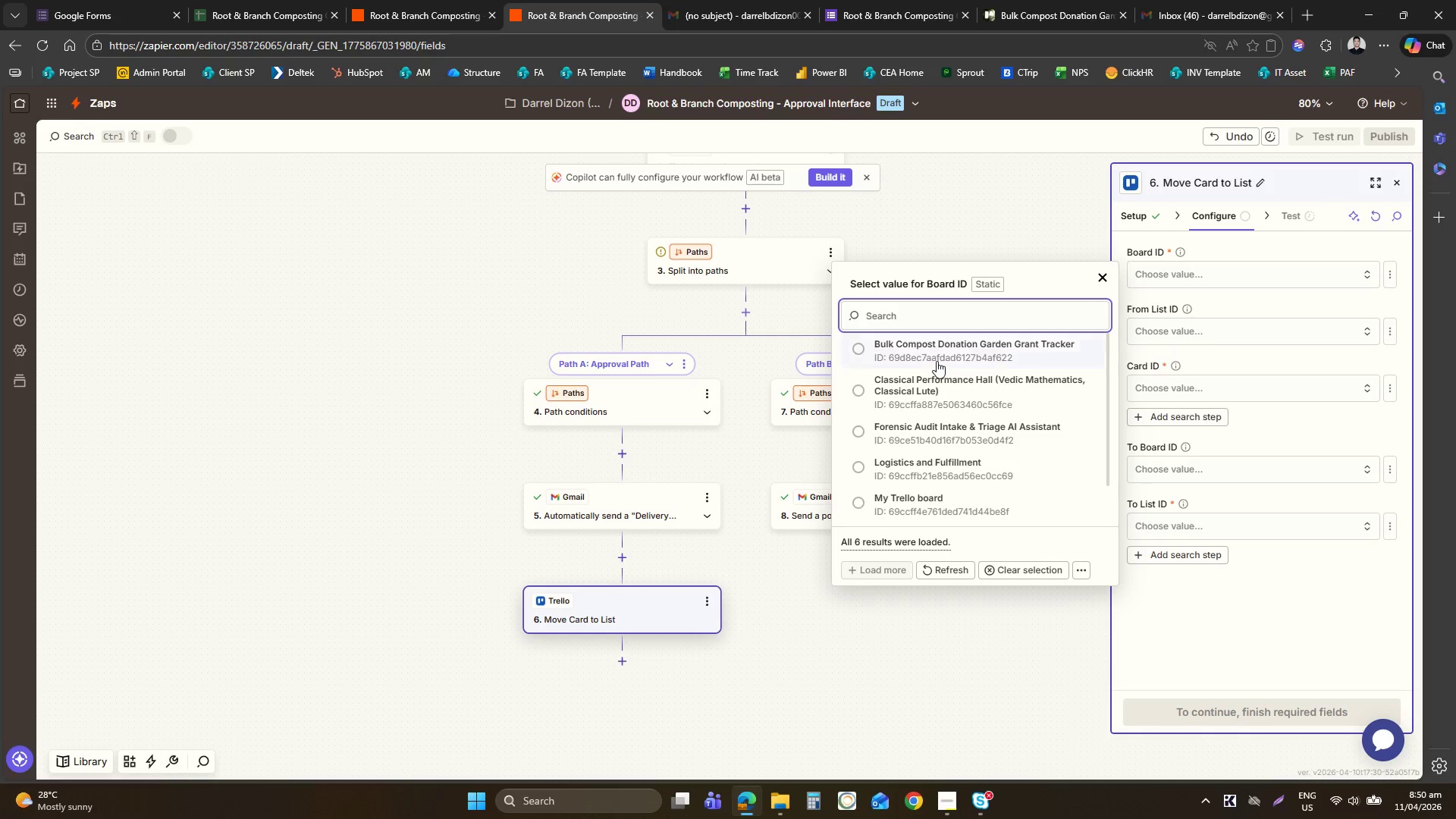 
left_click([937, 361])
 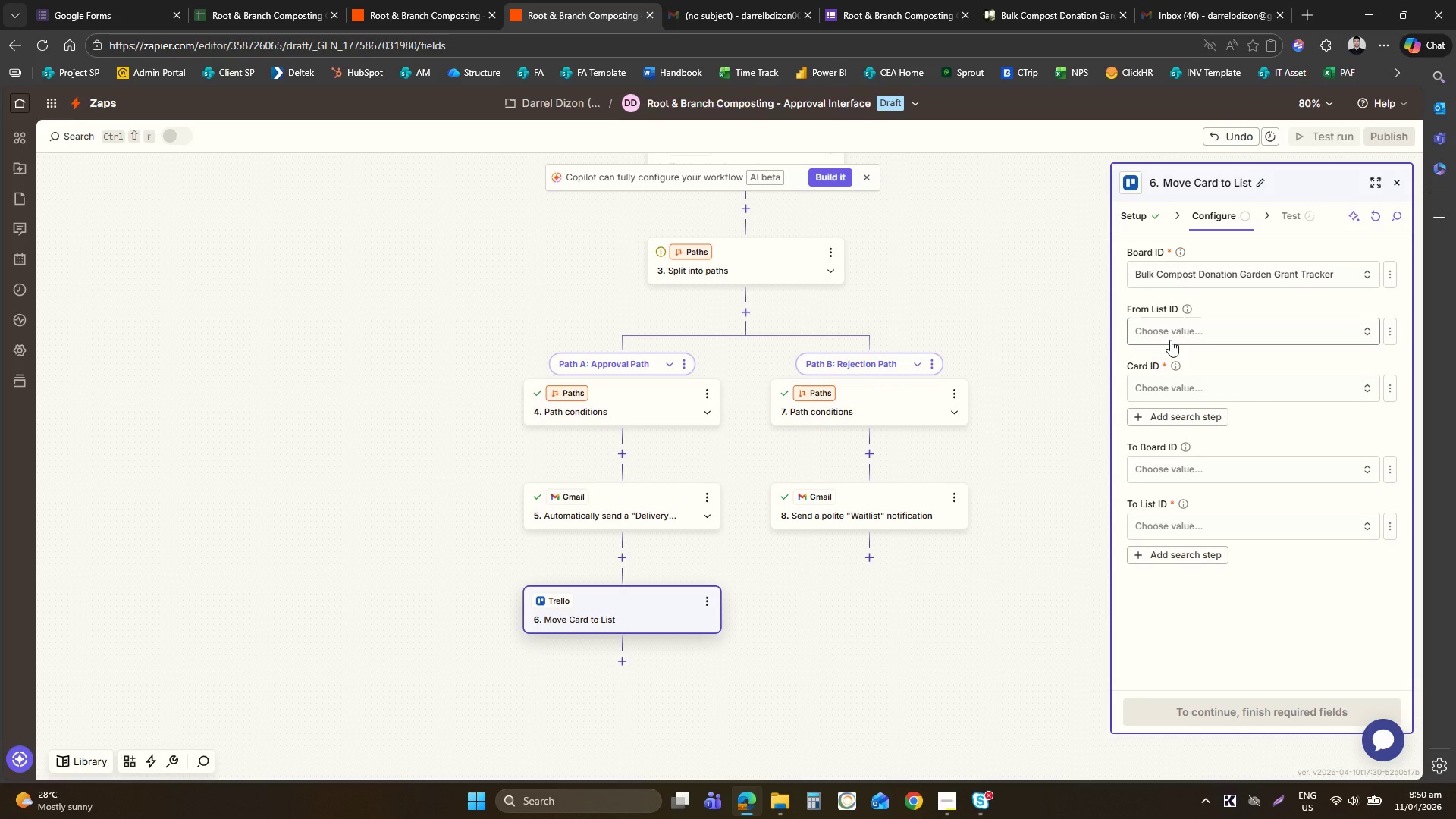 
left_click([1170, 340])
 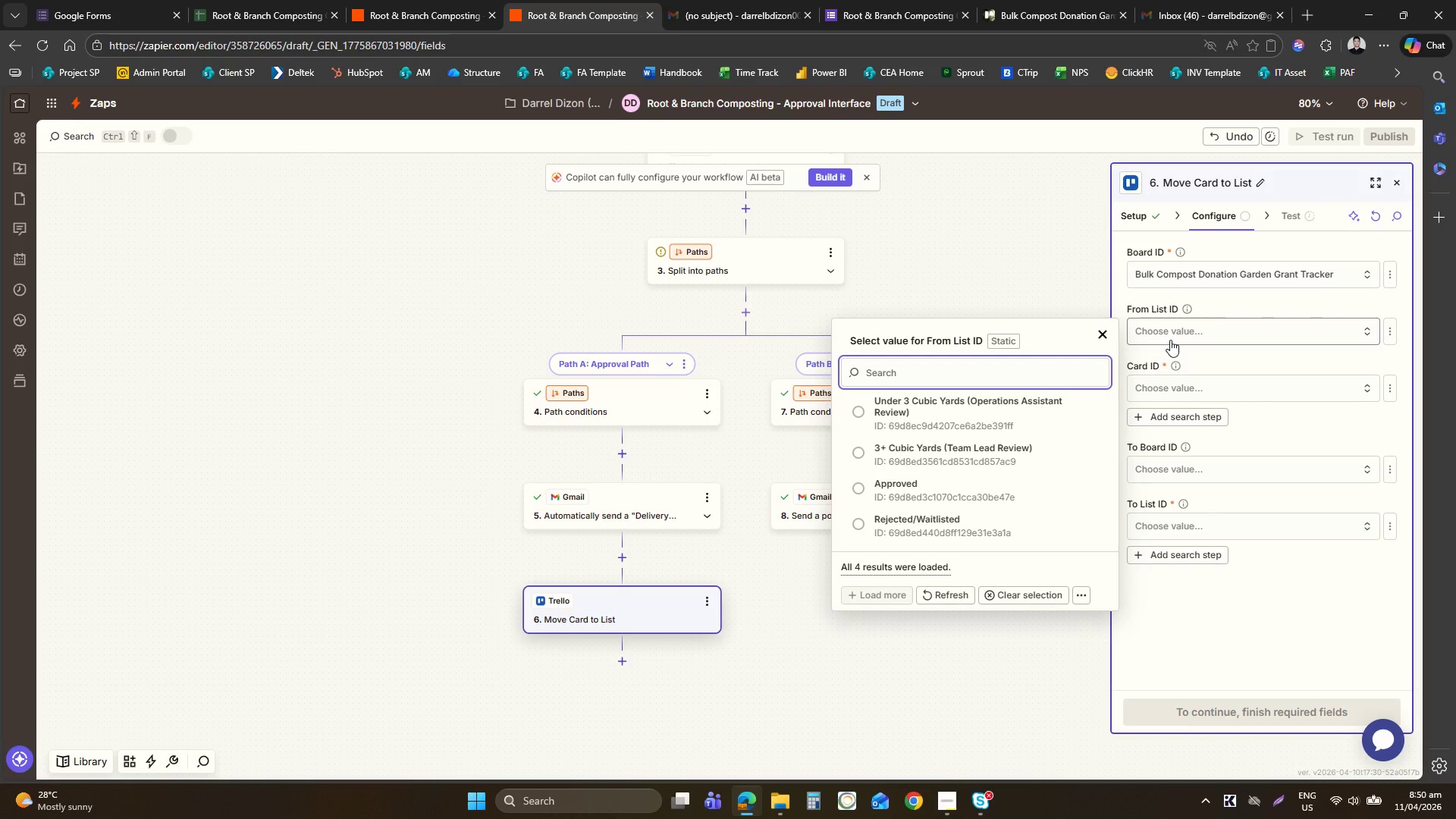 
left_click([1193, 385])
 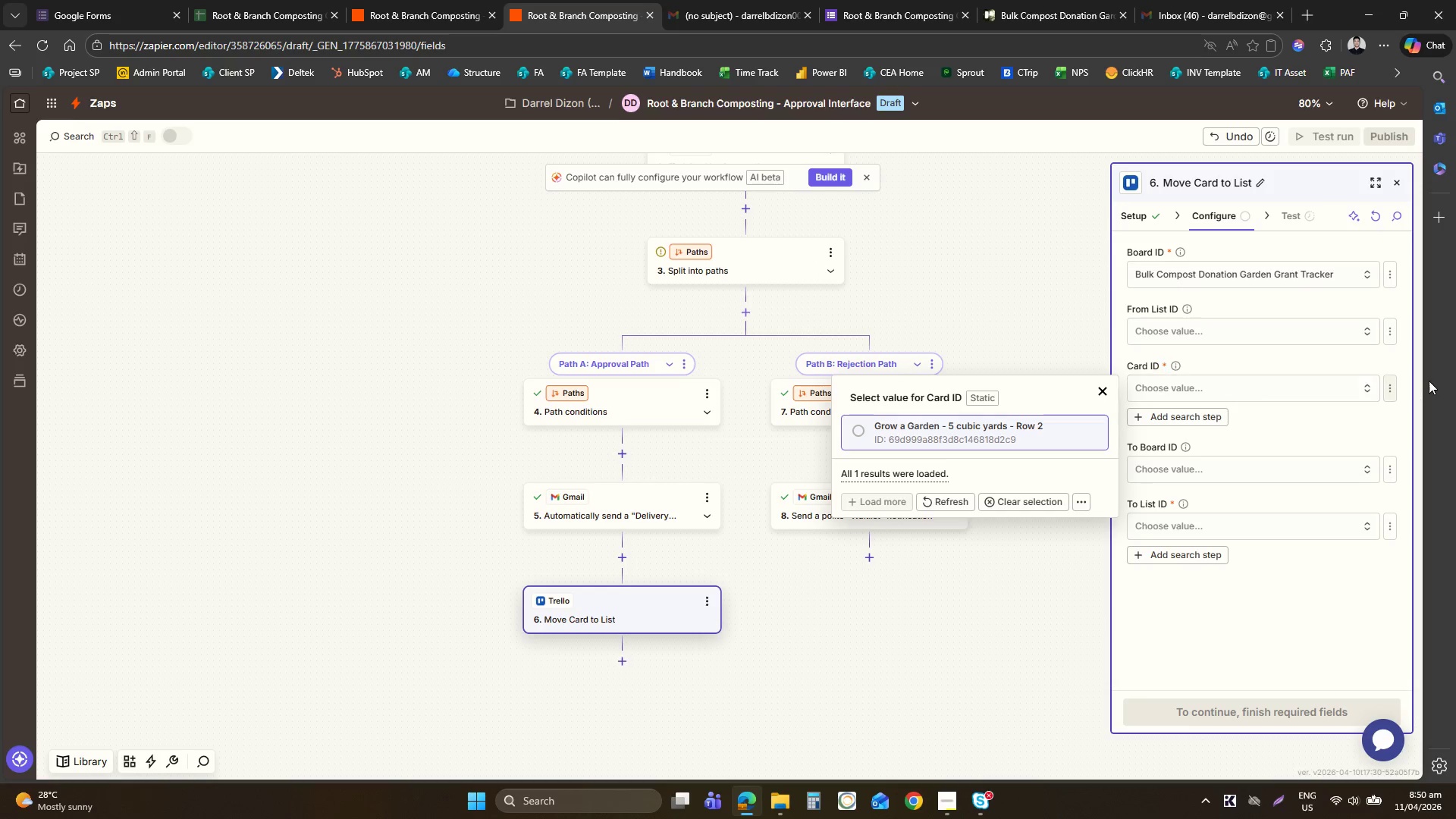 
left_click([1388, 379])
 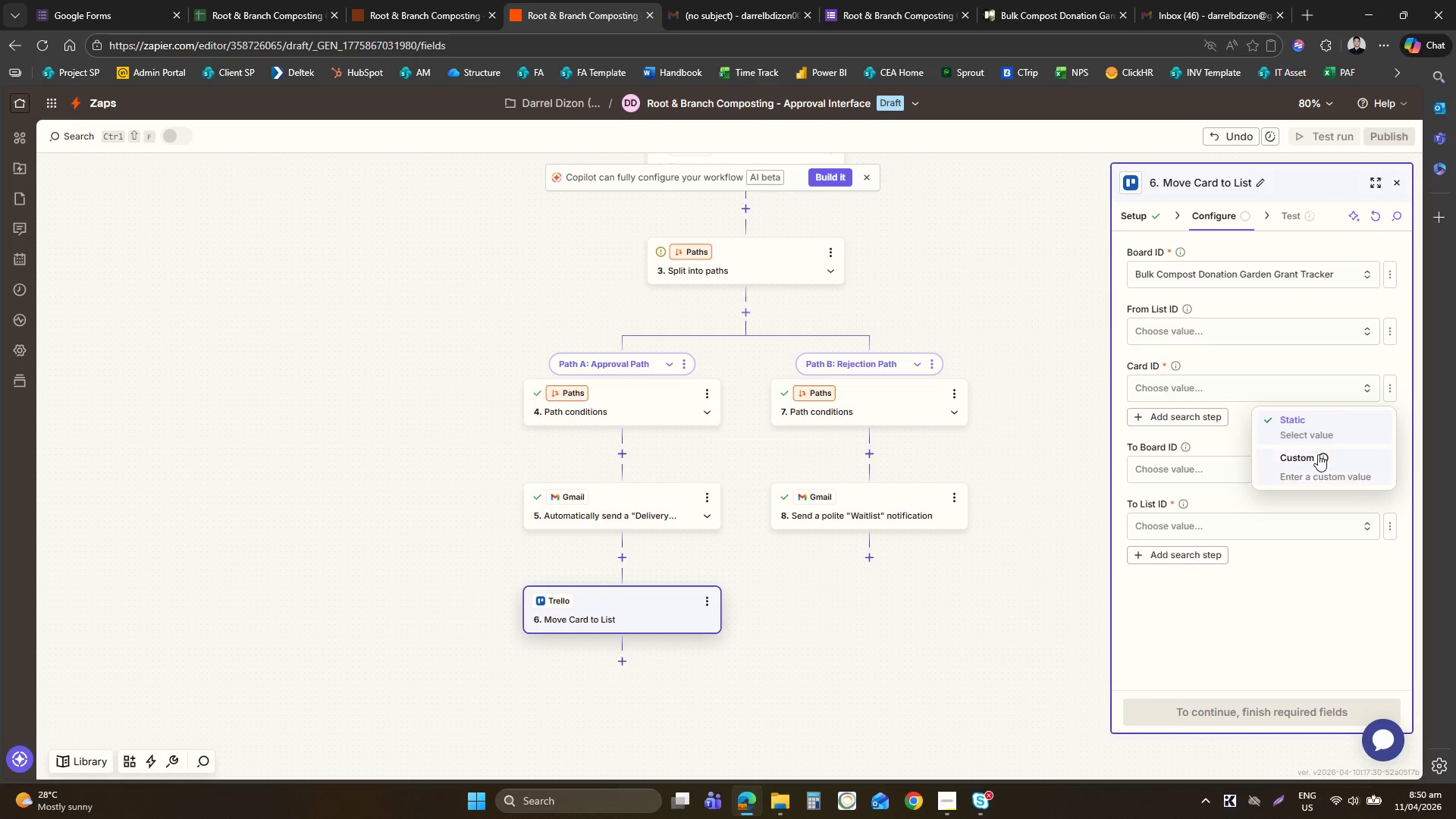 
left_click([1307, 466])
 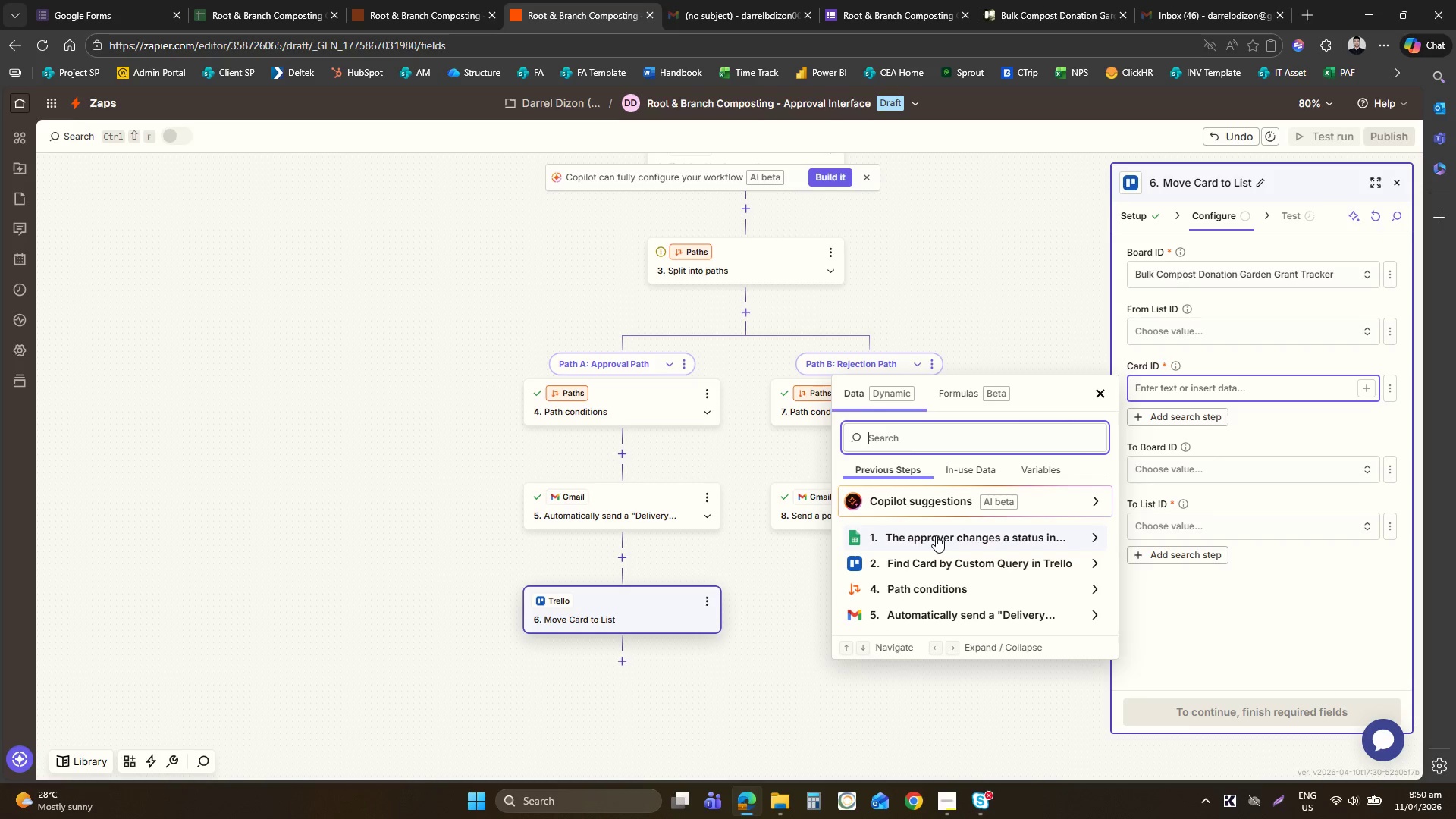 
left_click([934, 556])
 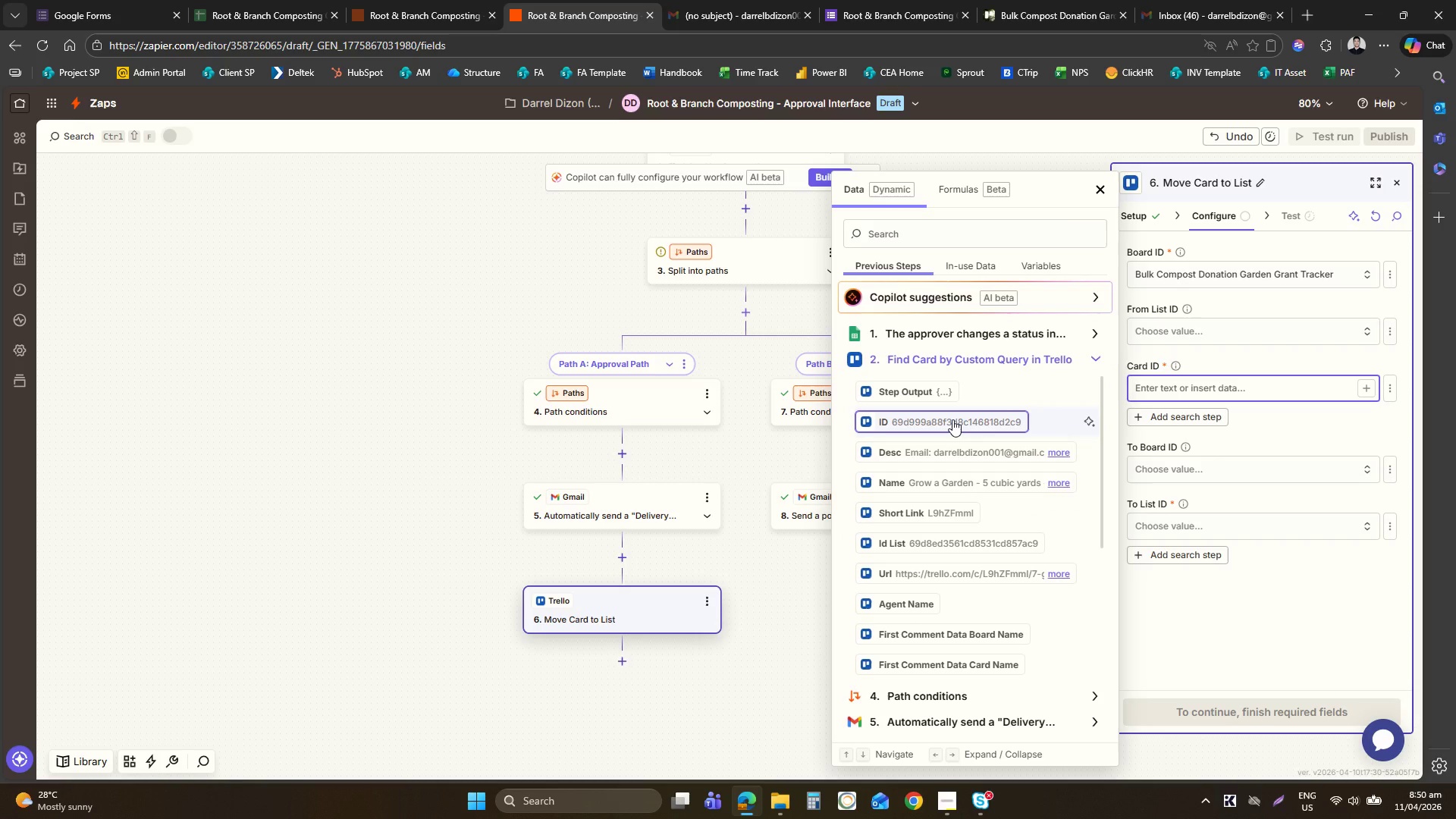 
left_click([952, 419])
 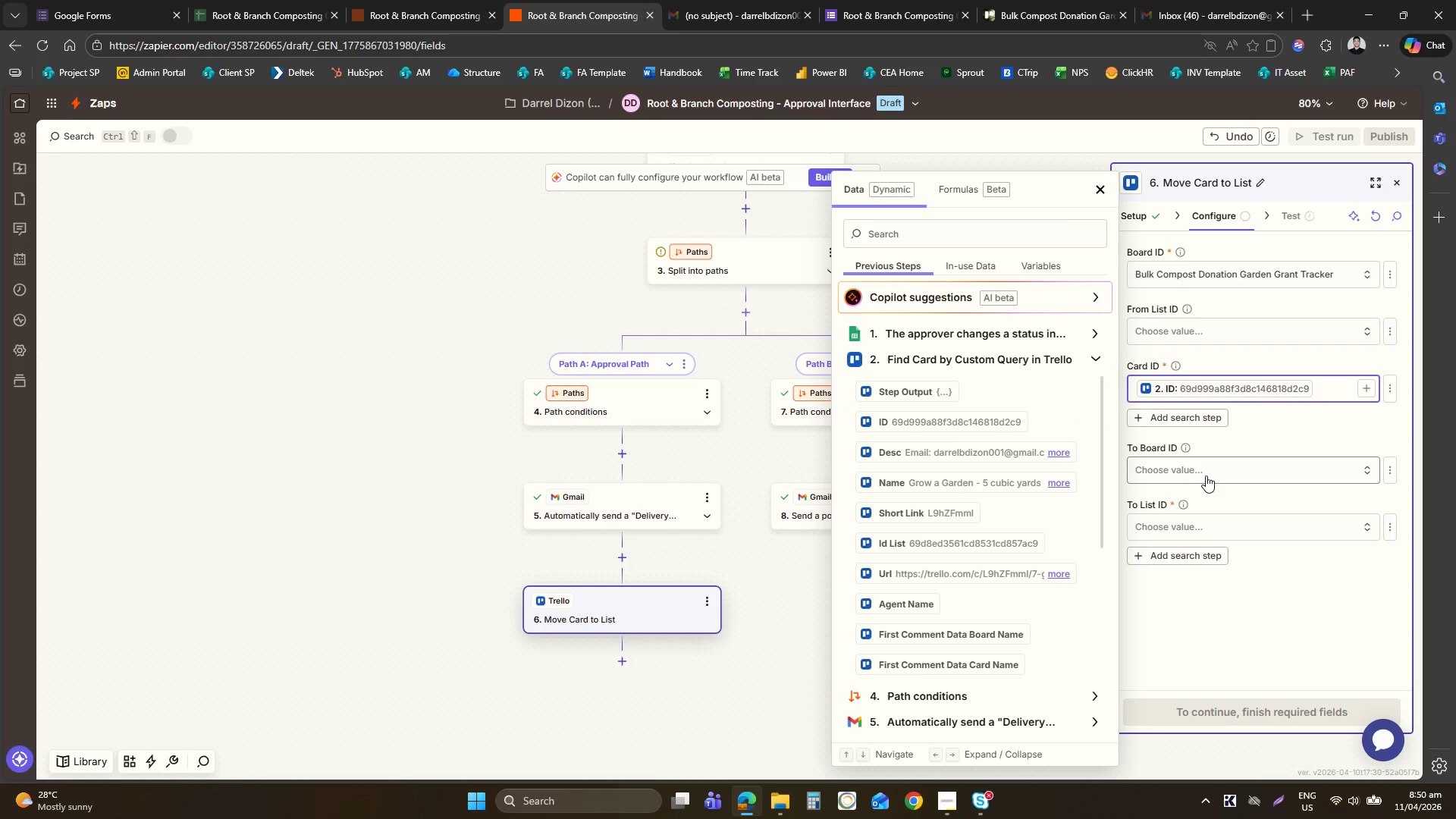 
left_click([1200, 480])
 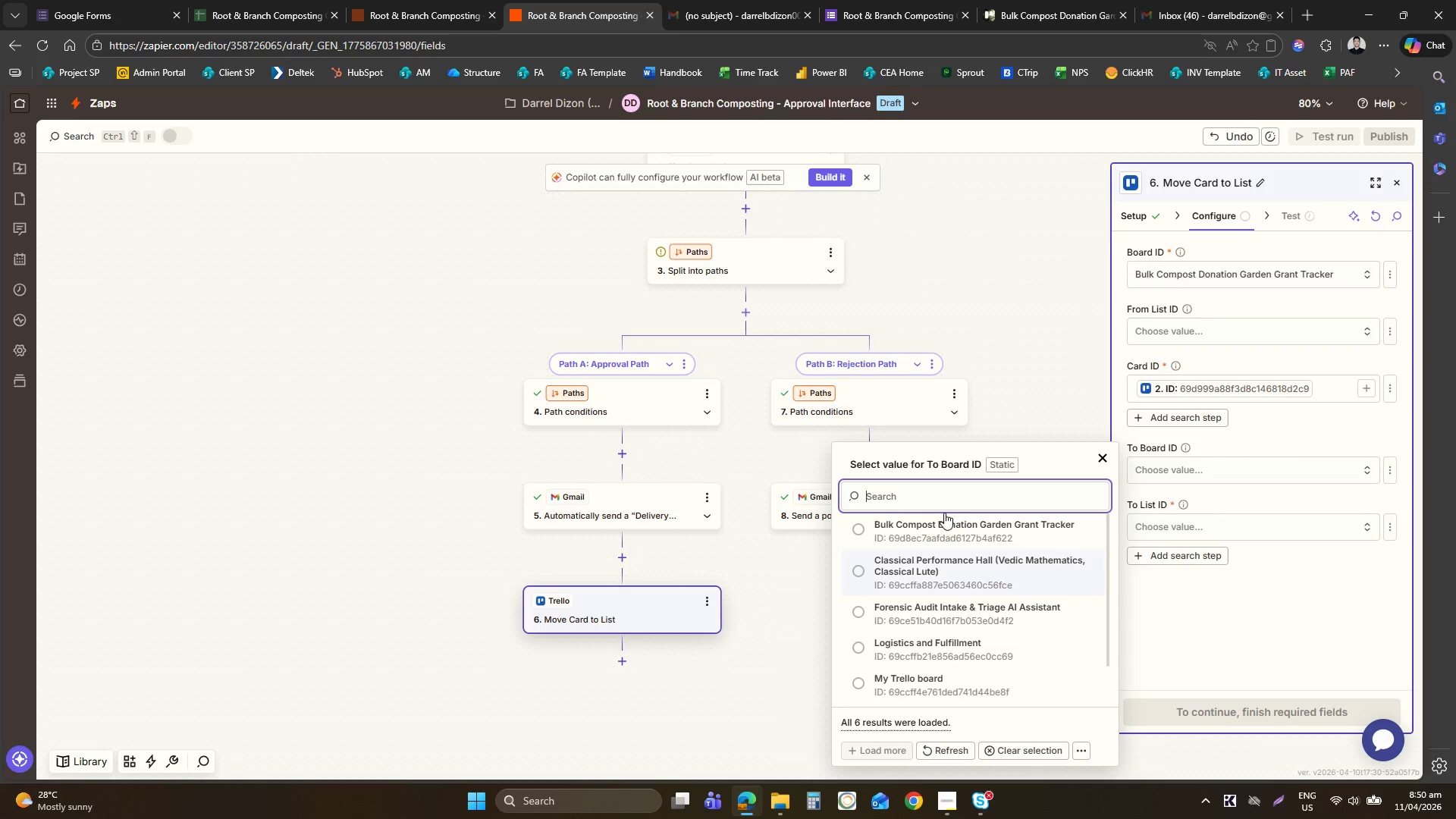 
left_click([930, 529])
 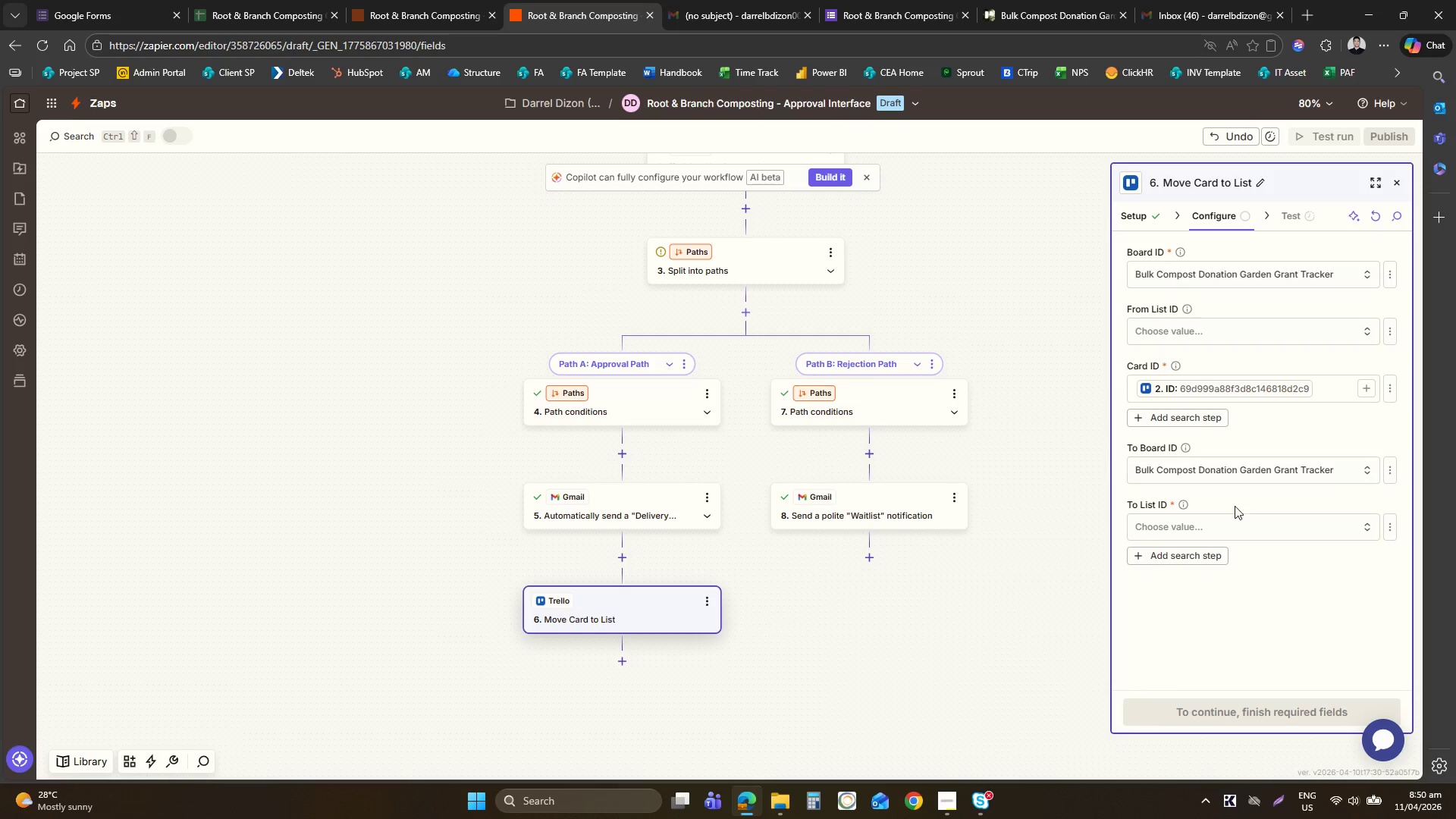 
left_click([1212, 535])
 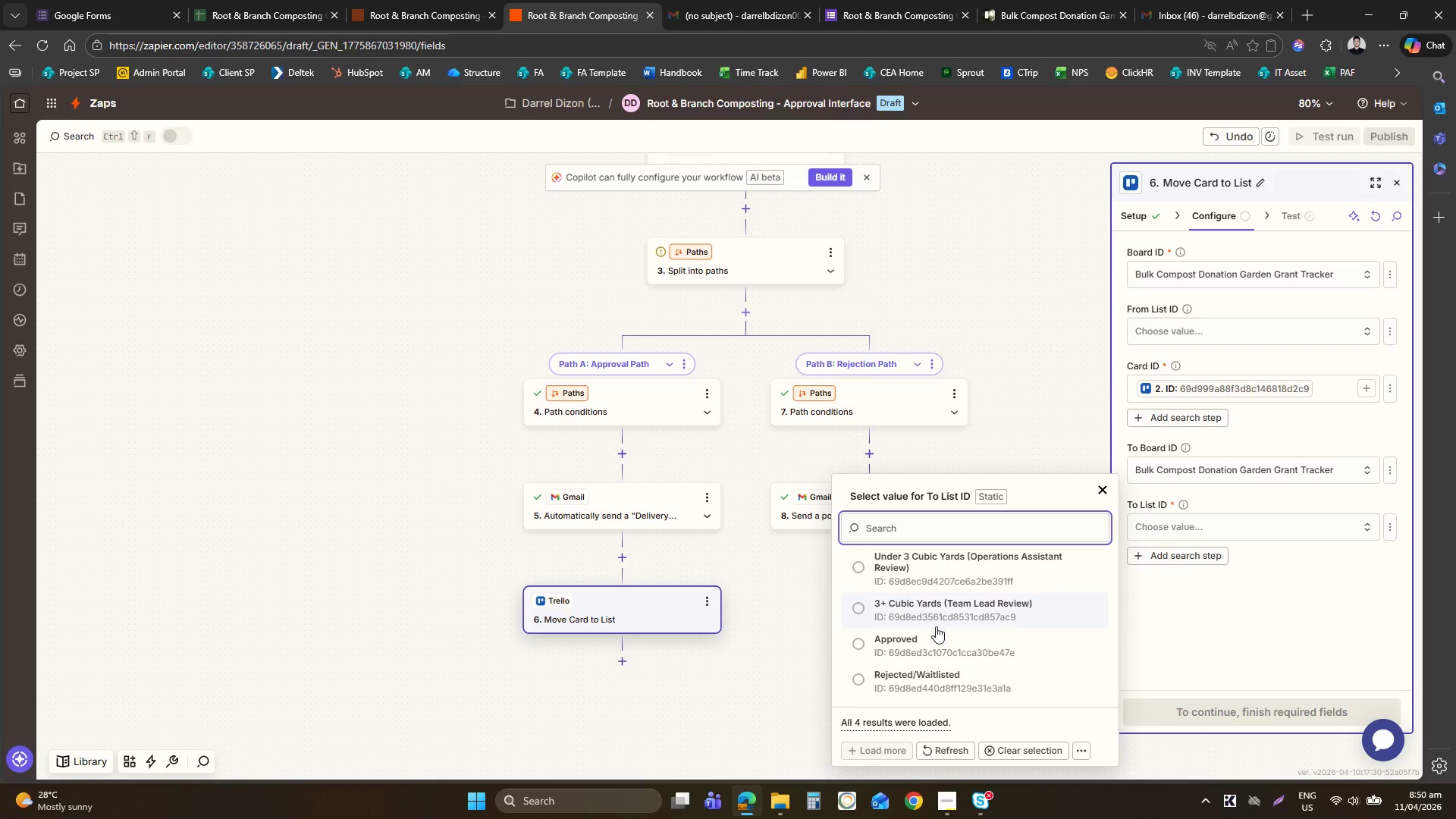 
left_click([928, 642])
 